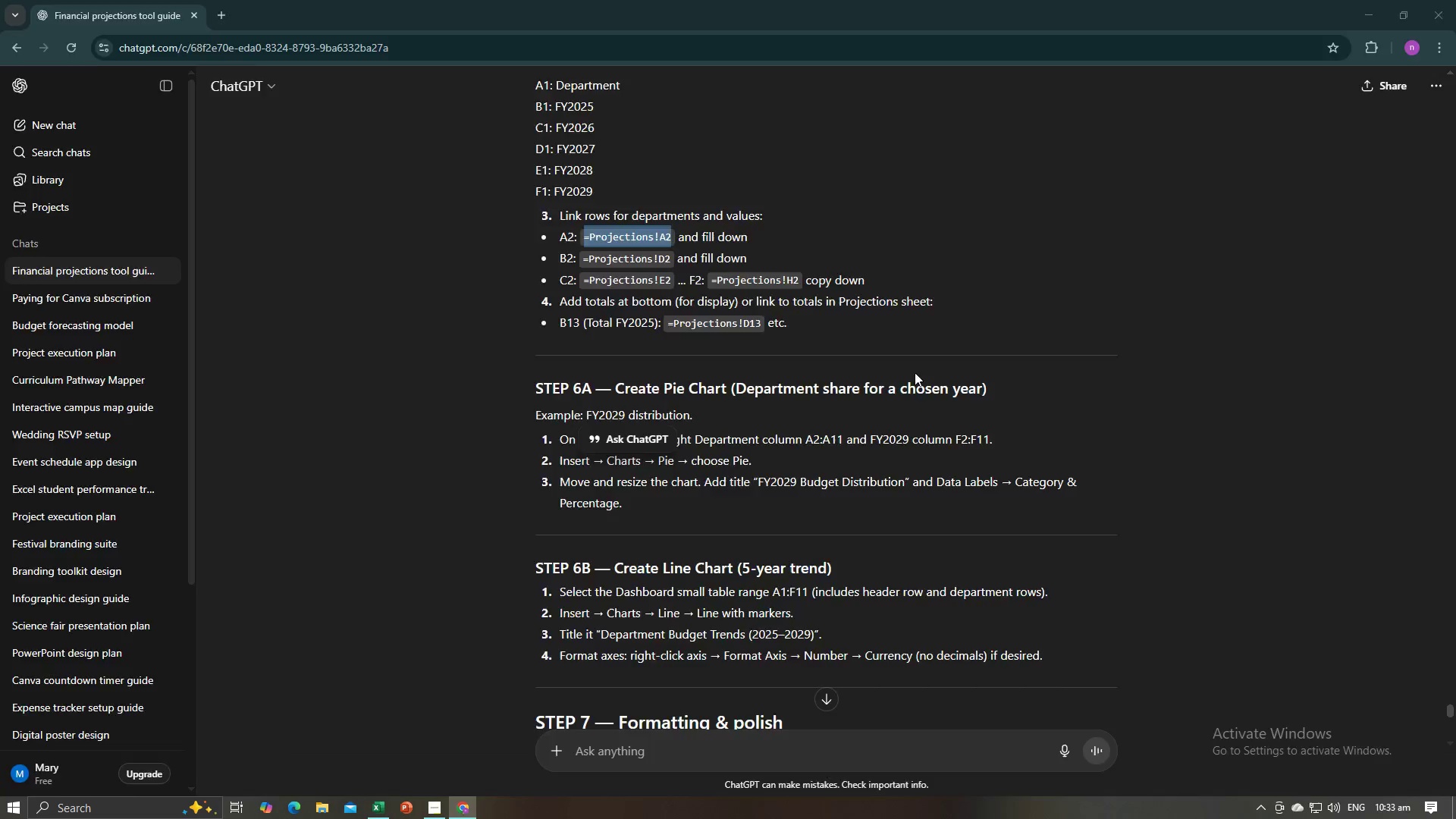 
key(Alt+Tab)
 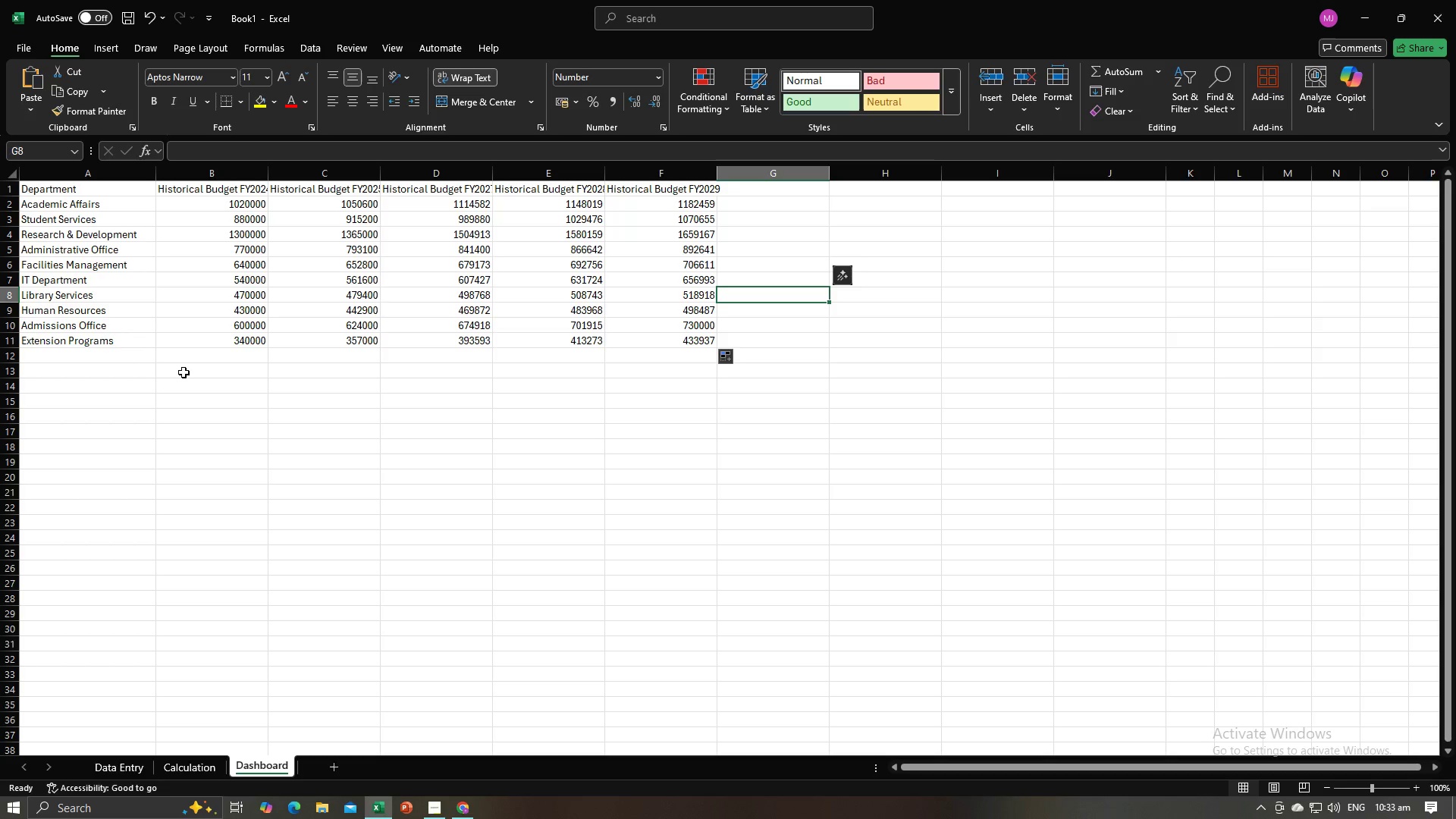 
left_click([179, 359])
 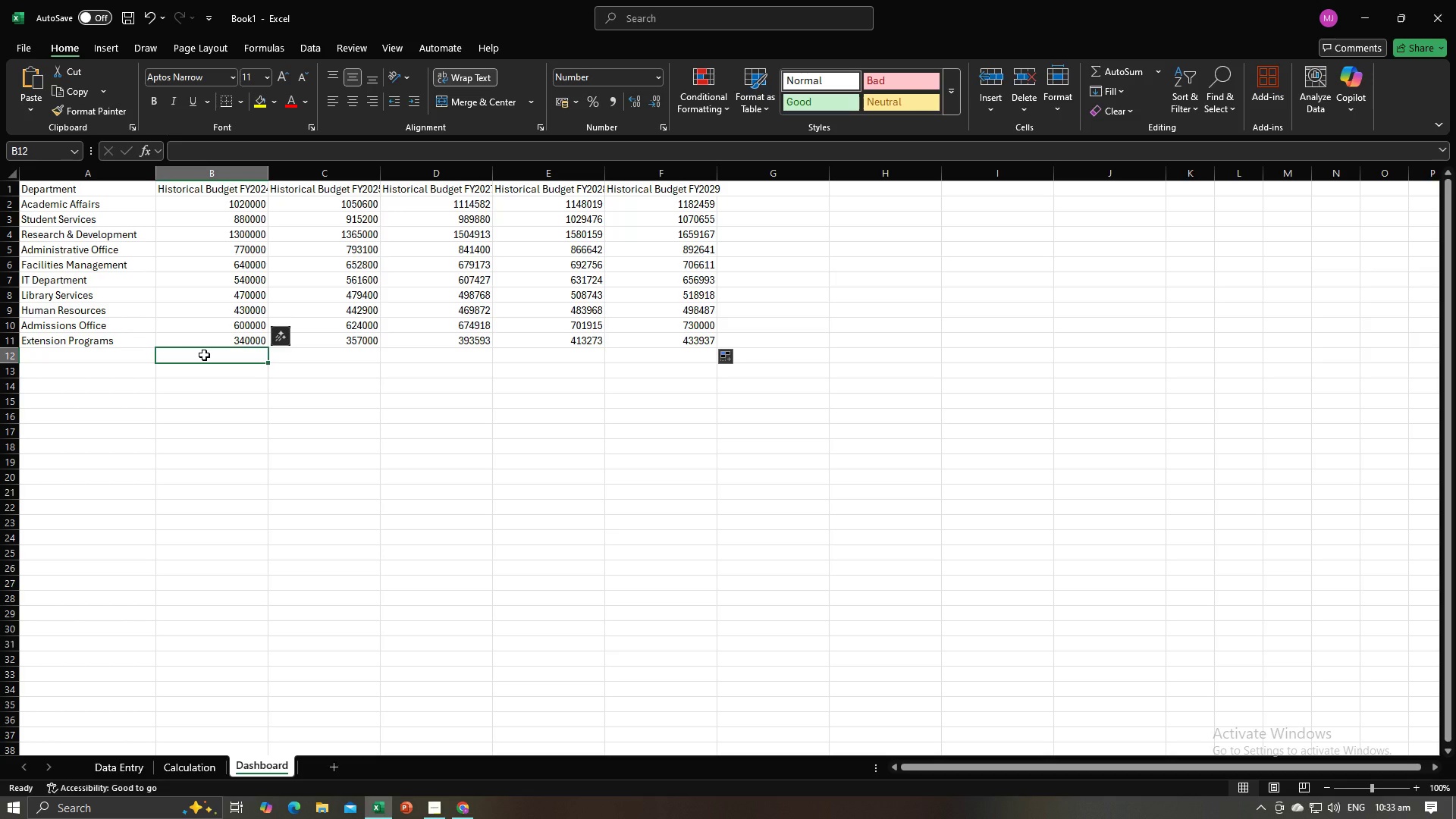 
key(Alt+AltLeft)
 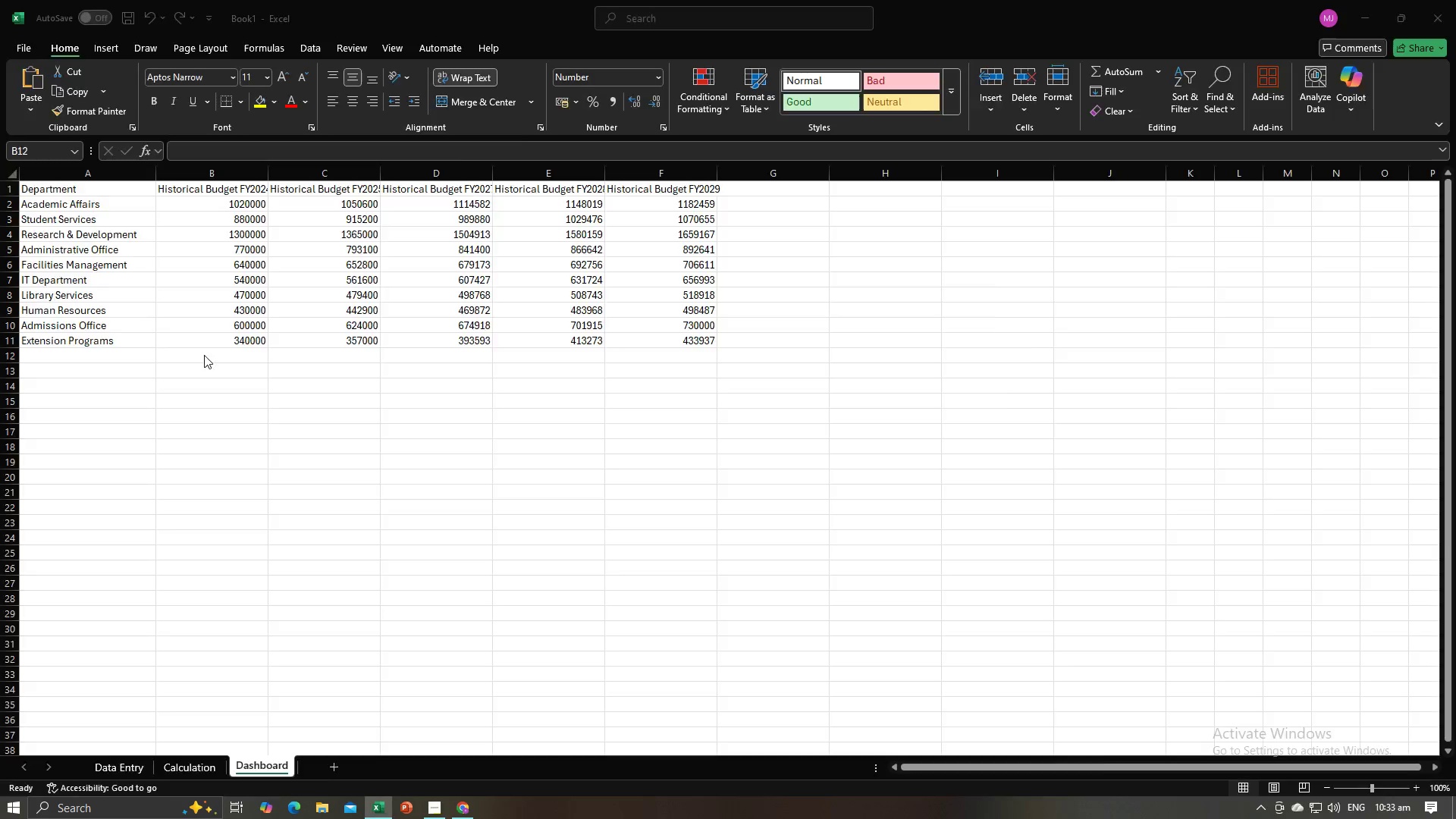 
key(Alt+Tab)
 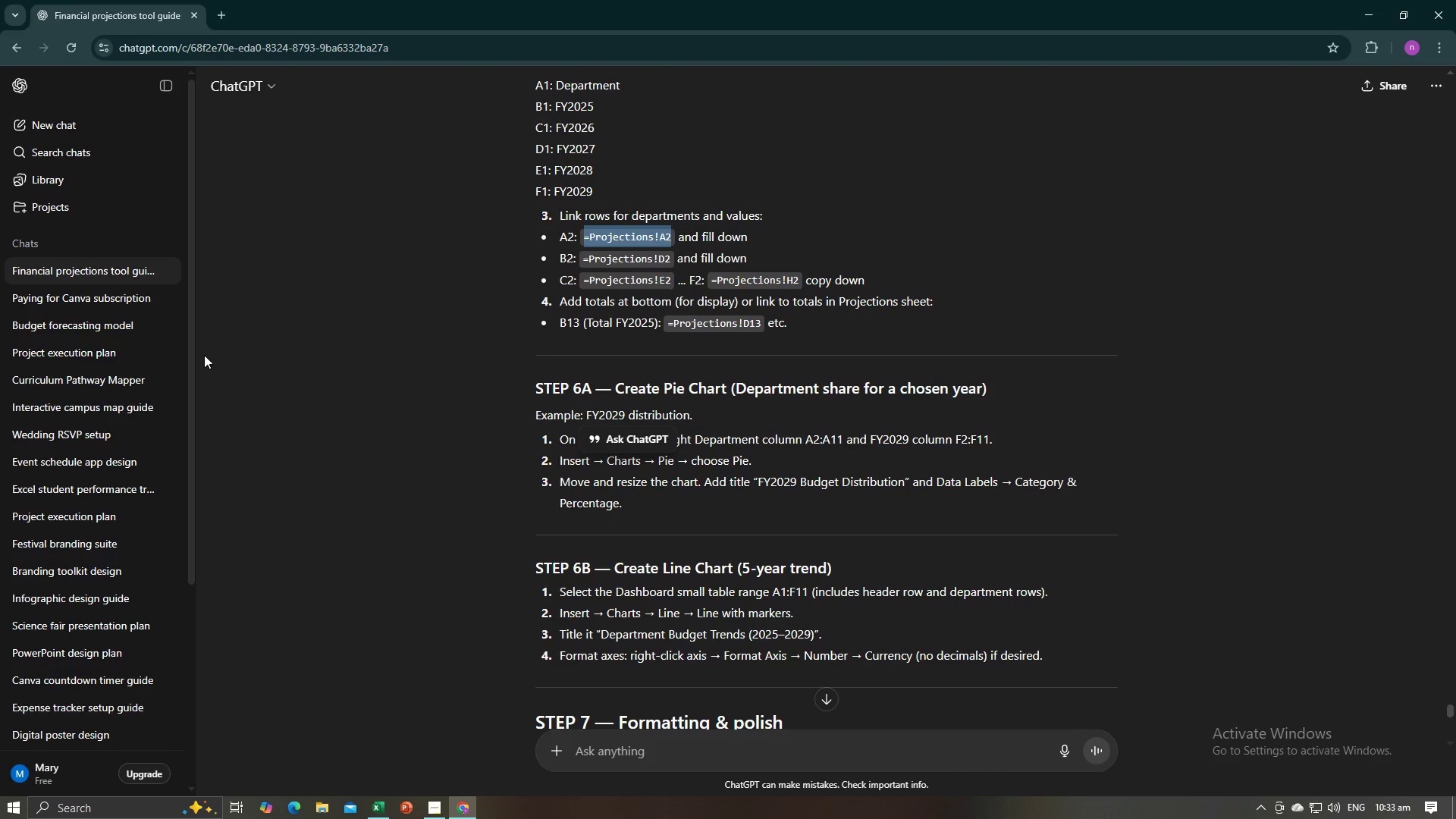 
key(Alt+AltLeft)
 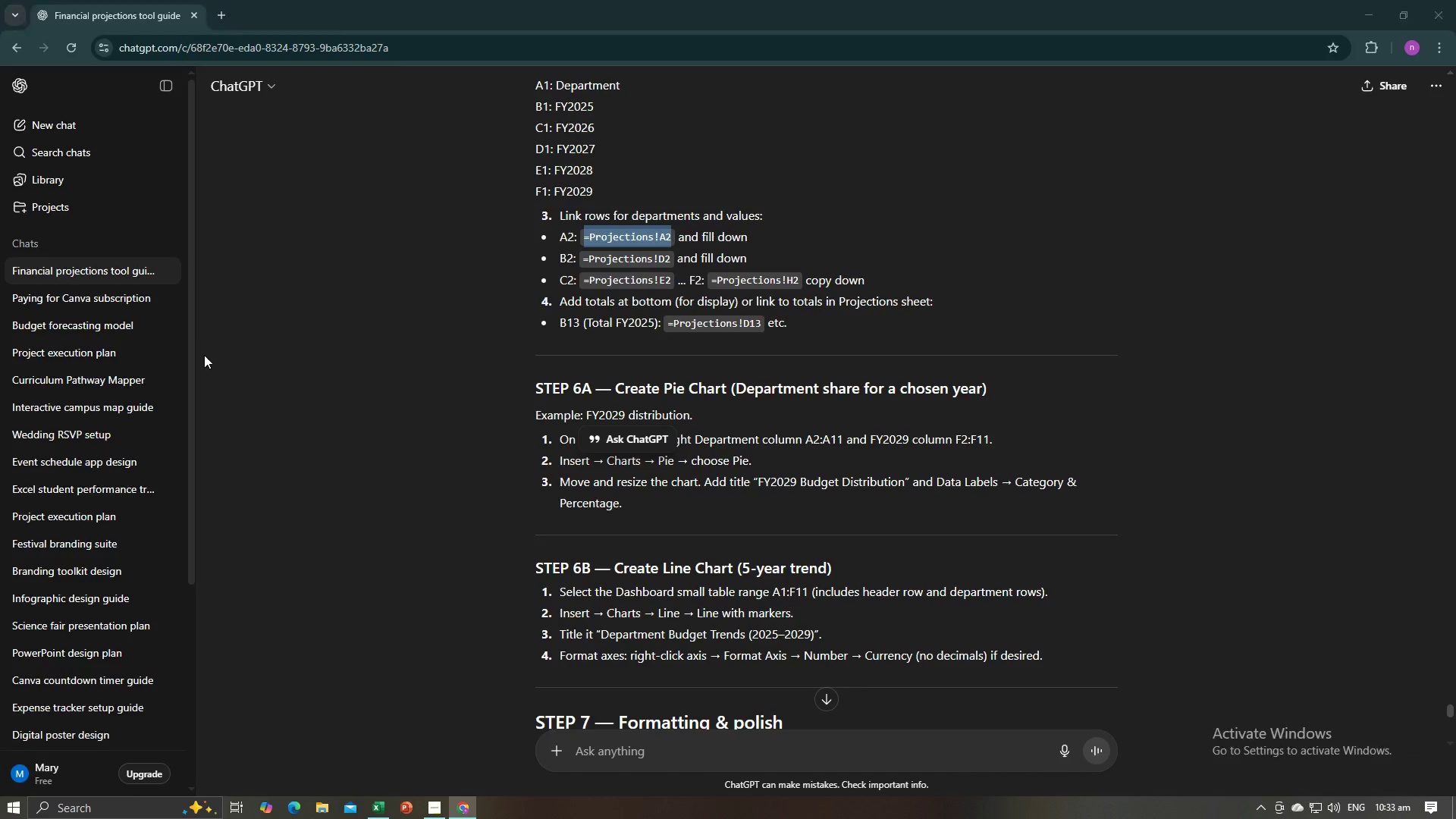 
key(Alt+Tab)
 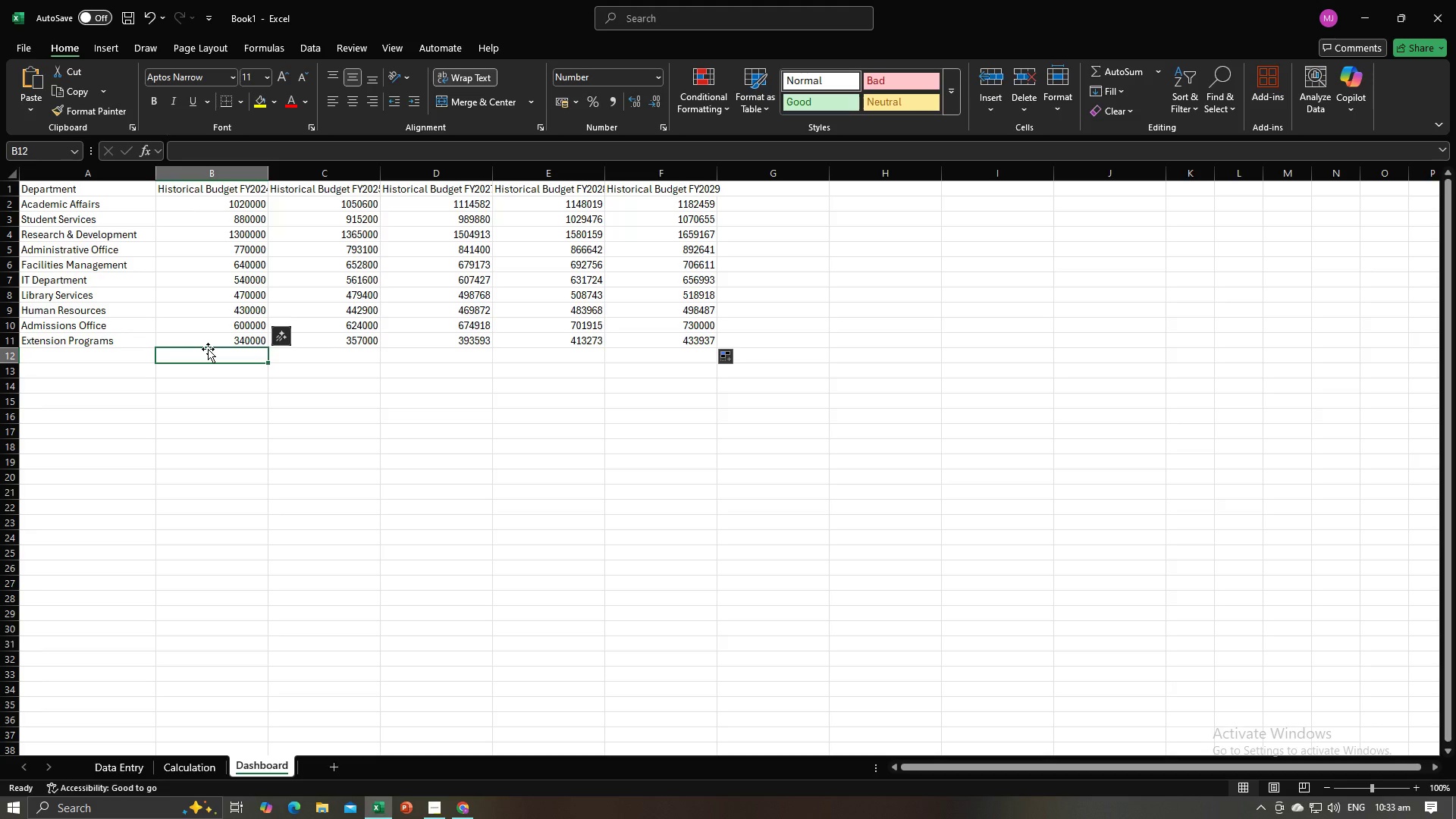 
hold_key(key=Equal, duration=13.14)
 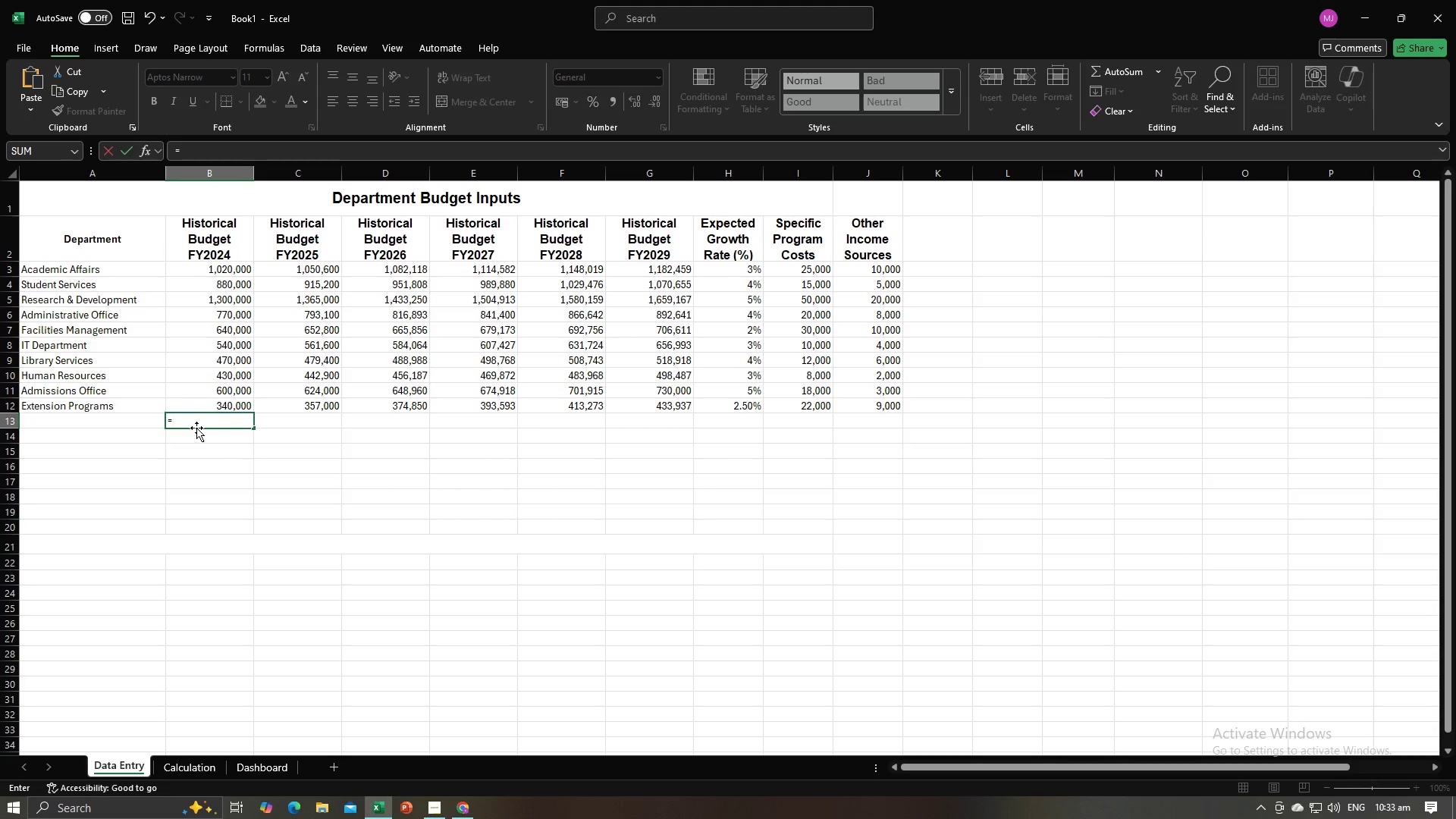 
key(Shift+ShiftLeft)
 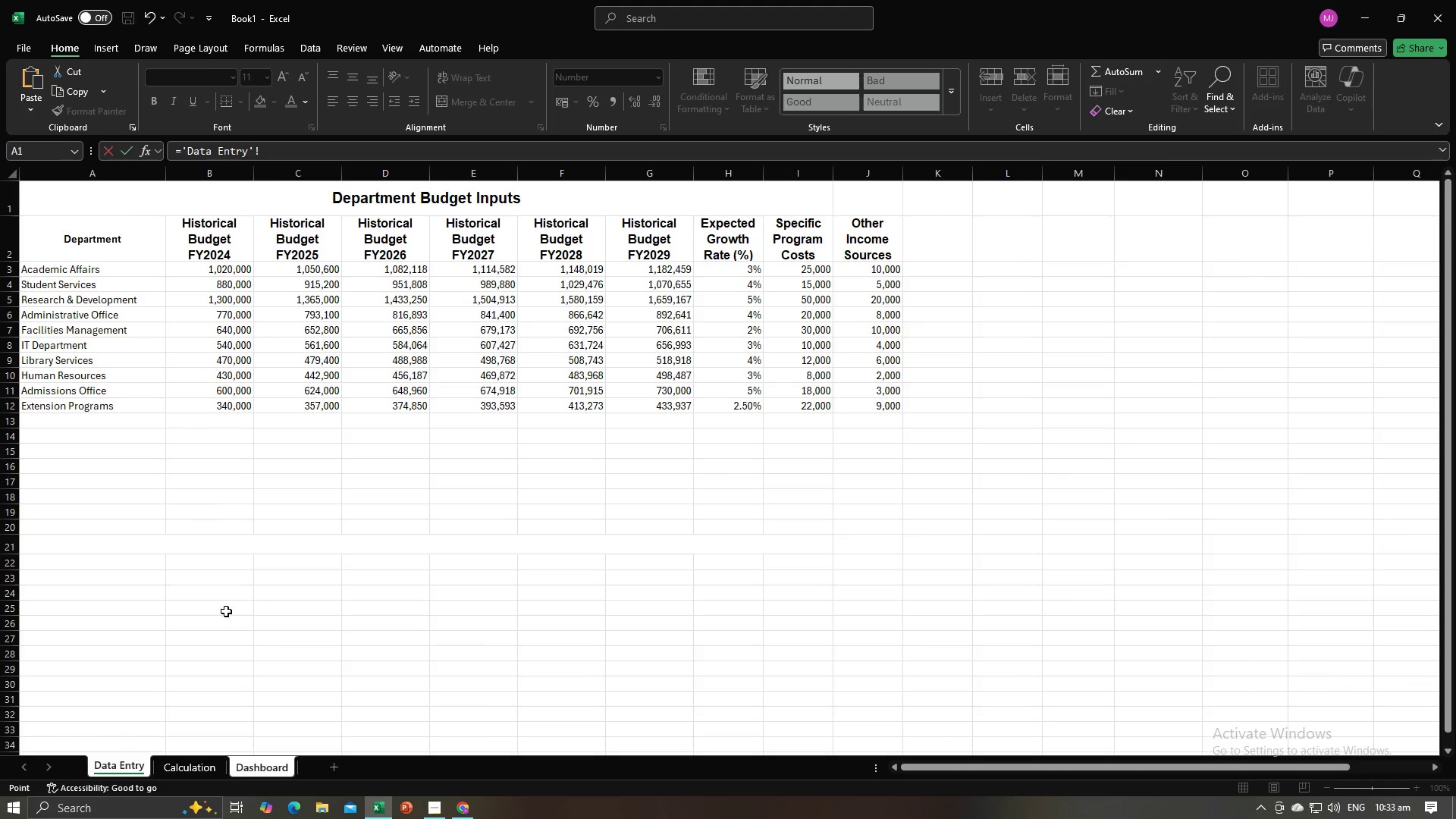 
left_click([246, 761])
 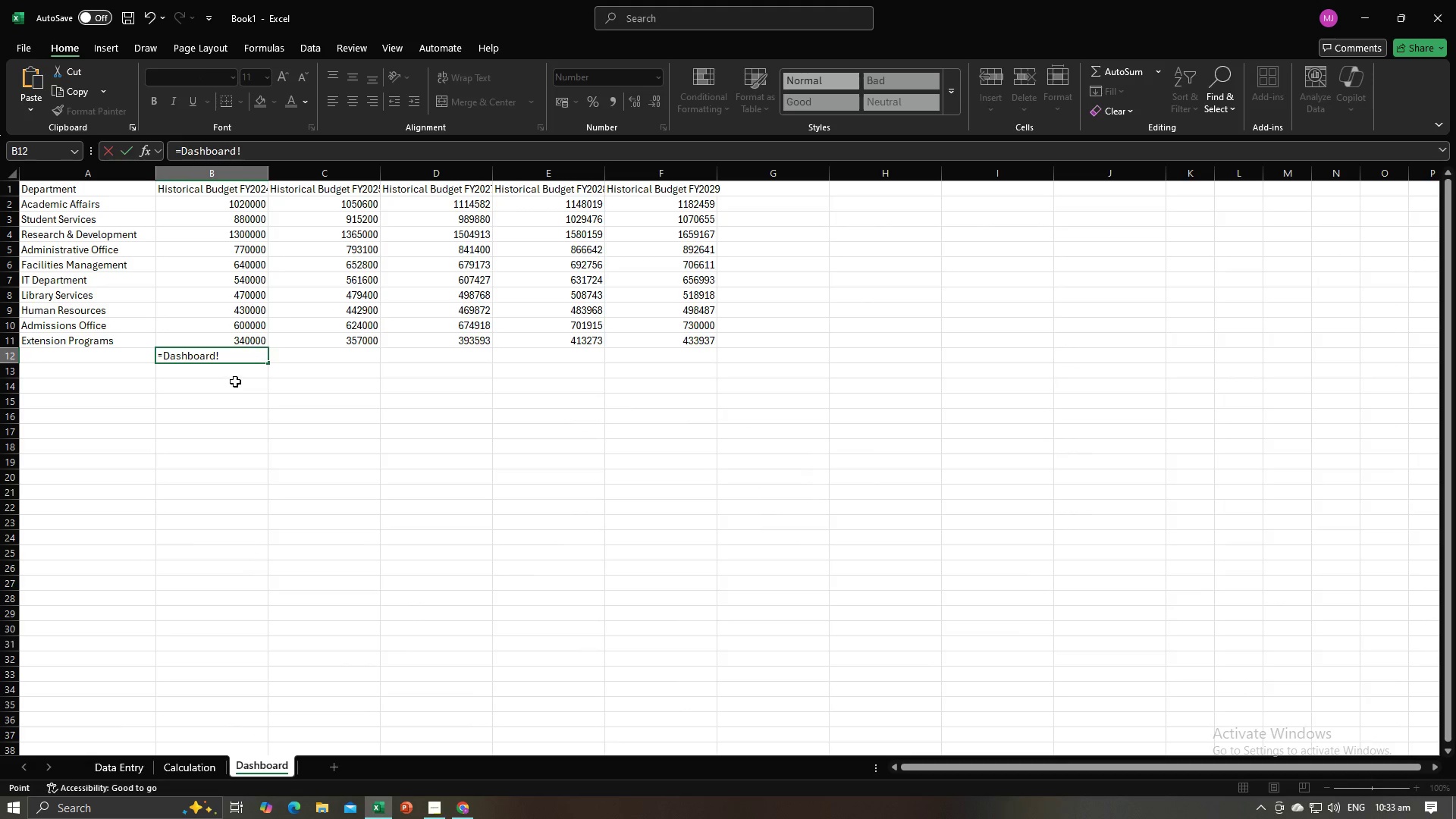 
left_click_drag(start_coordinate=[239, 355], to_coordinate=[160, 357])
 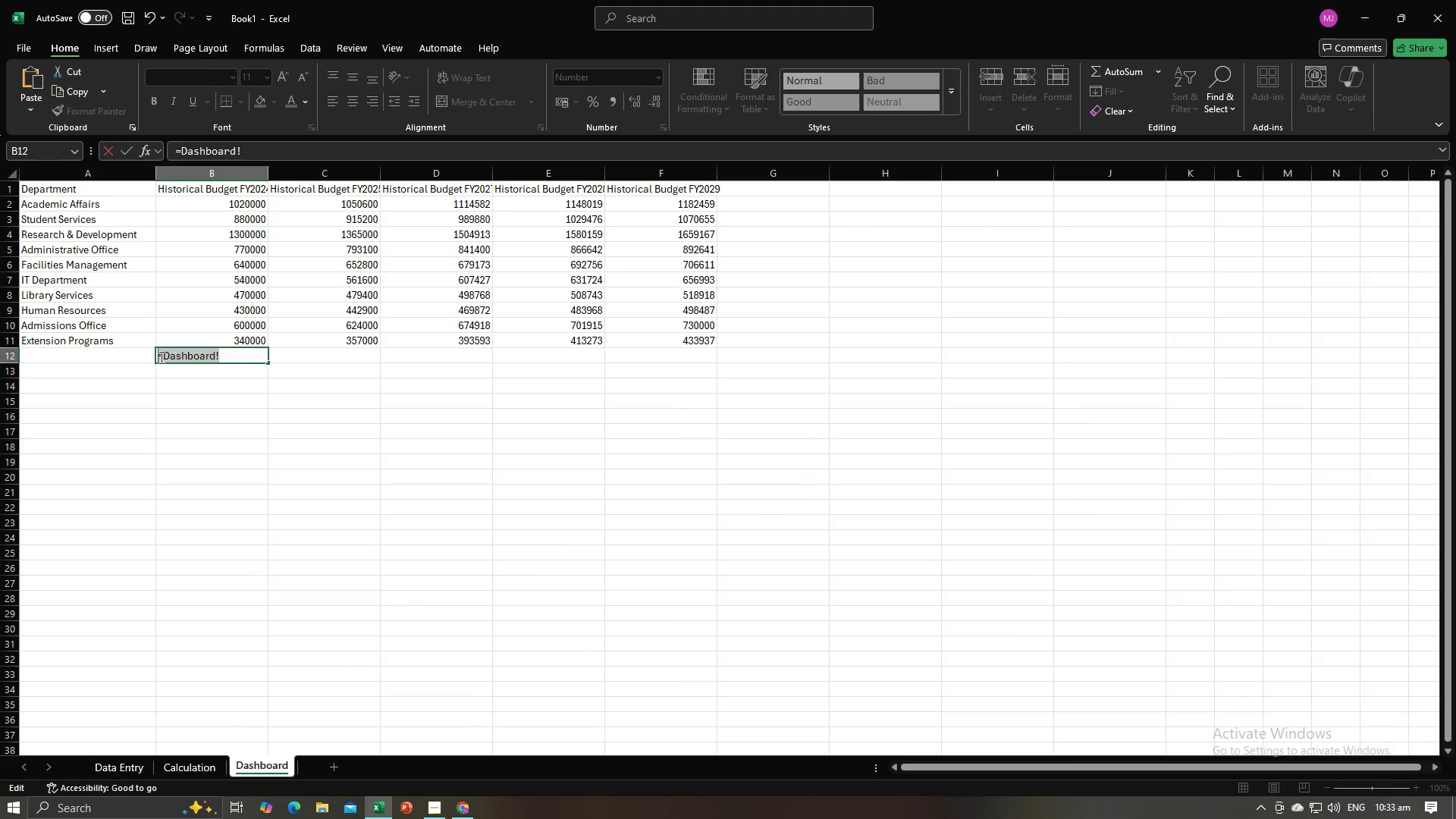 
key(Backspace)
 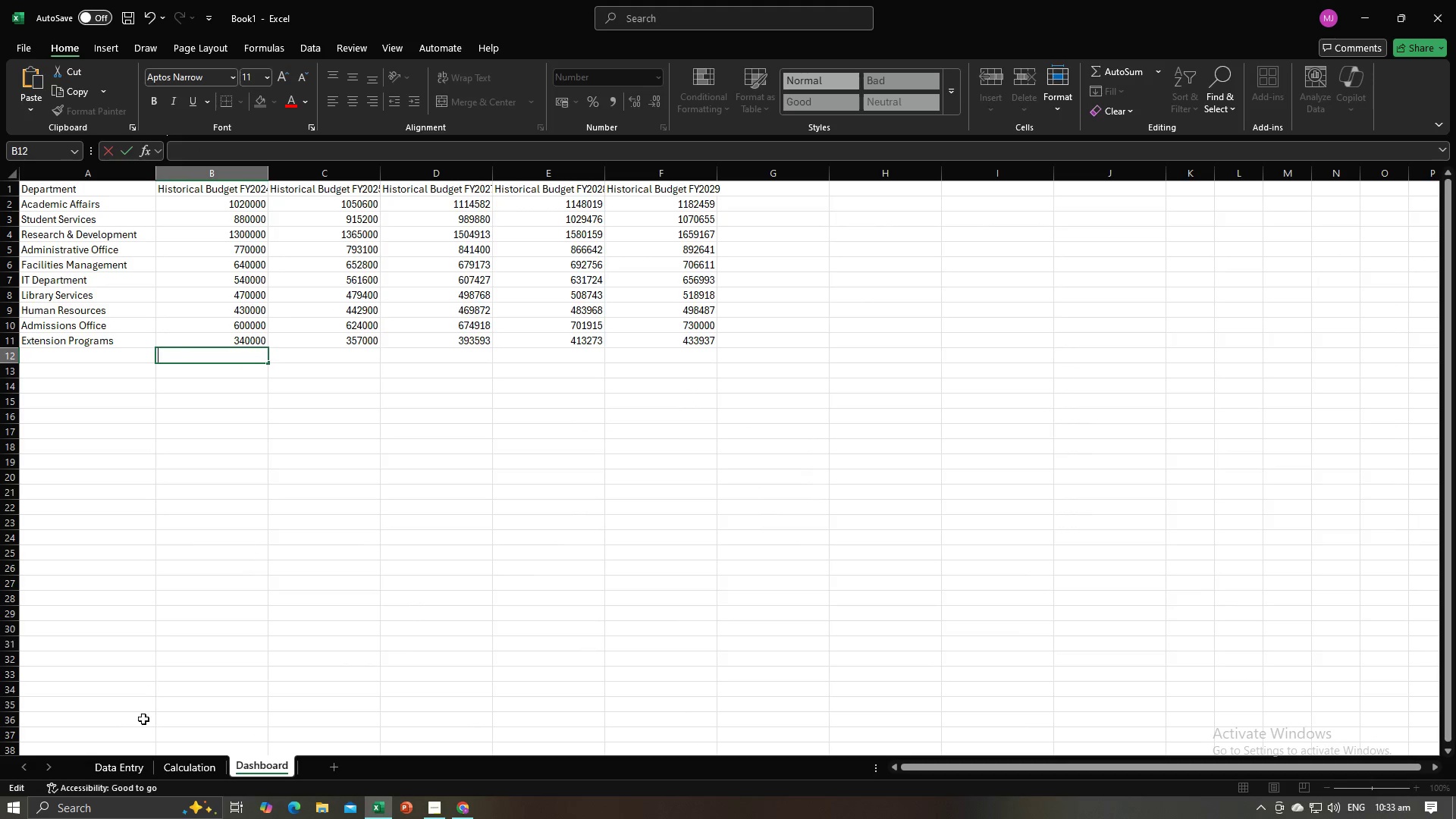 
left_click([133, 768])
 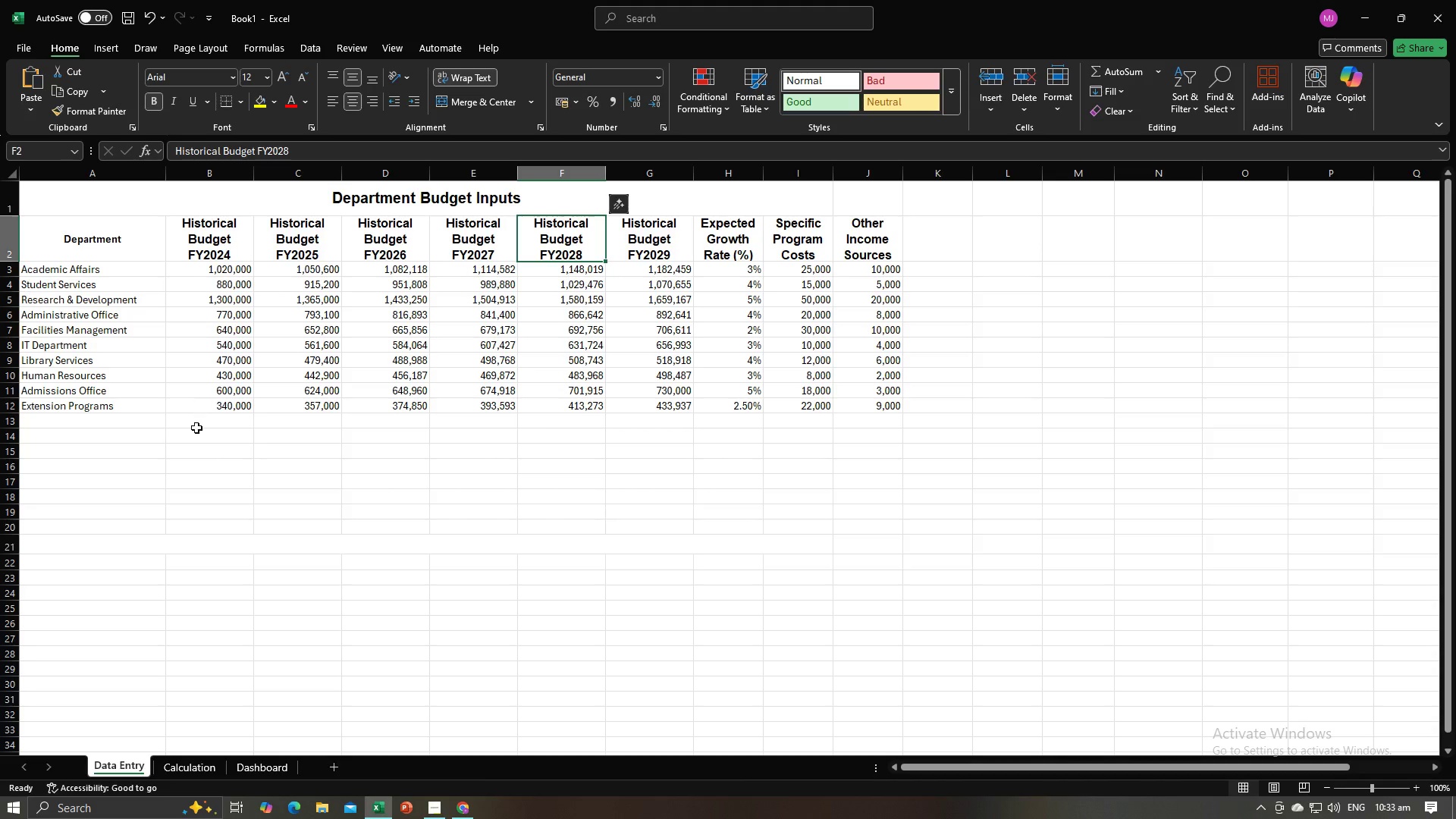 
left_click([196, 428])
 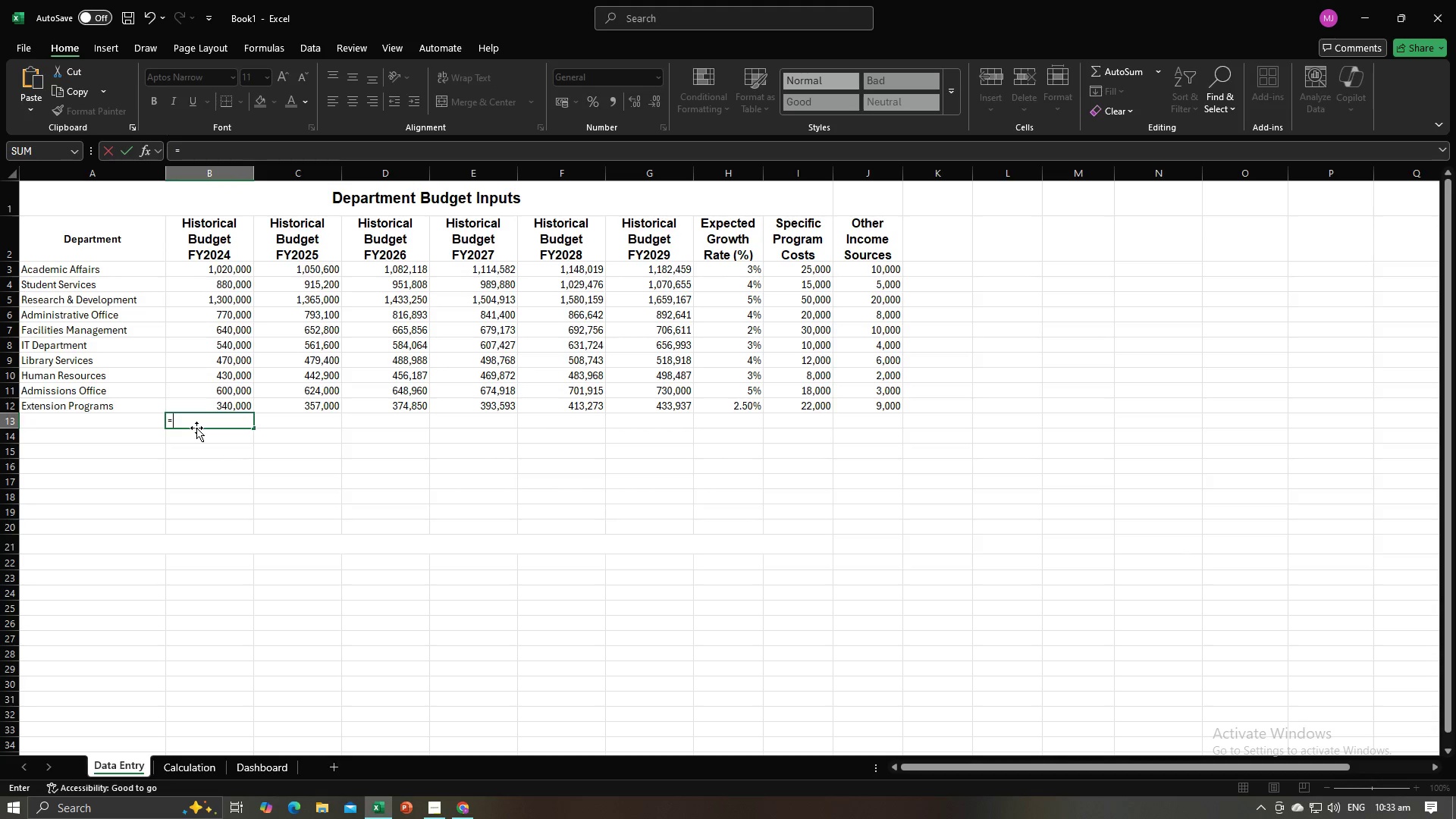 
type(sum()
 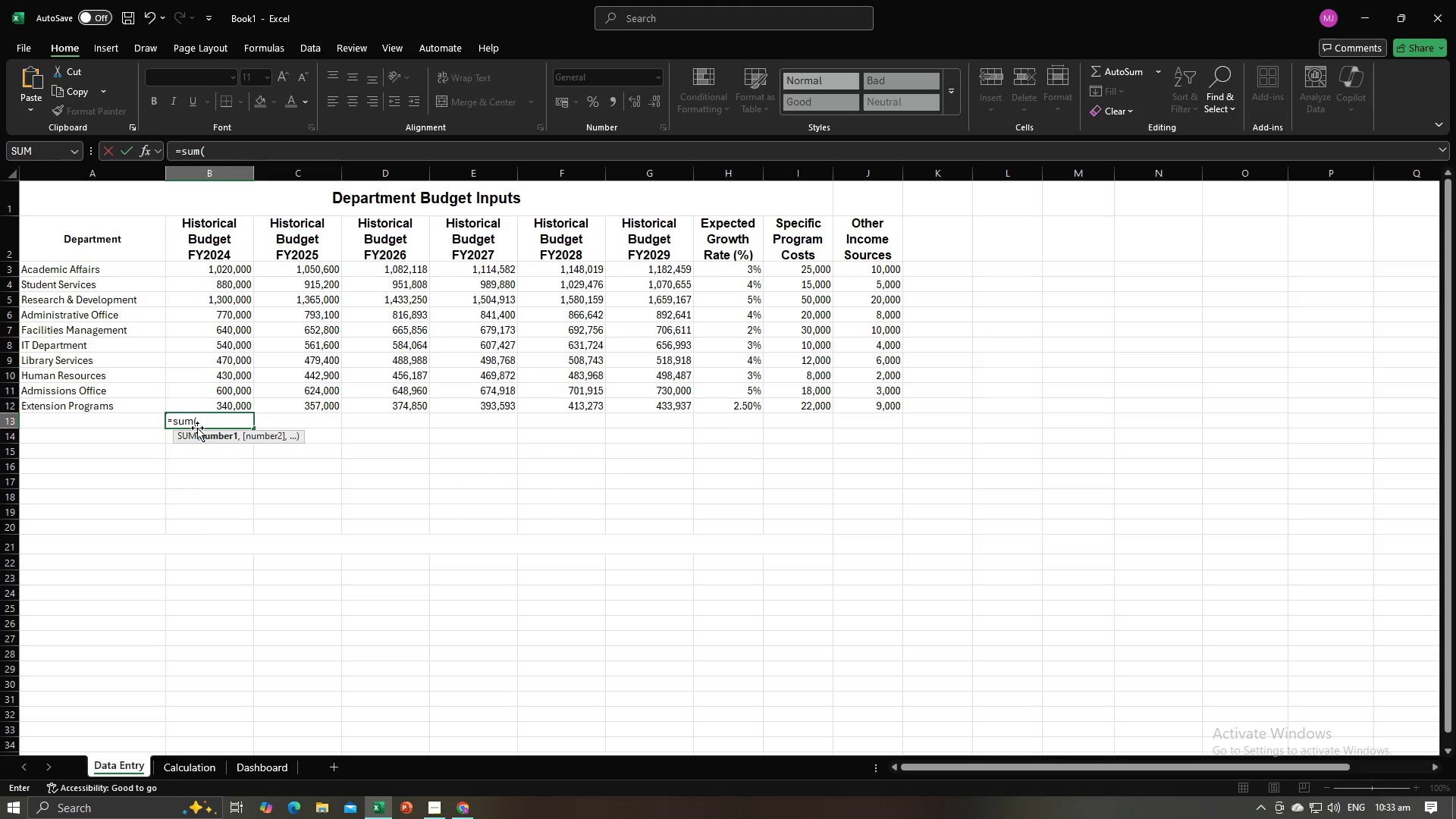 
left_click_drag(start_coordinate=[232, 268], to_coordinate=[228, 407])
 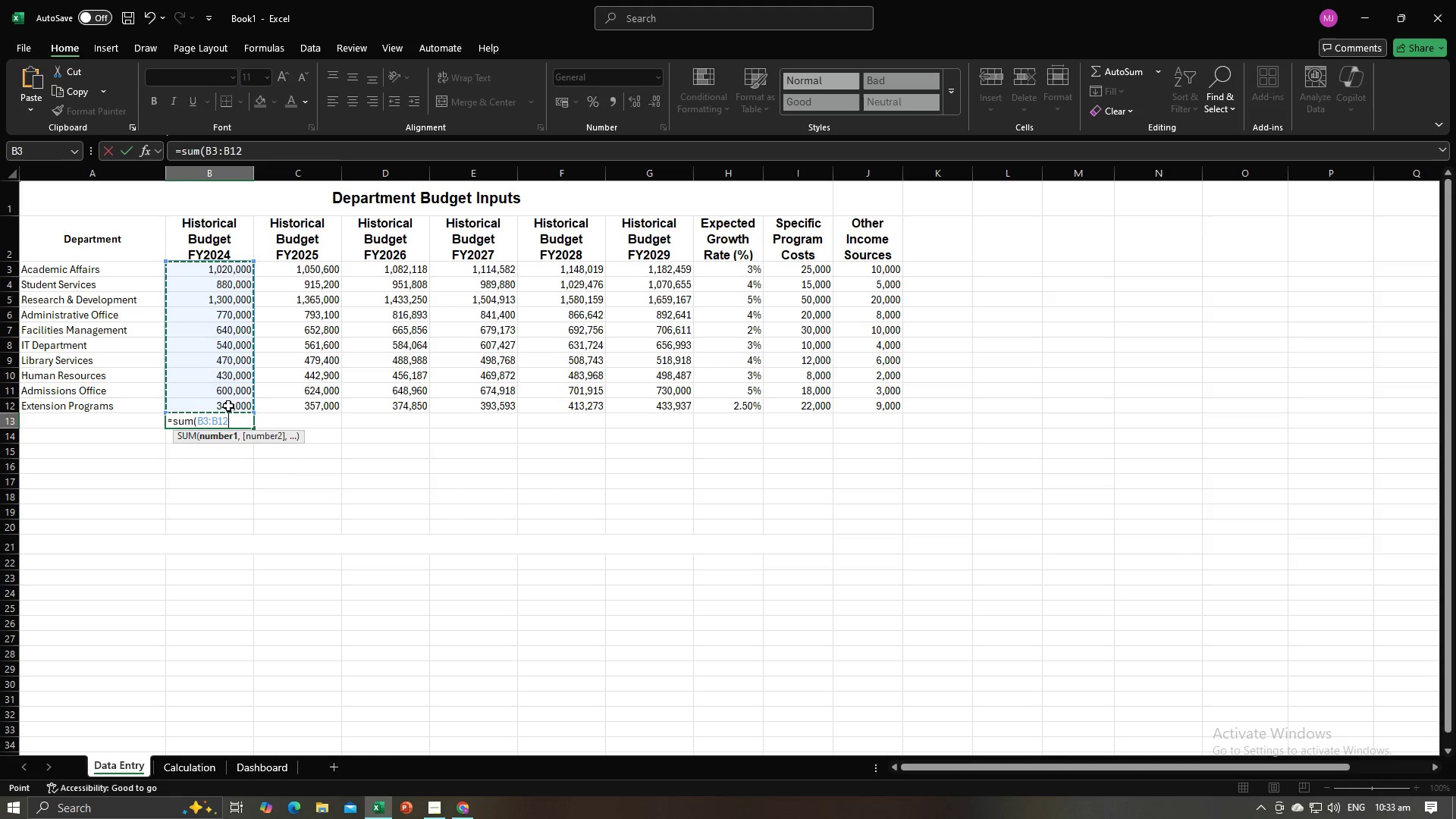 
key(Enter)
 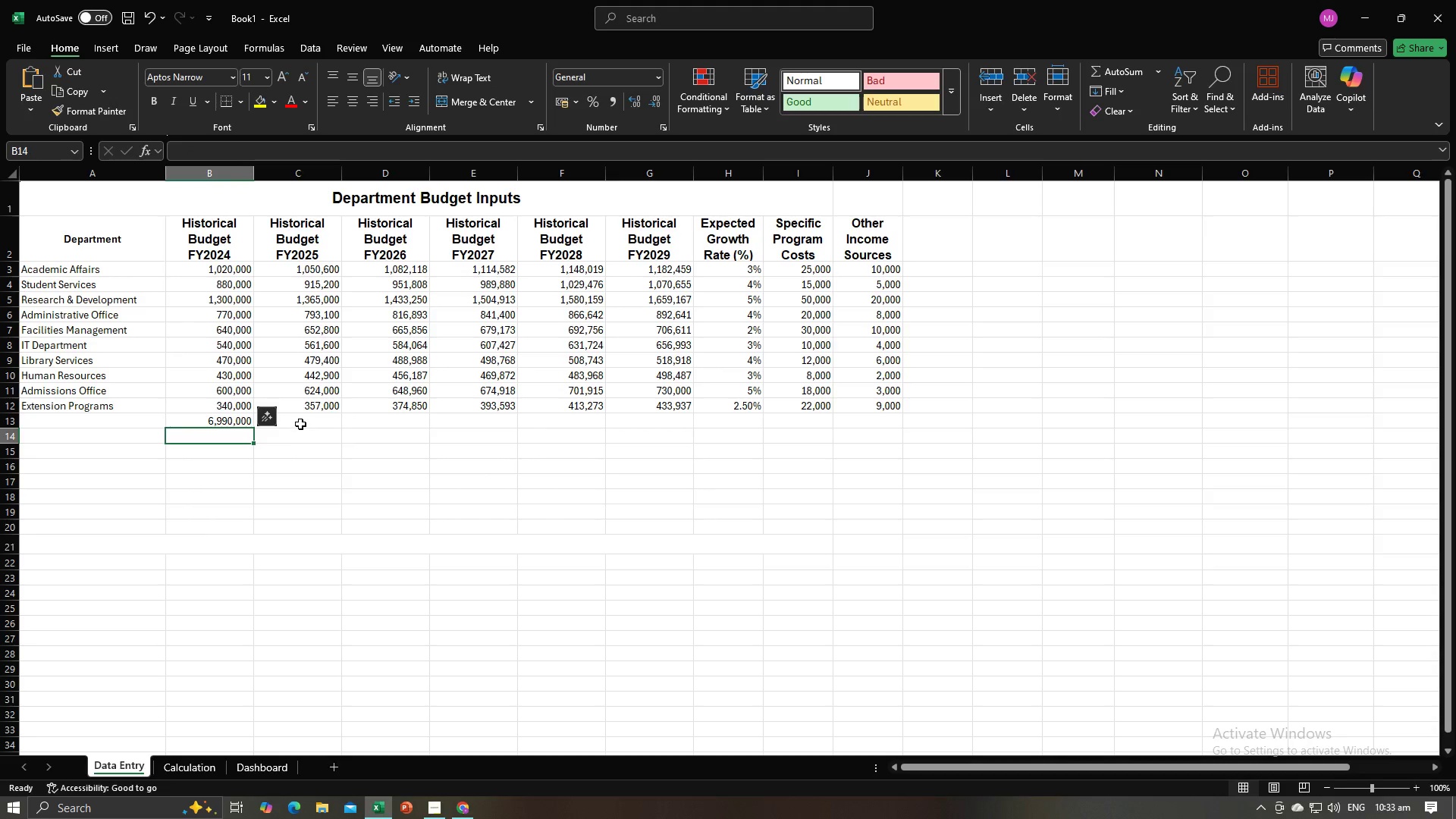 
left_click([300, 424])
 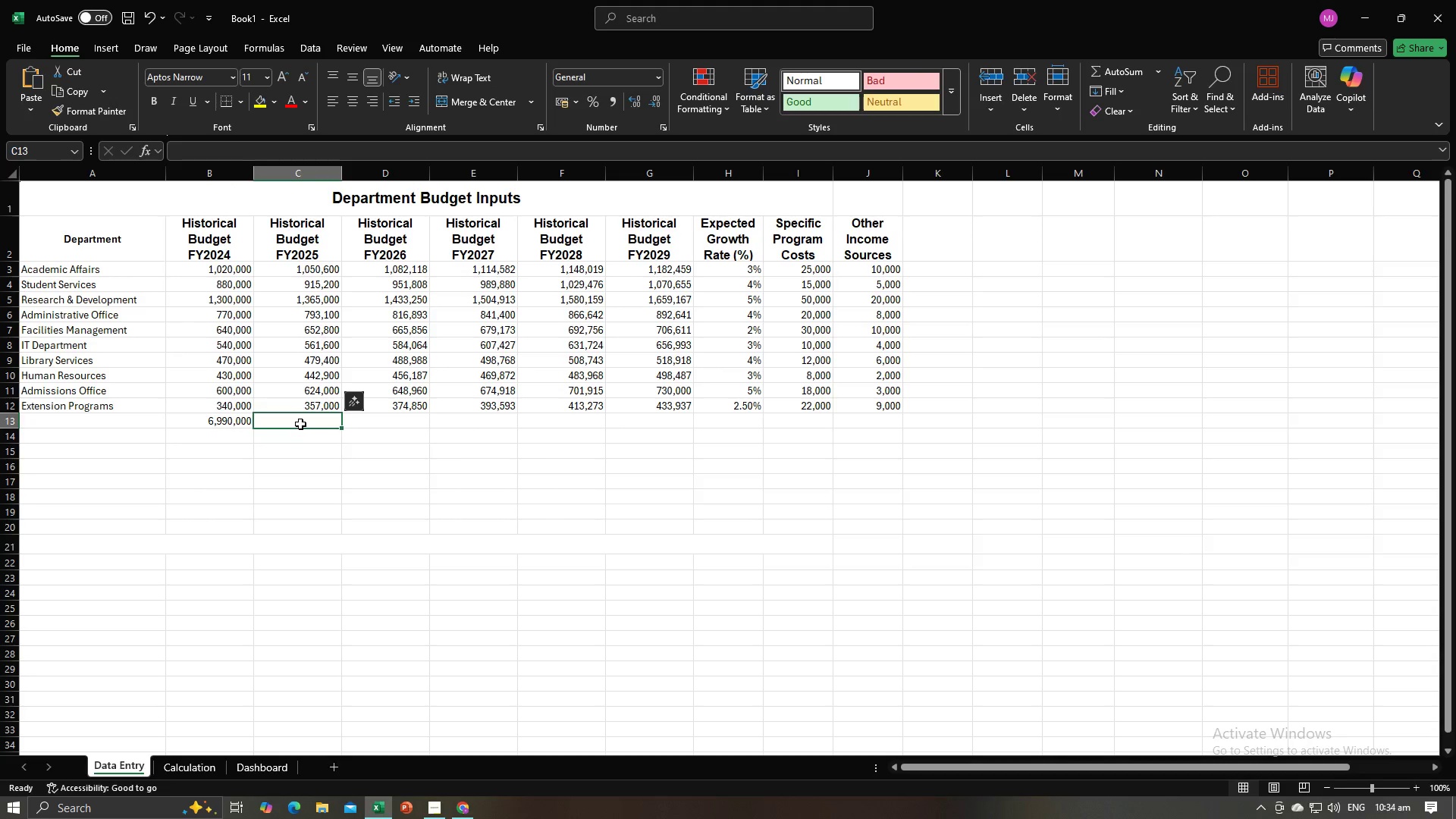 
type(=sume)
key(Backspace)
type()+)
key(Backspace)
key(Backspace)
type(()
 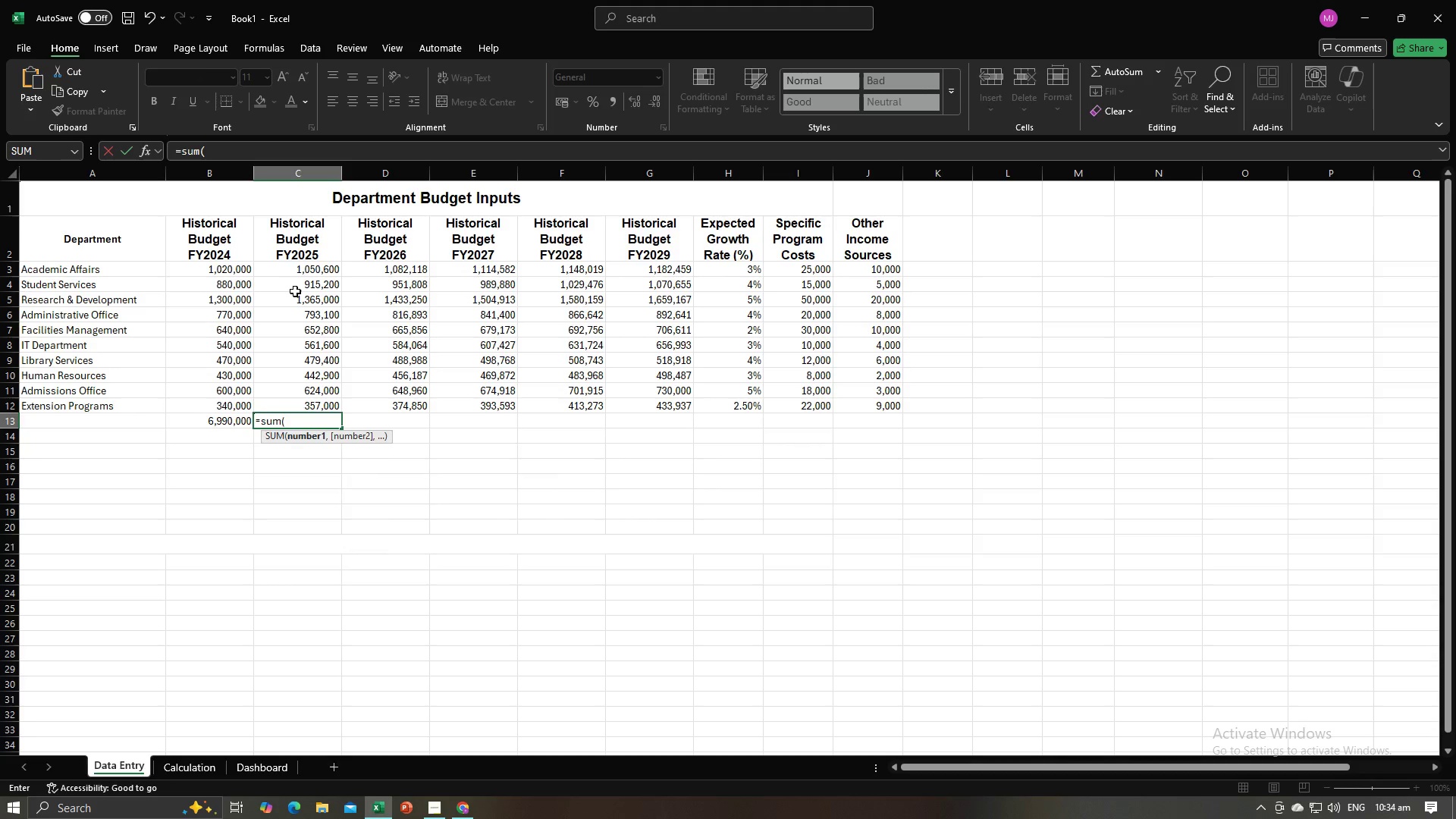 
left_click_drag(start_coordinate=[306, 265], to_coordinate=[312, 404])
 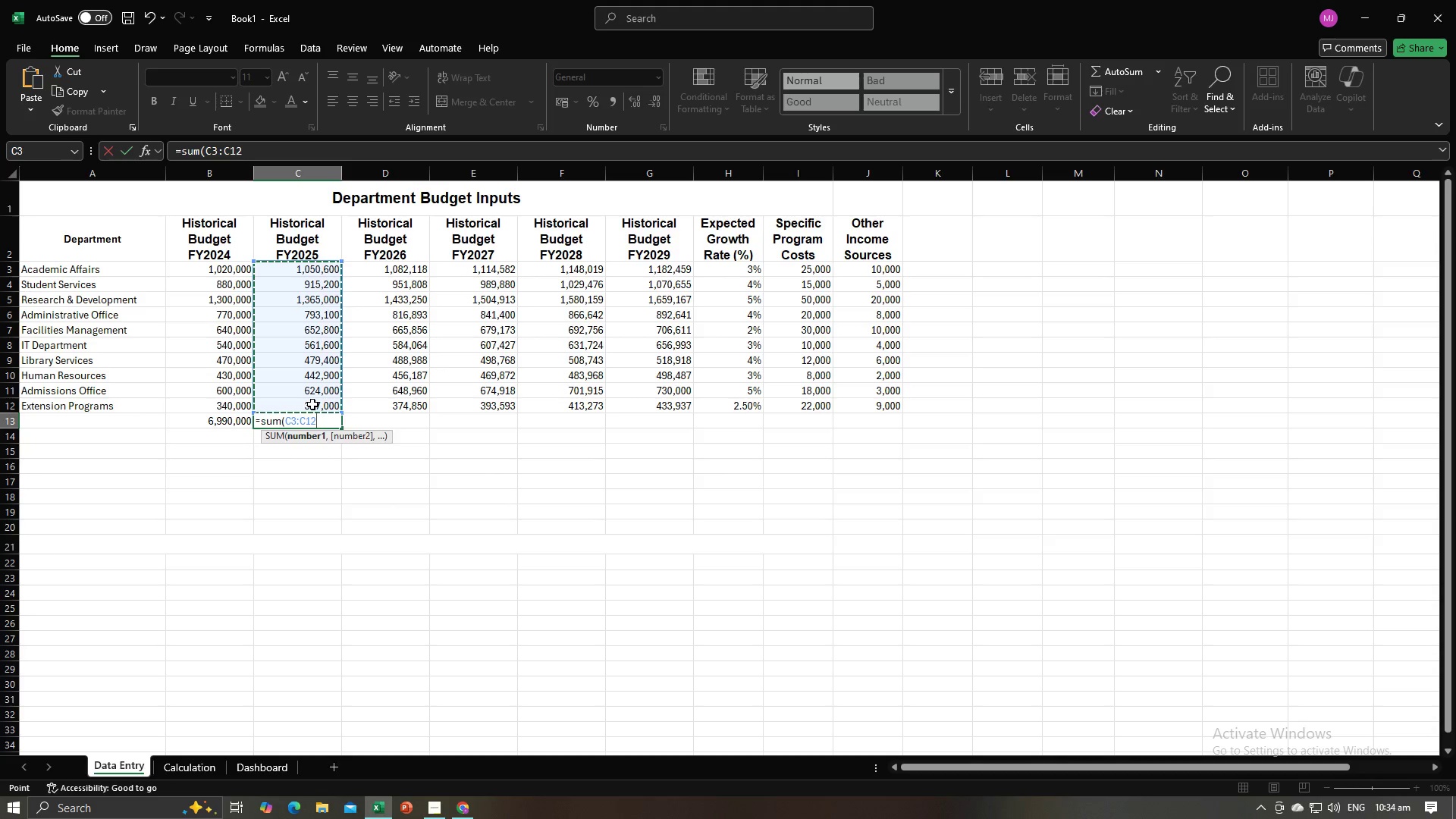 
key(Enter)
 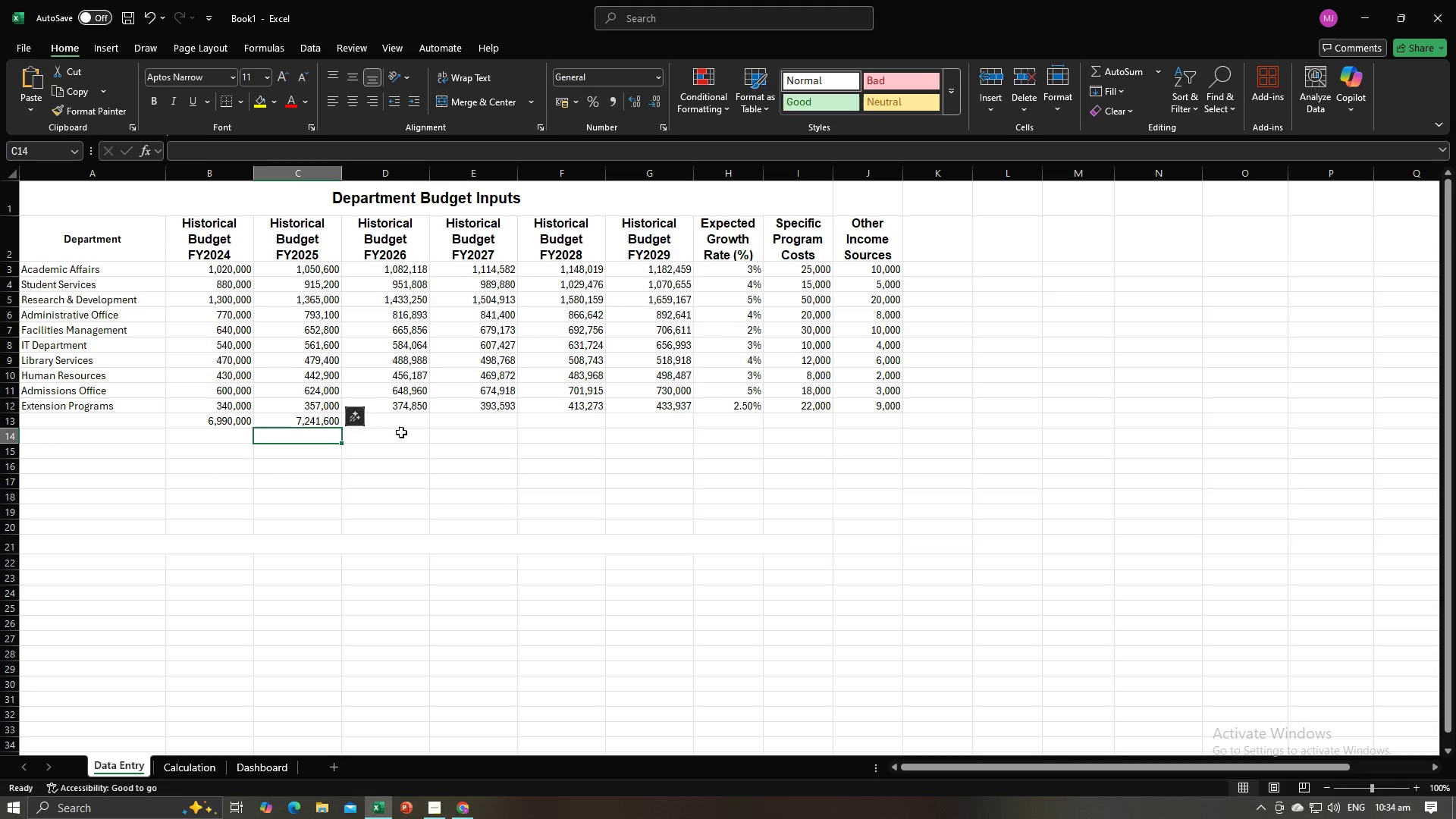 
left_click([403, 423])
 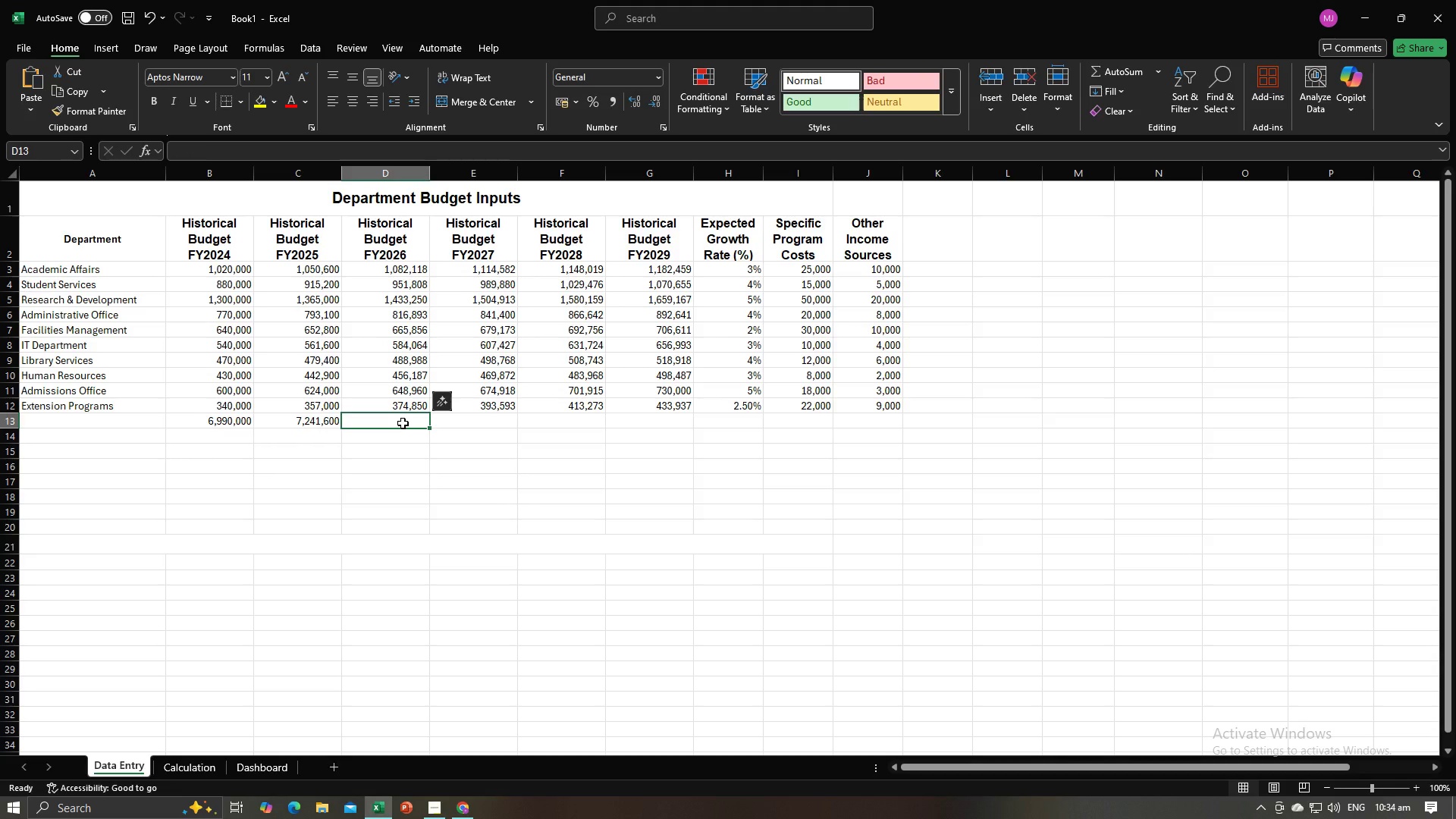 
type(=sum()
 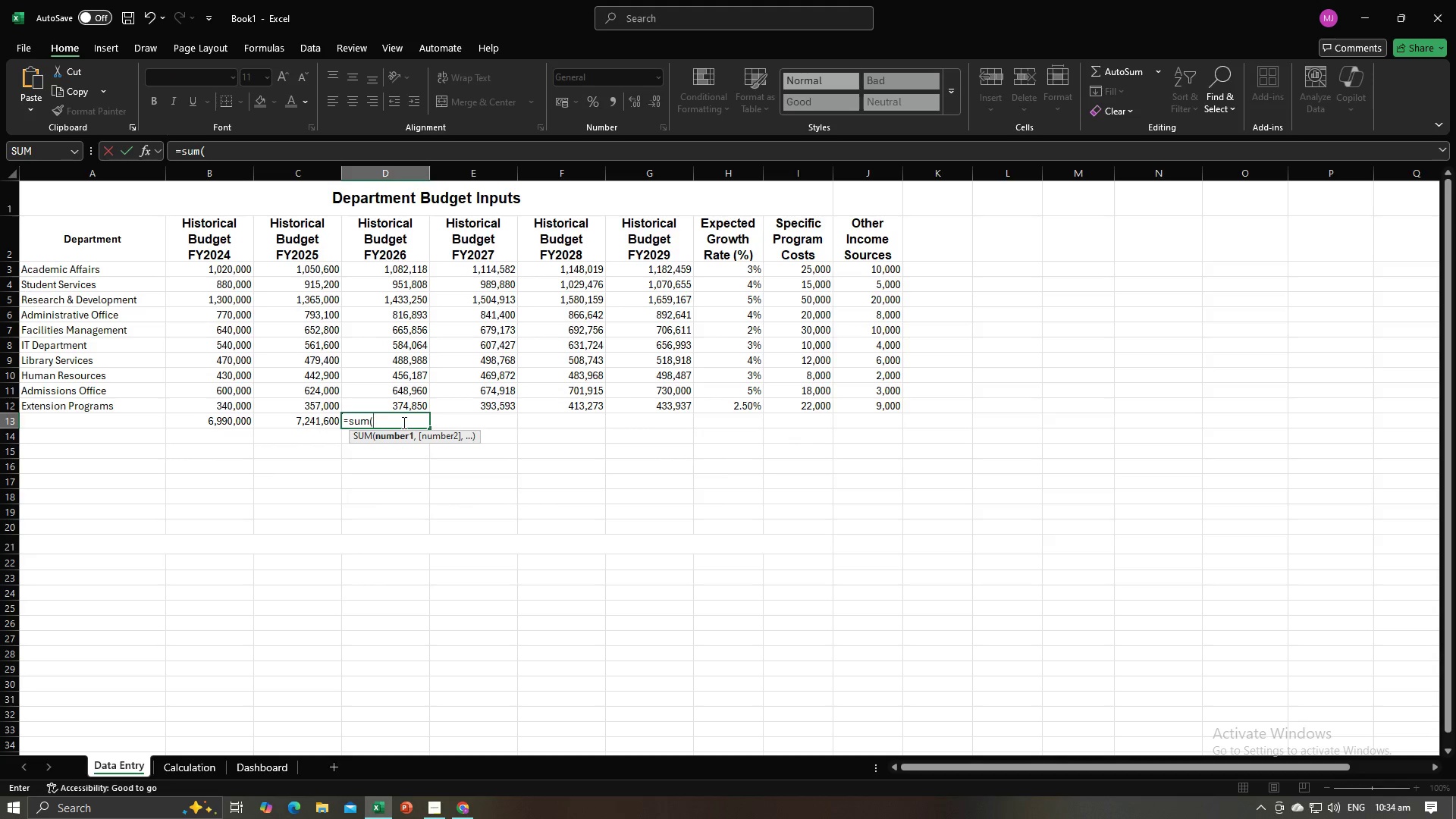 
left_click_drag(start_coordinate=[381, 268], to_coordinate=[399, 403])
 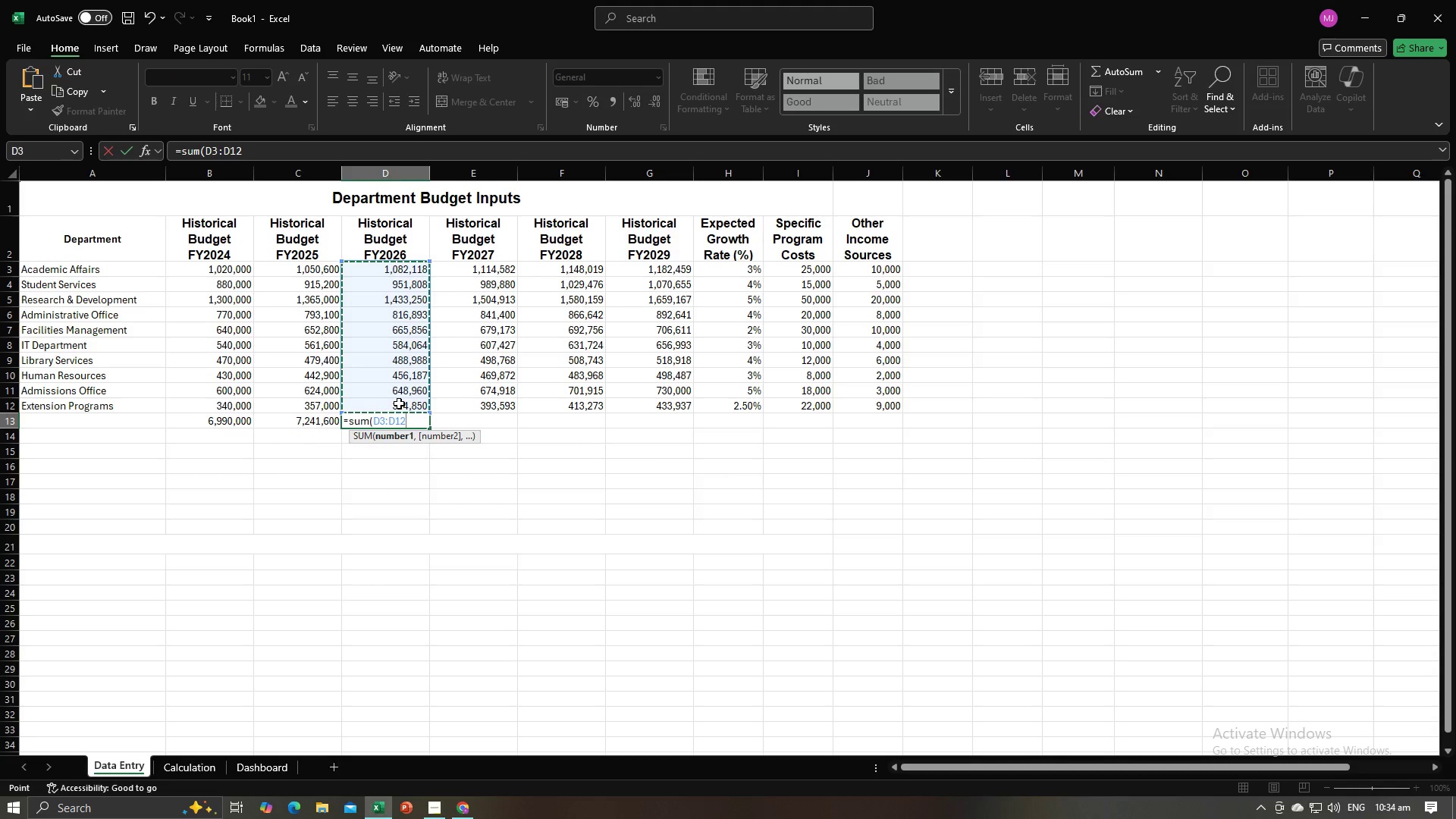 
key(Enter)
 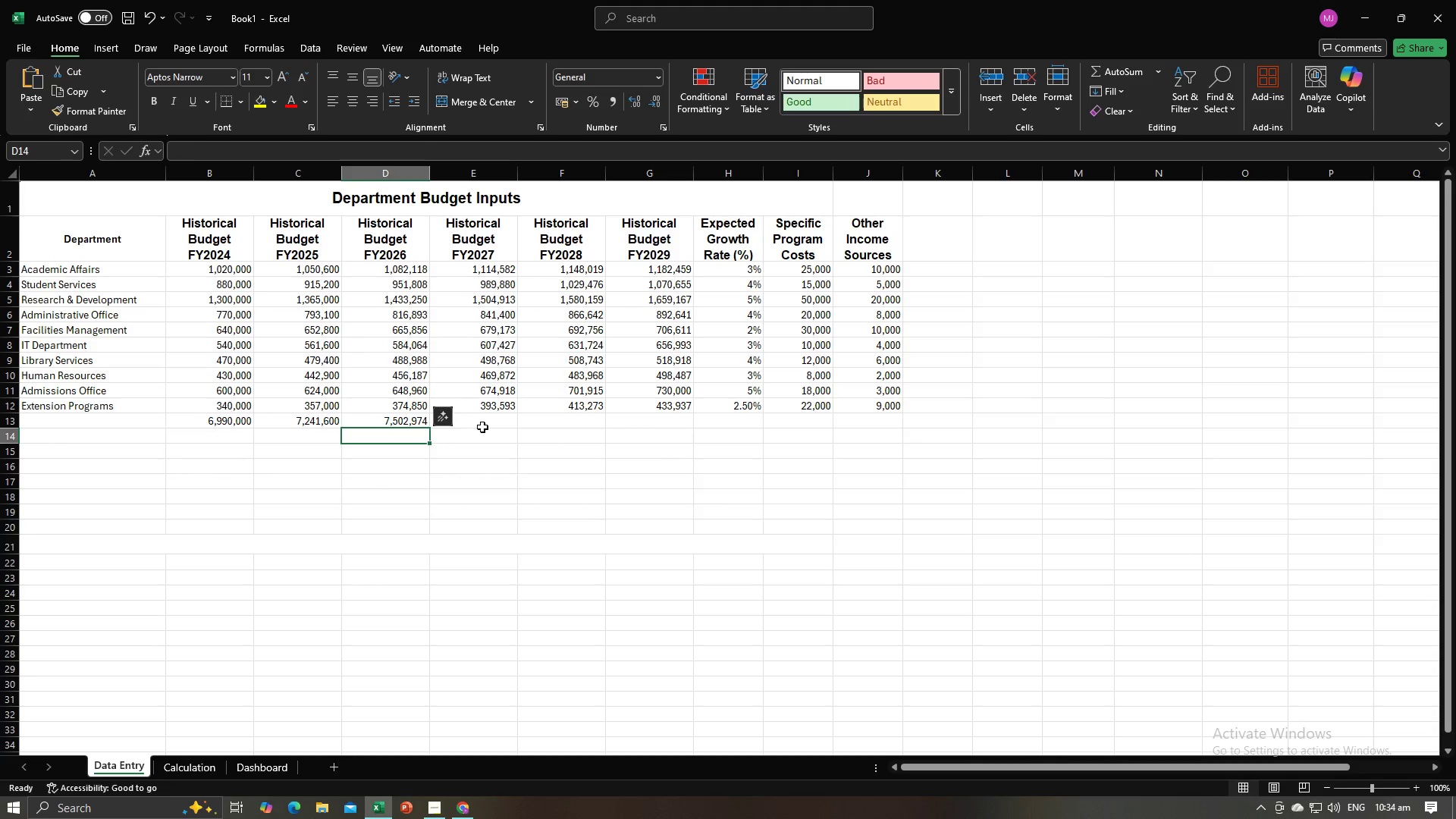 
left_click([482, 427])
 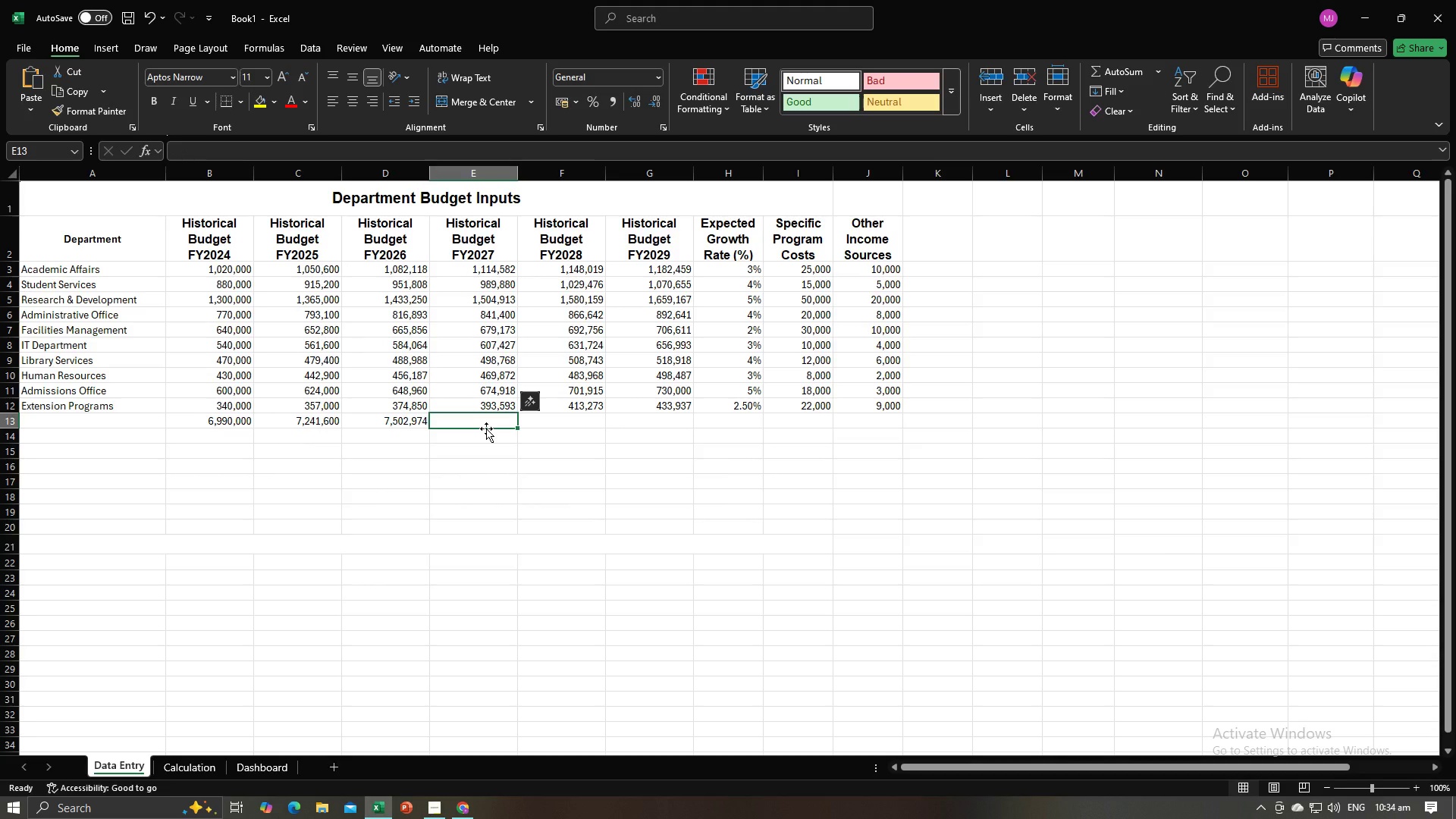 
type(=sum()
 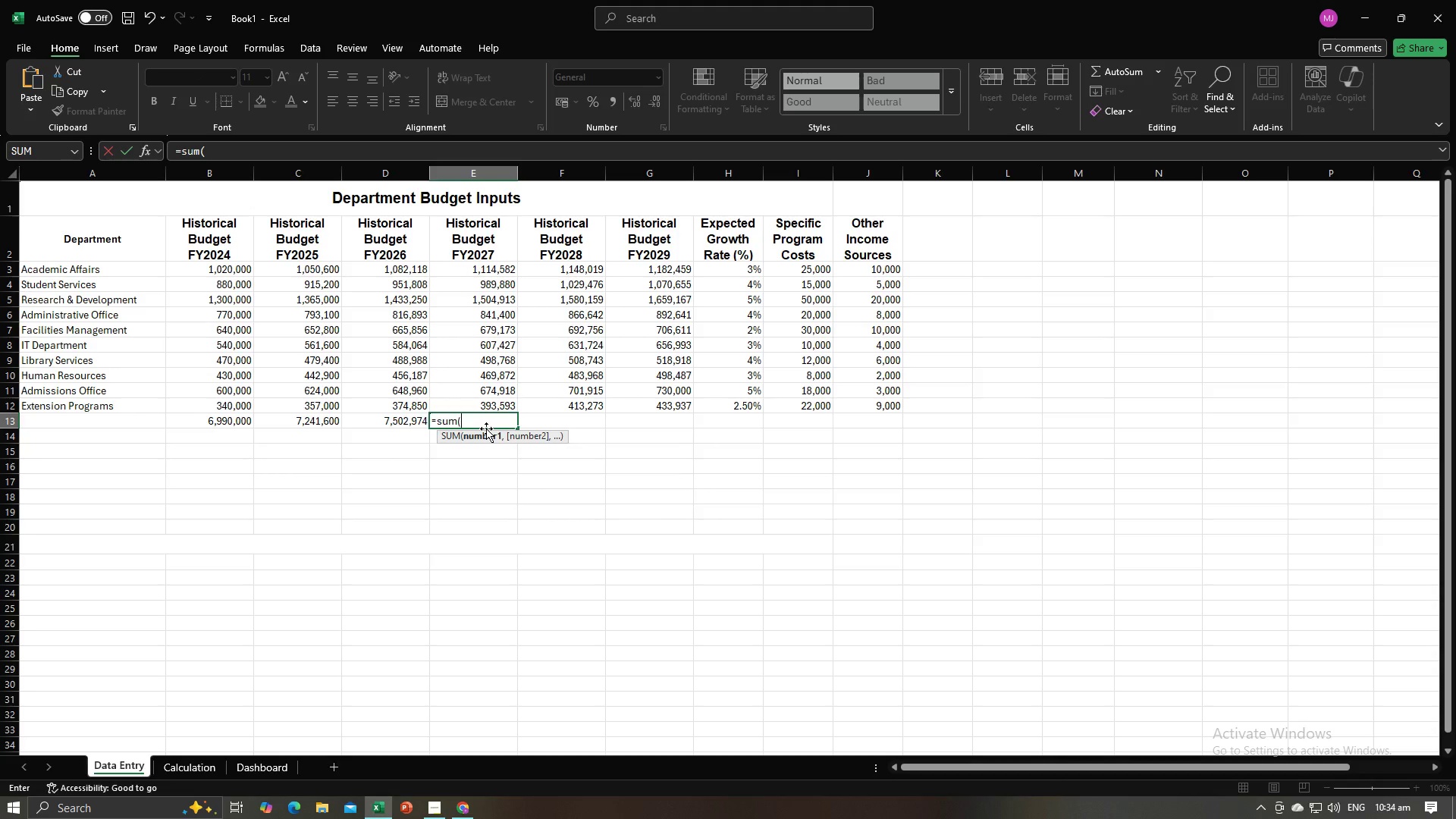 
left_click_drag(start_coordinate=[467, 270], to_coordinate=[489, 404])
 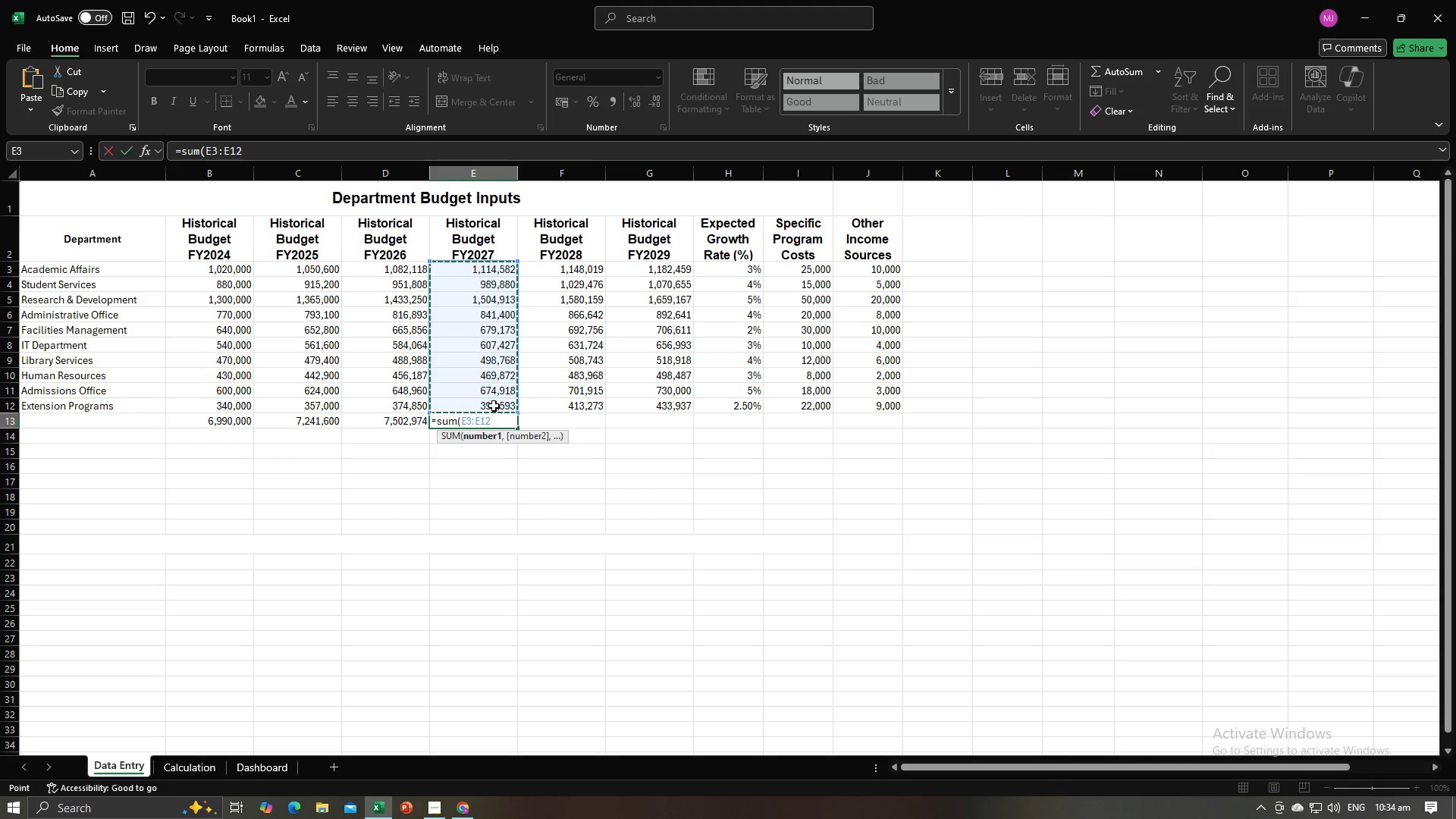 
key(Enter)
 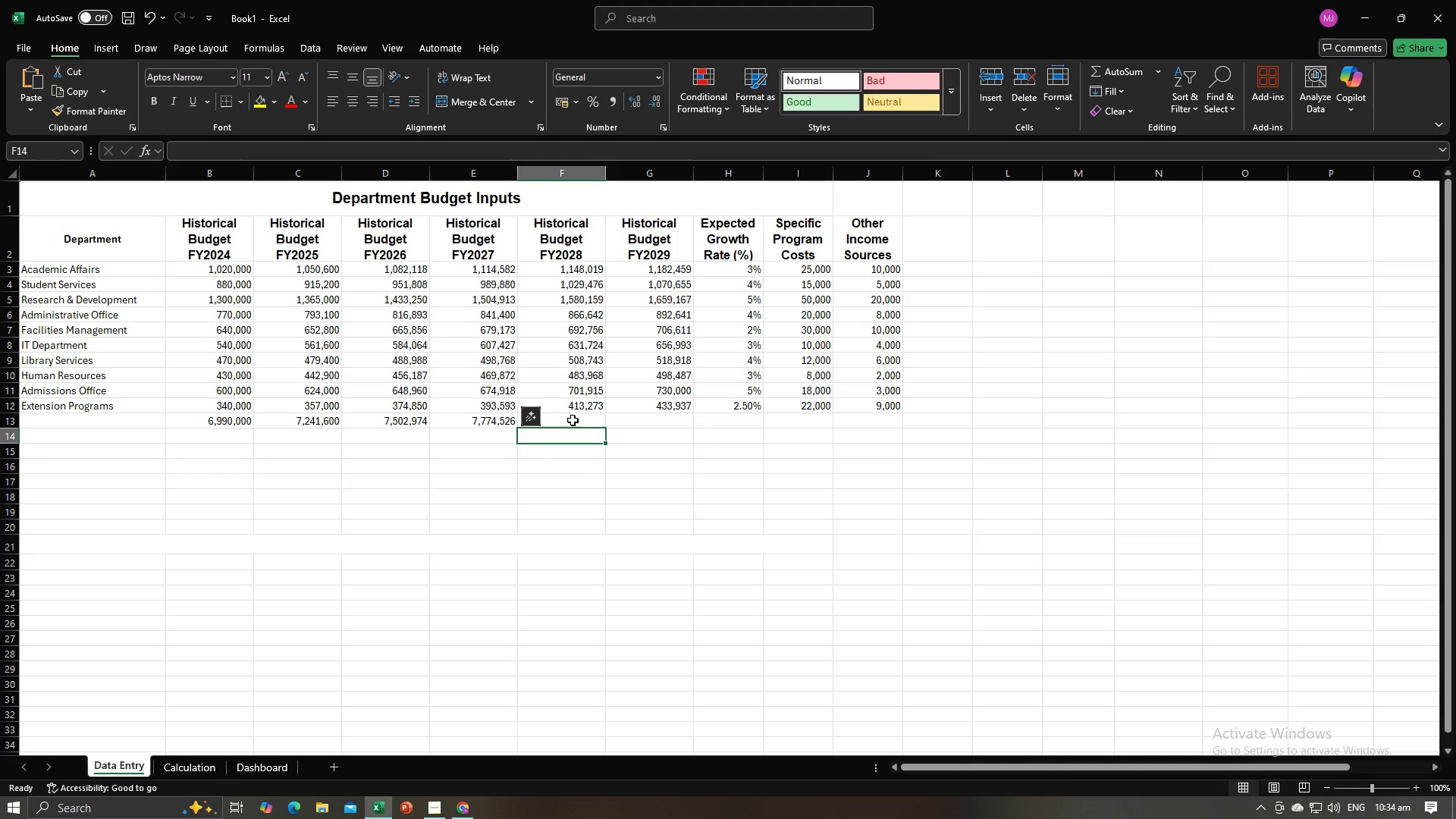 
double_click([572, 419])
 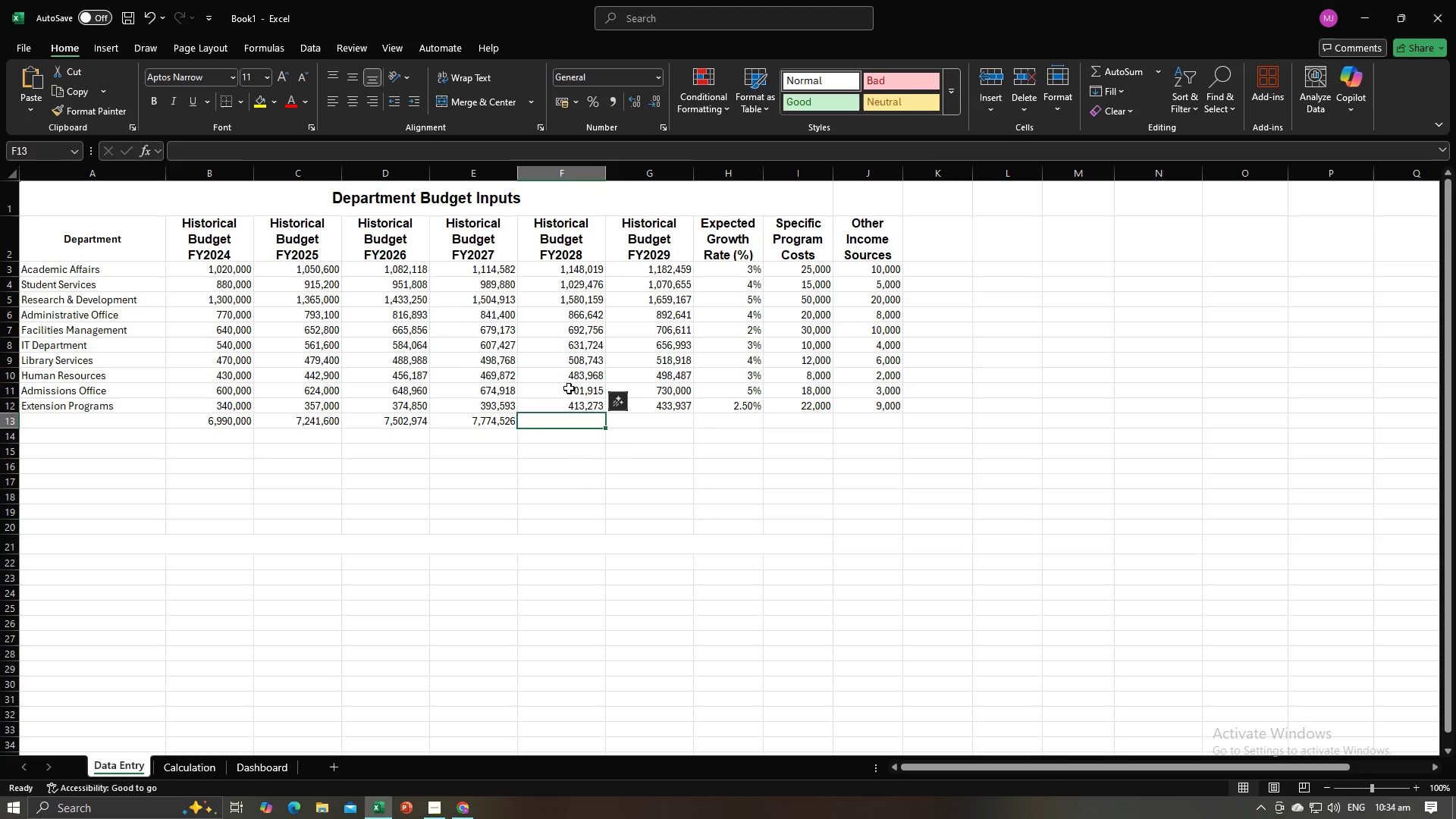 
type(=sum()
 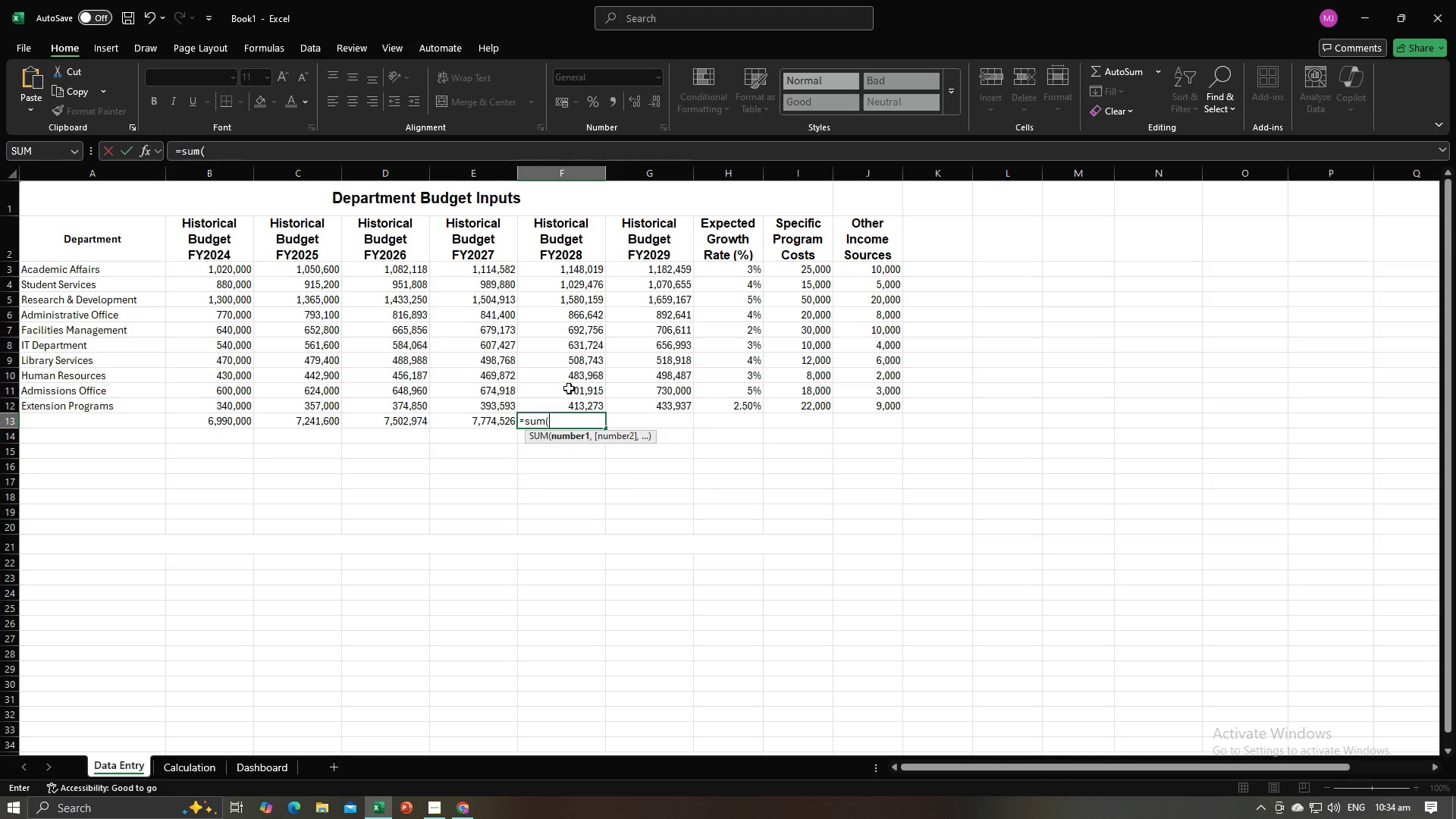 
left_click_drag(start_coordinate=[587, 273], to_coordinate=[582, 408])
 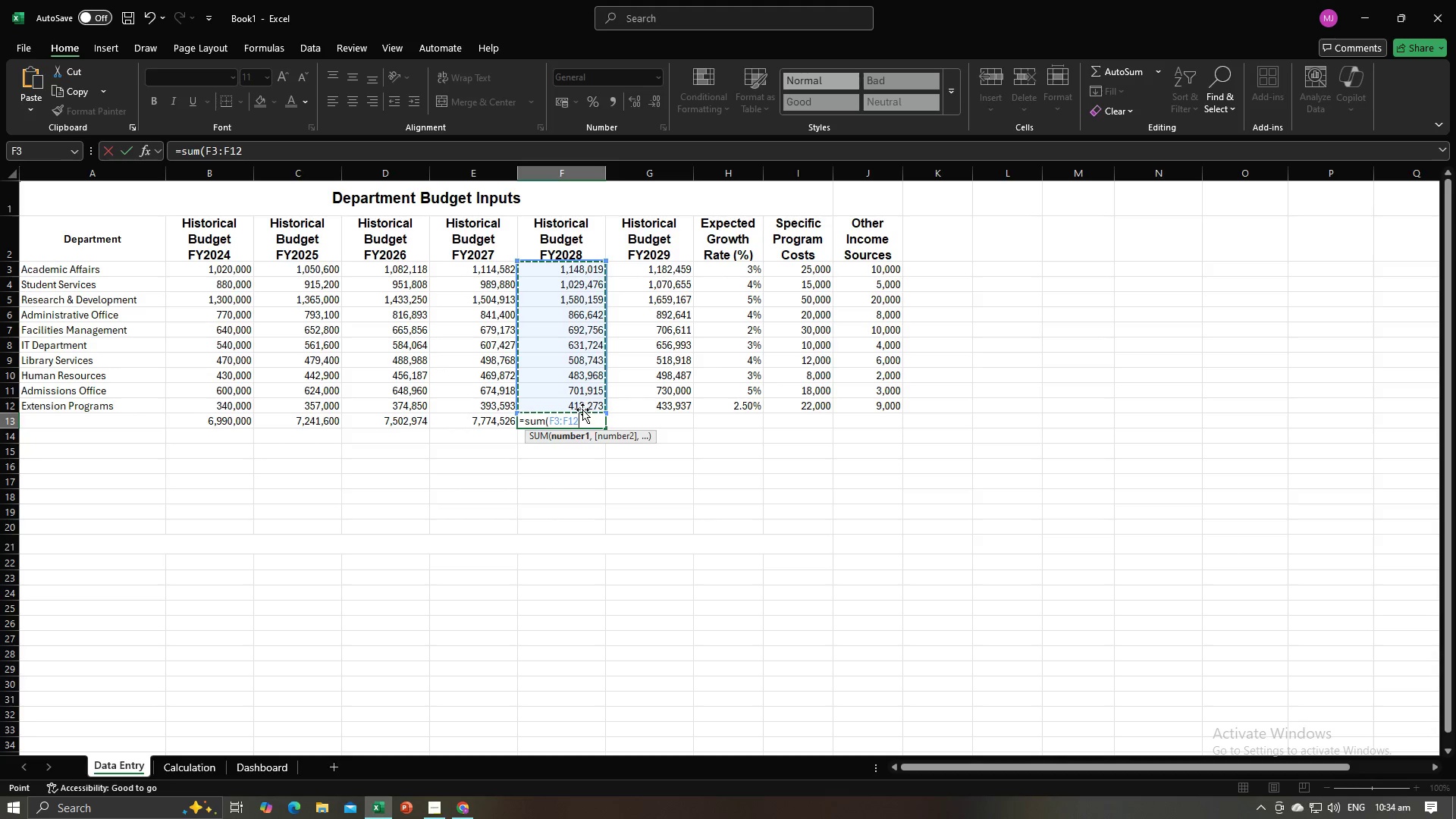 
key(Enter)
 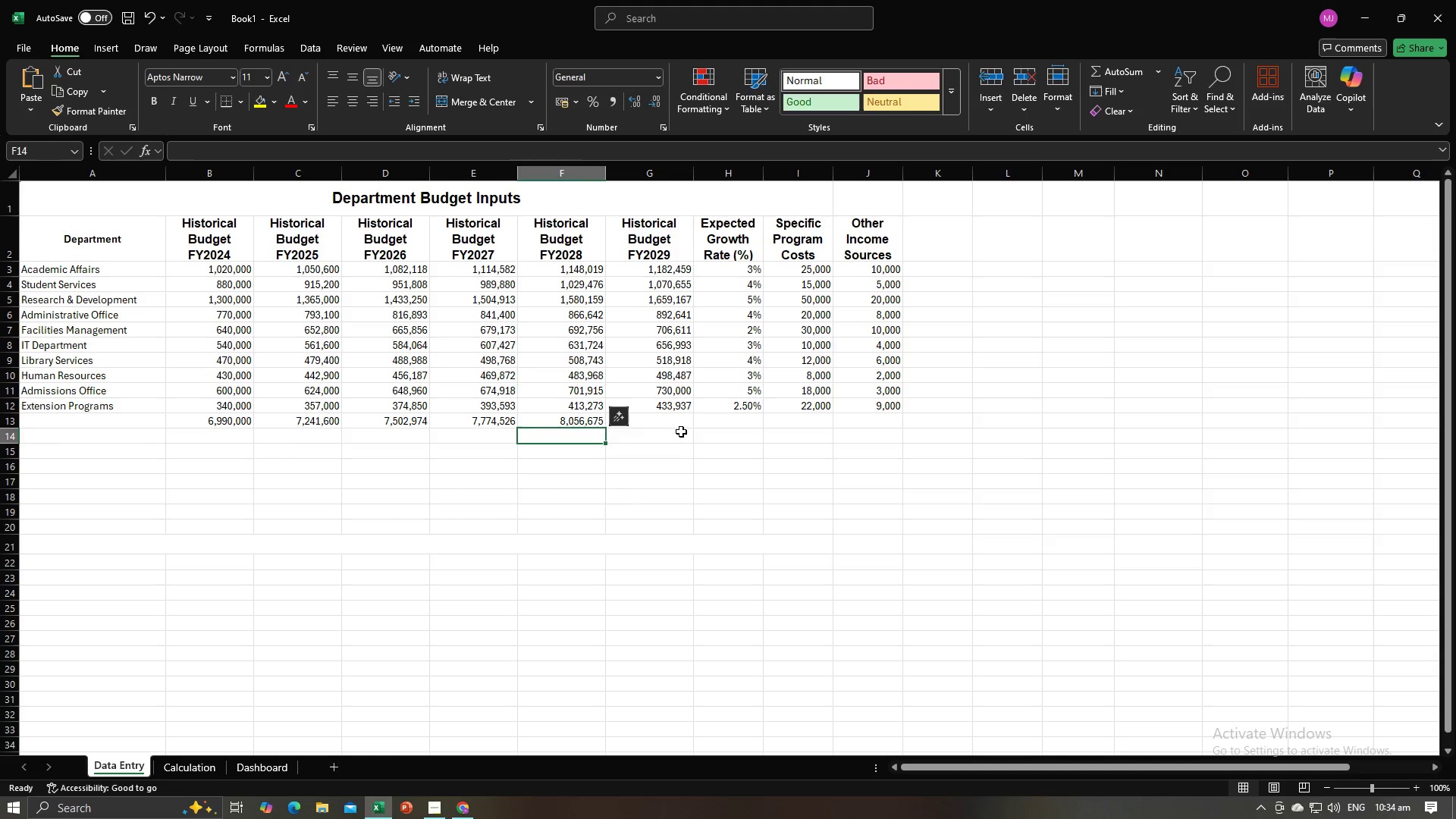 
left_click([681, 427])
 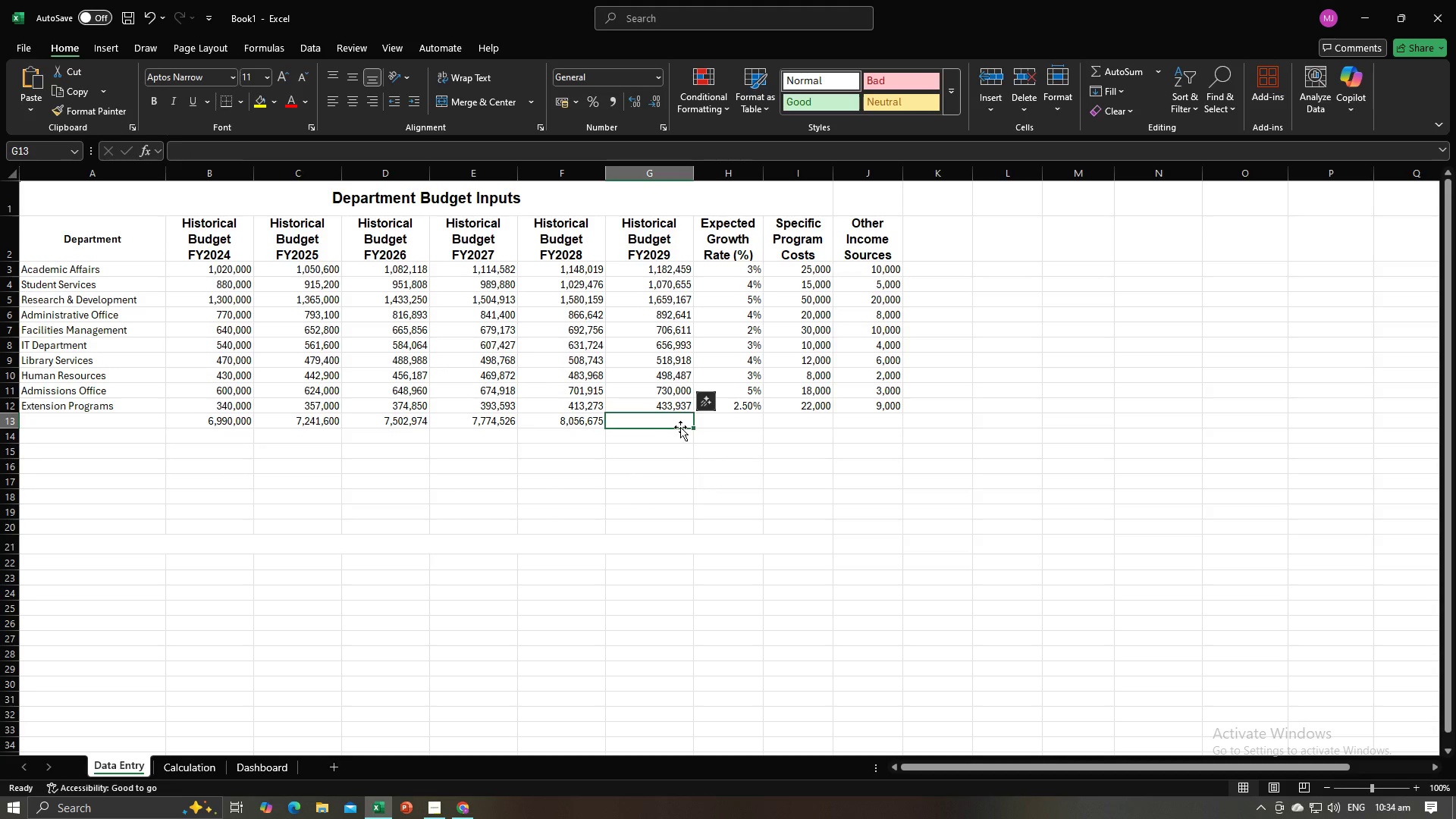 
type(=sum()
 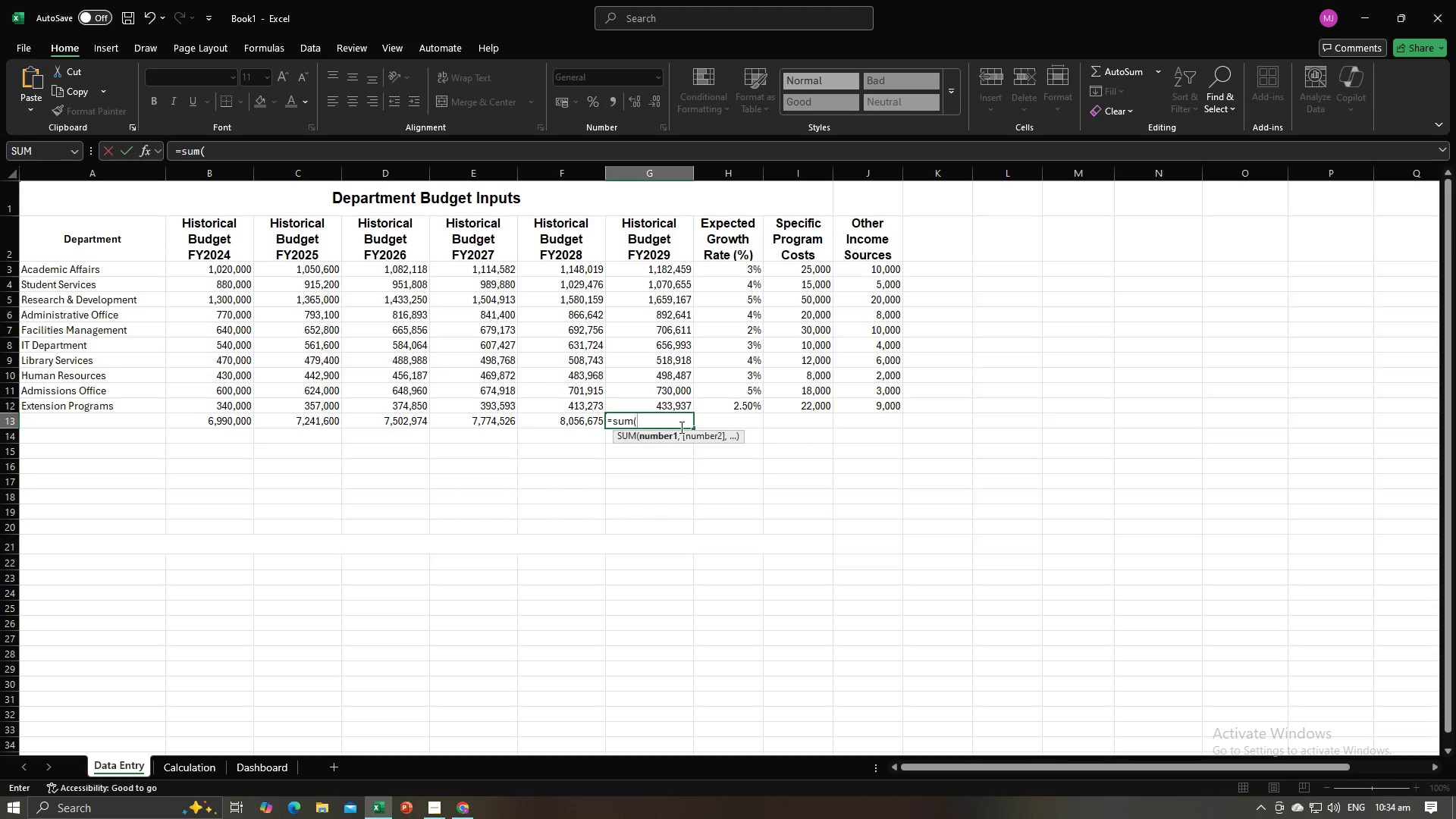 
left_click_drag(start_coordinate=[655, 269], to_coordinate=[665, 403])
 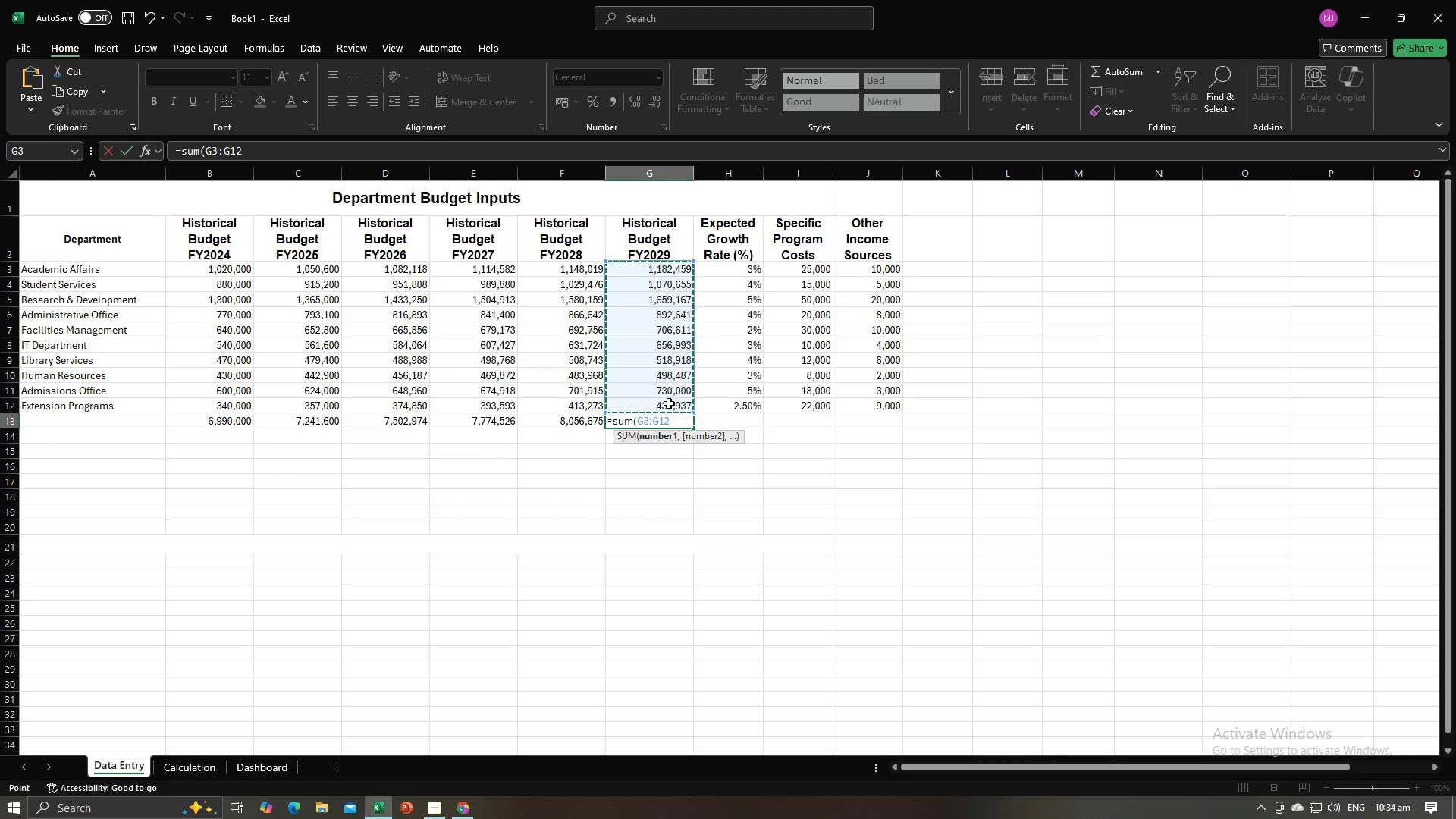 
key(Enter)
 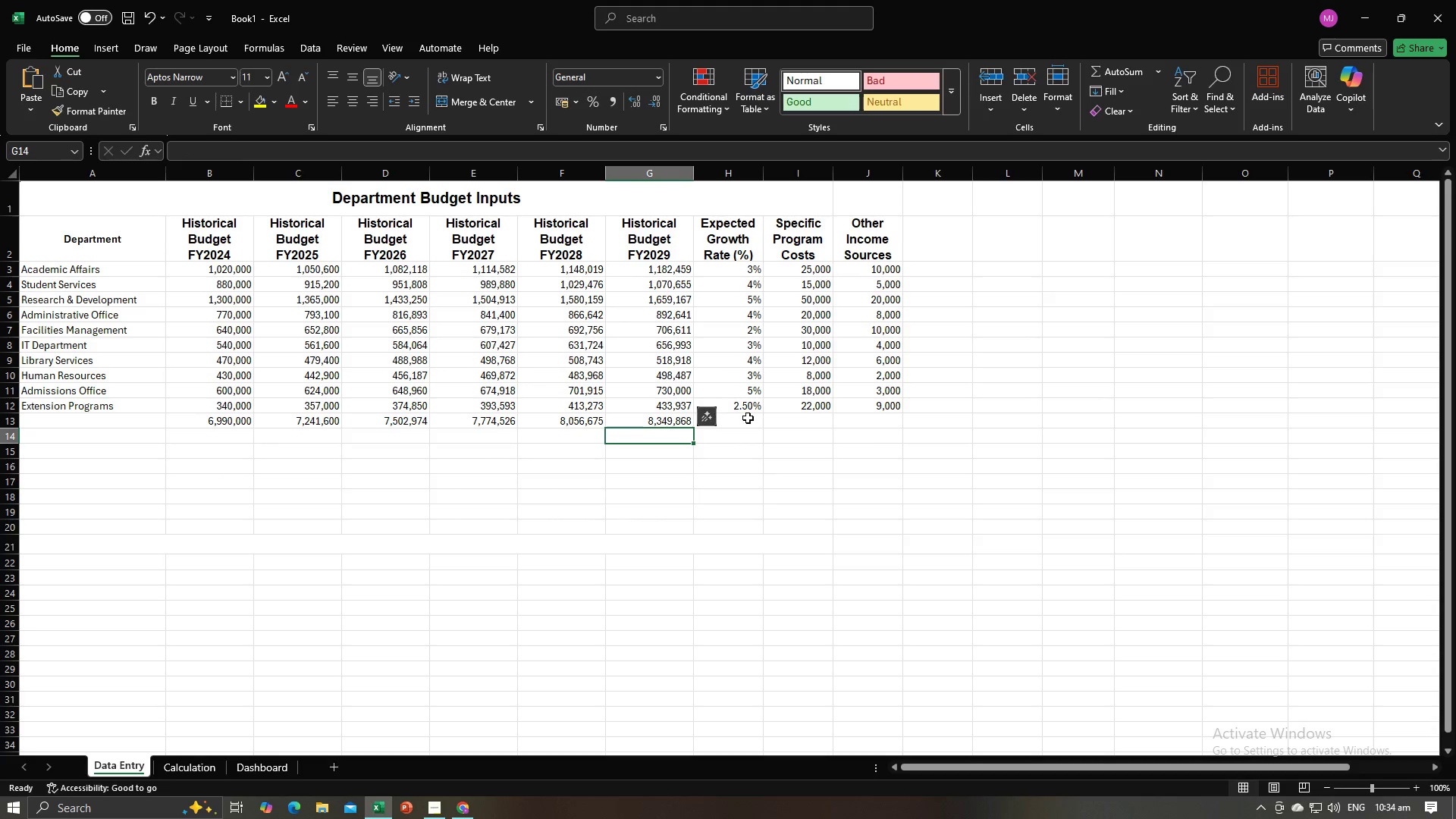 
key(Alt+AltLeft)
 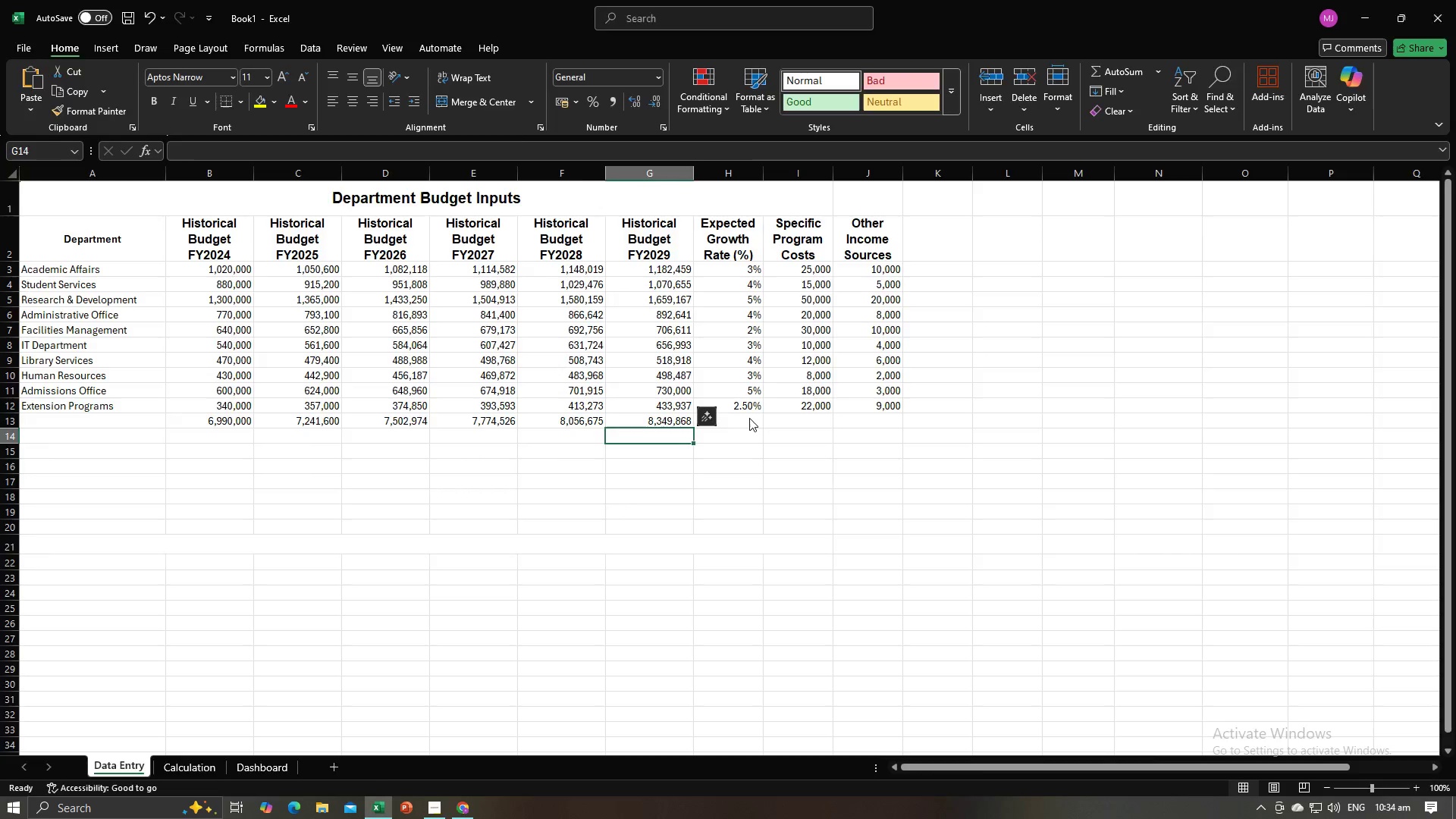 
key(Alt+Tab)
 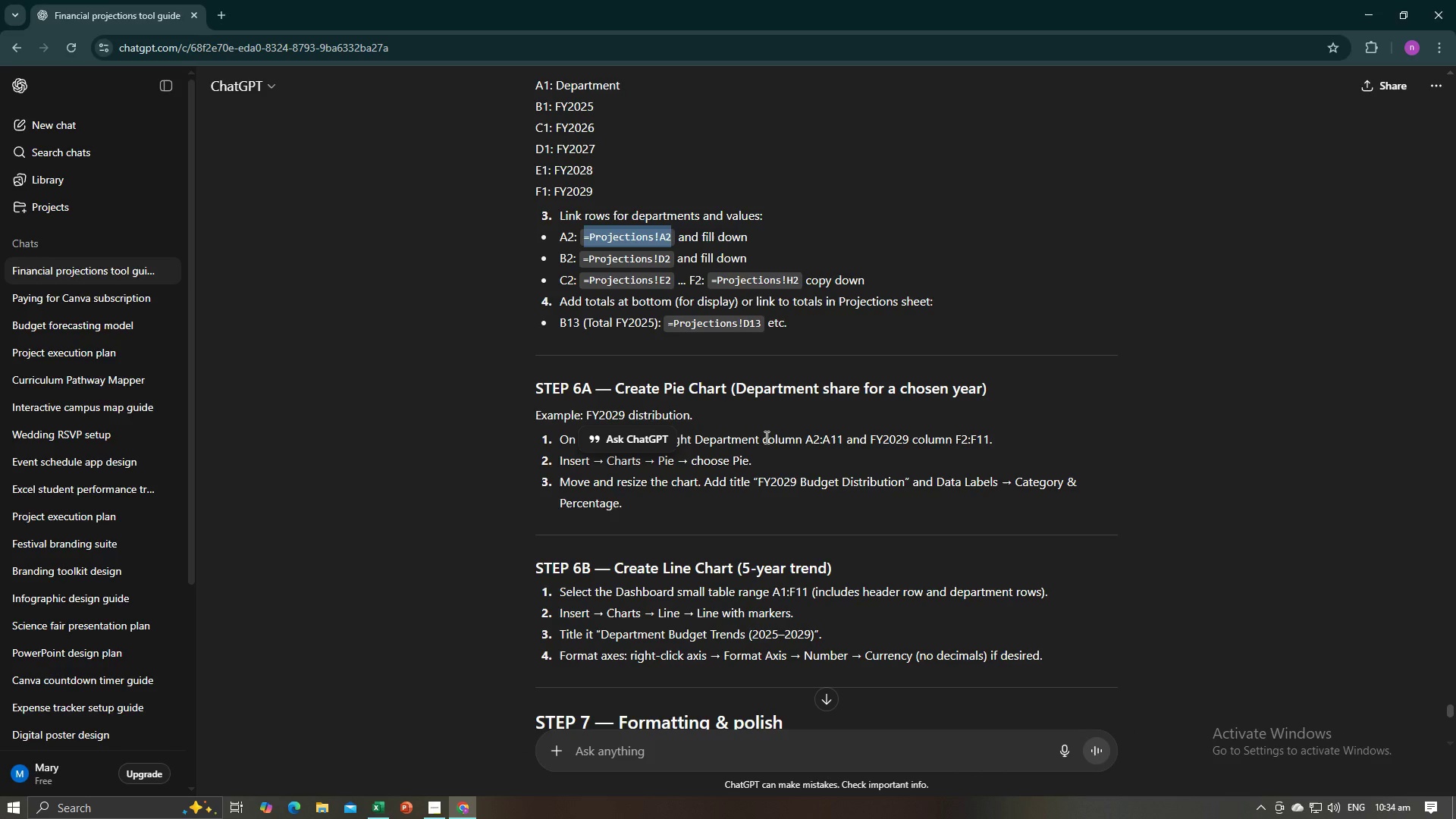 
key(Alt+AltLeft)
 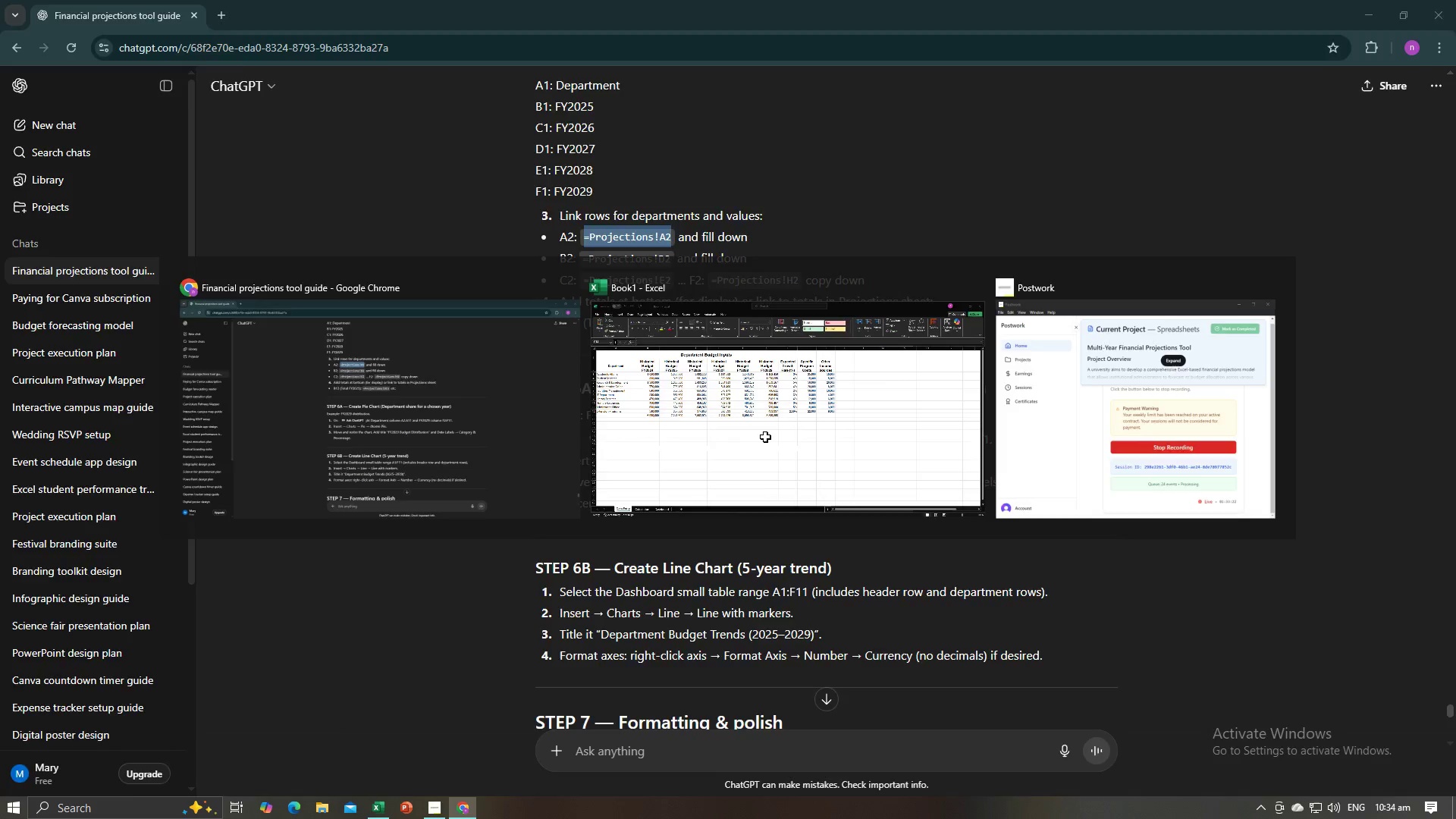 
key(Alt+Tab)
 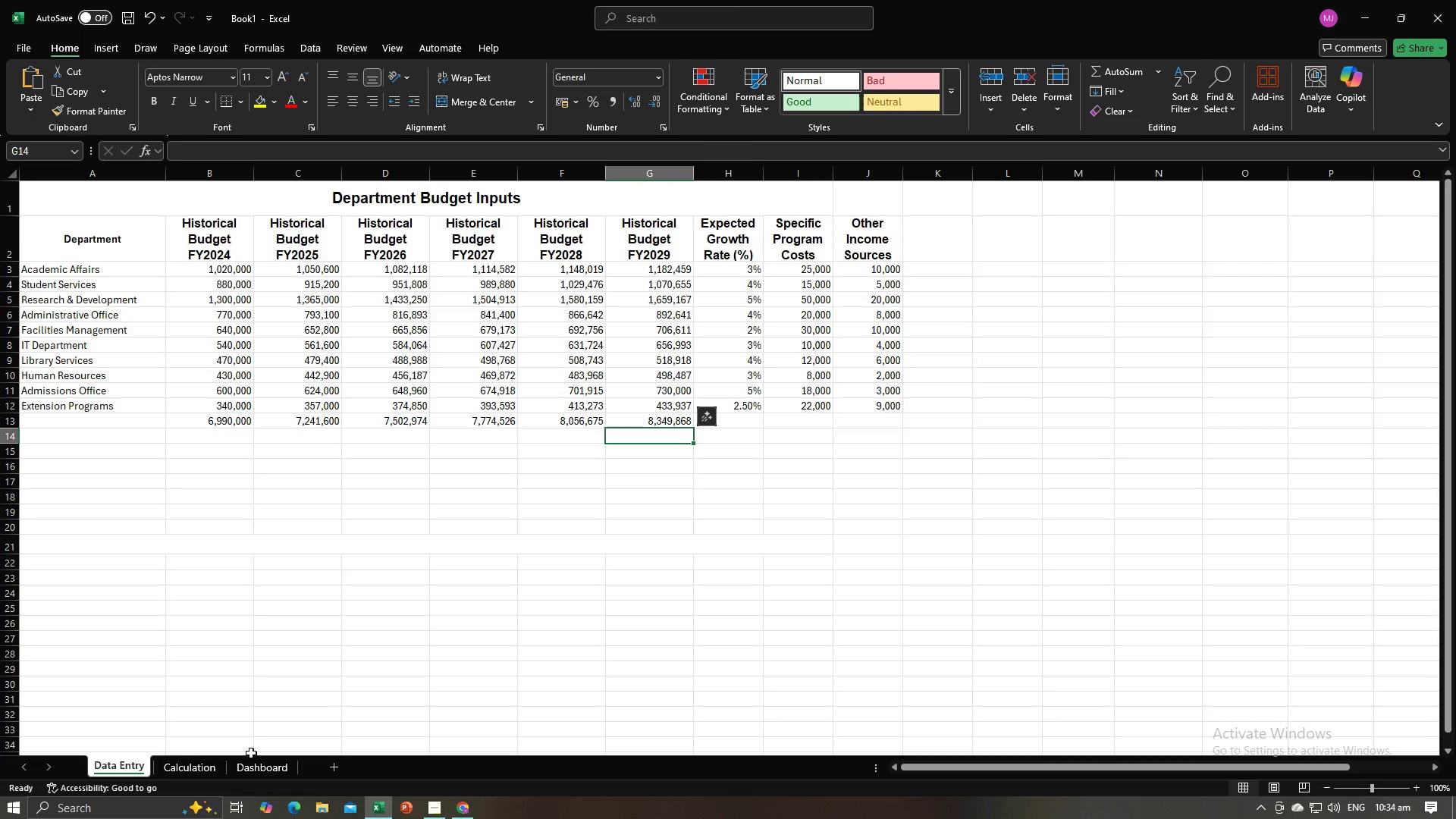 
left_click([249, 770])
 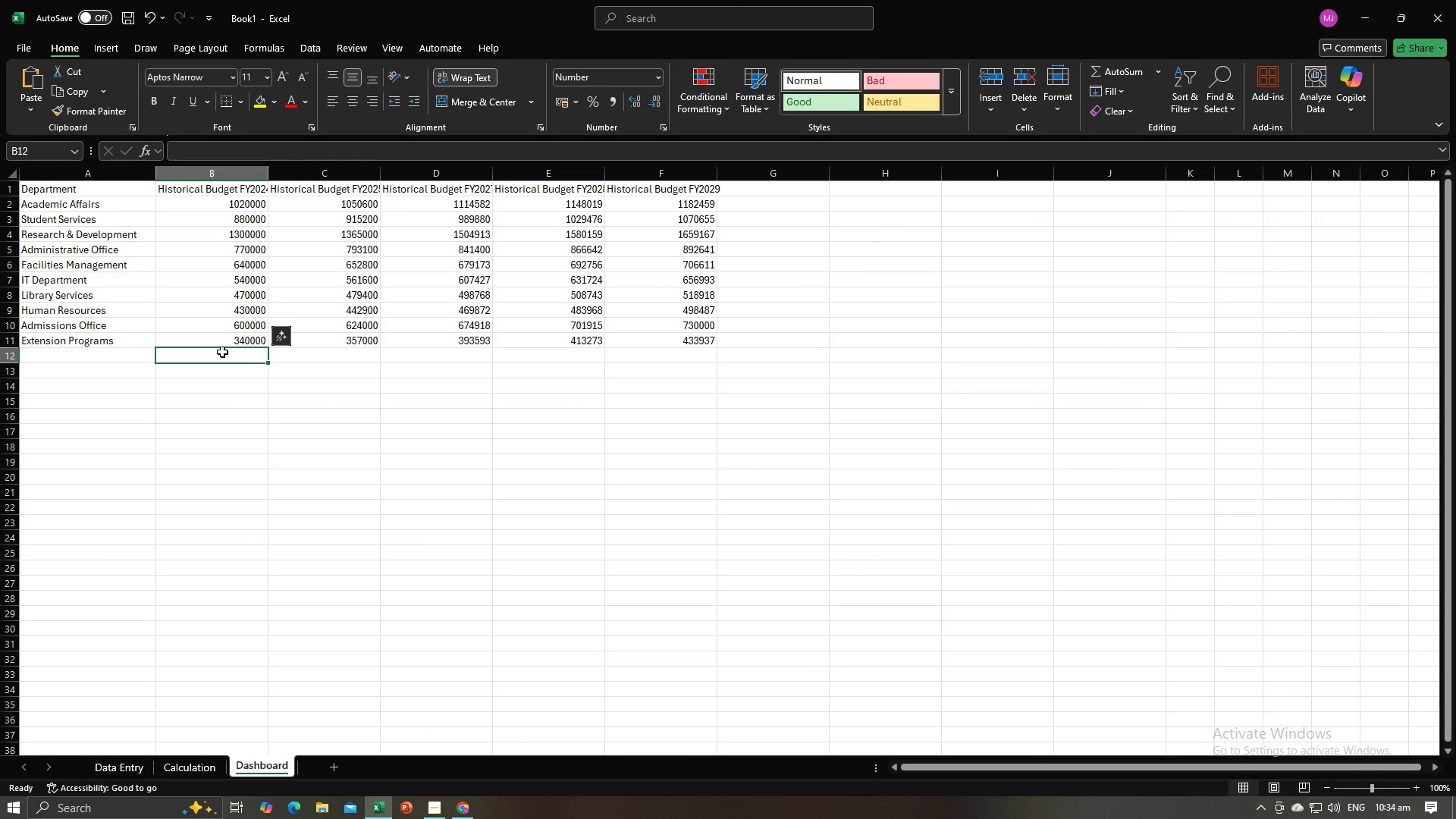 
key(Equal)
 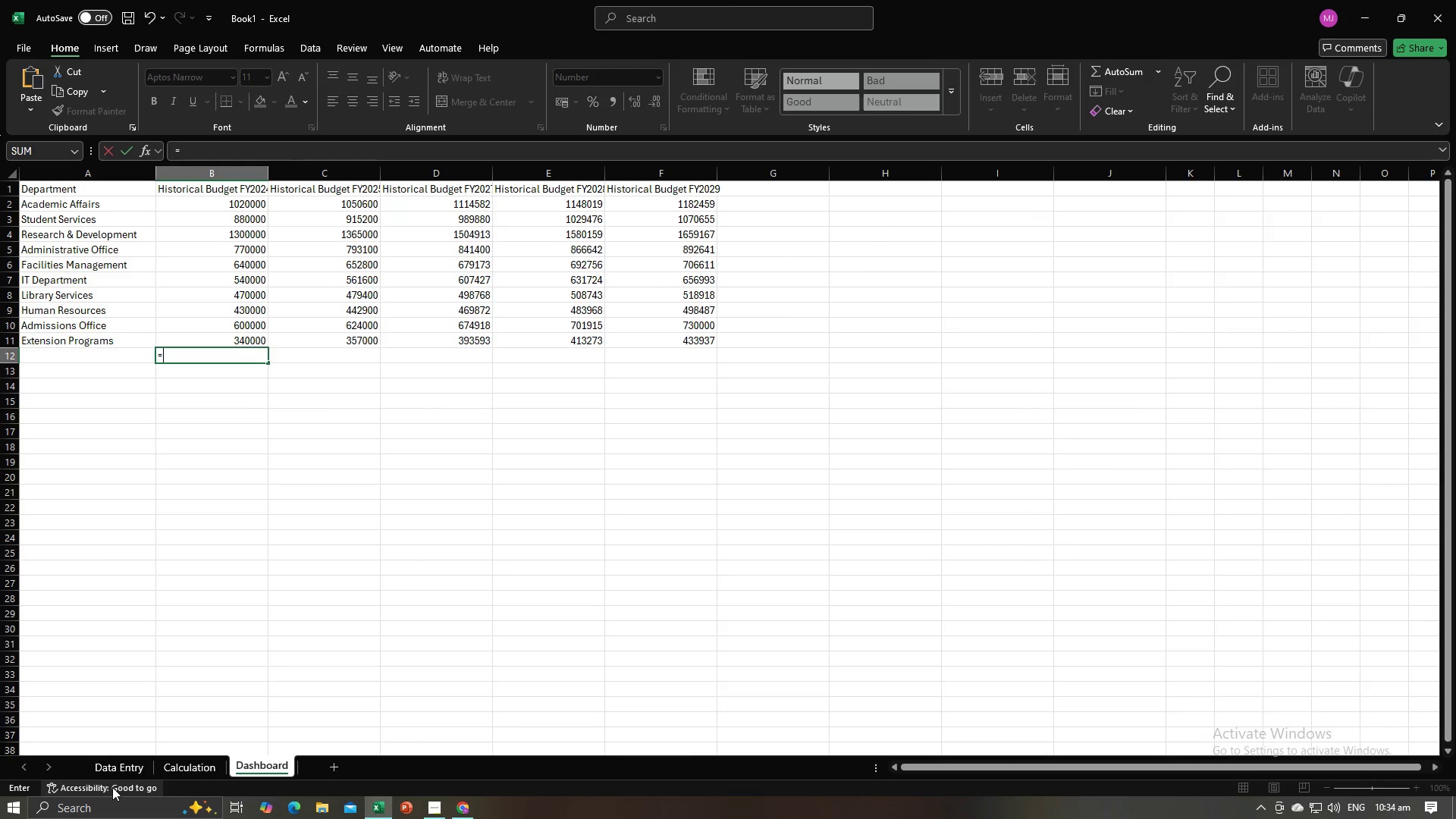 
left_click([116, 772])
 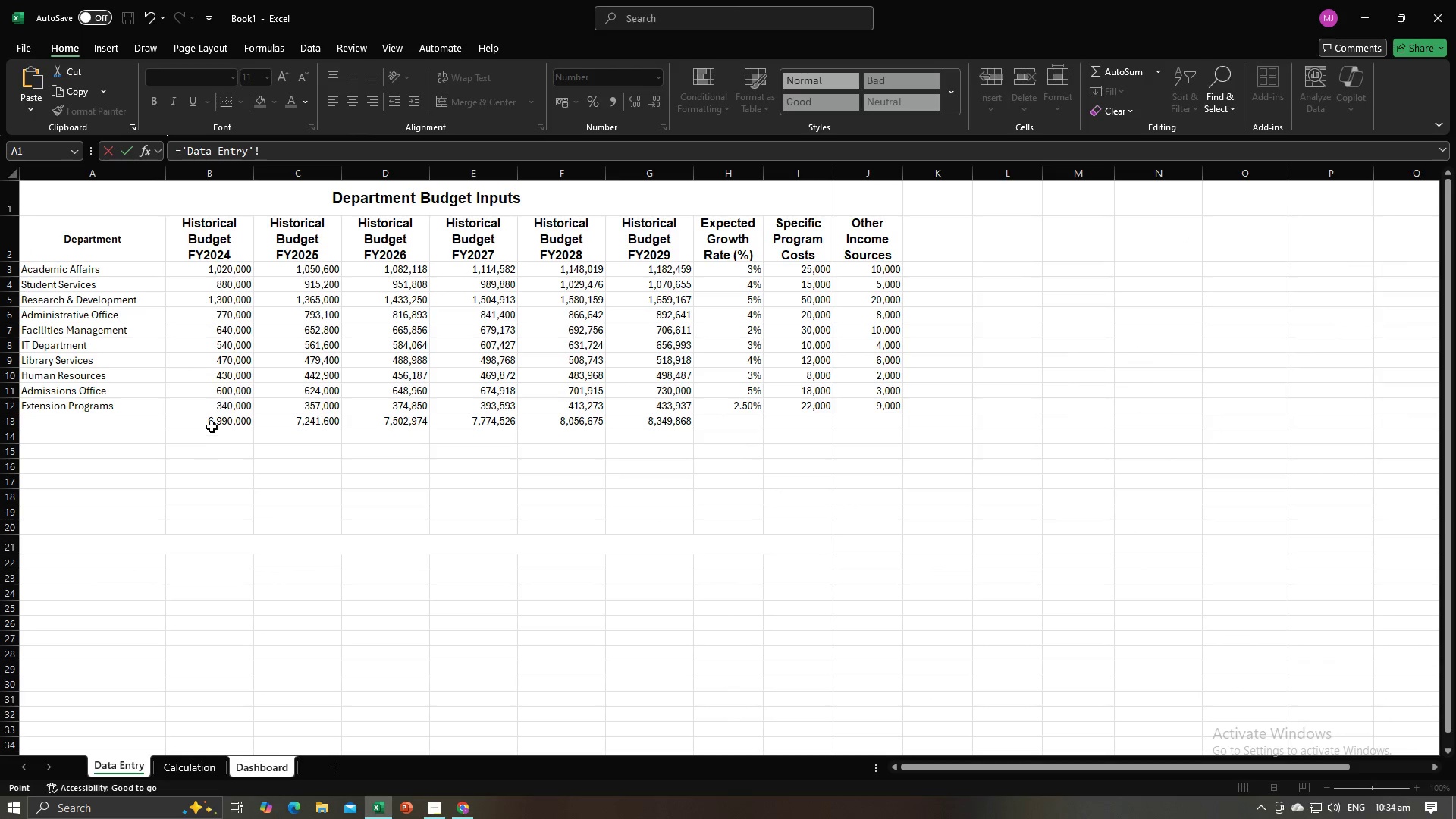 
left_click([212, 427])
 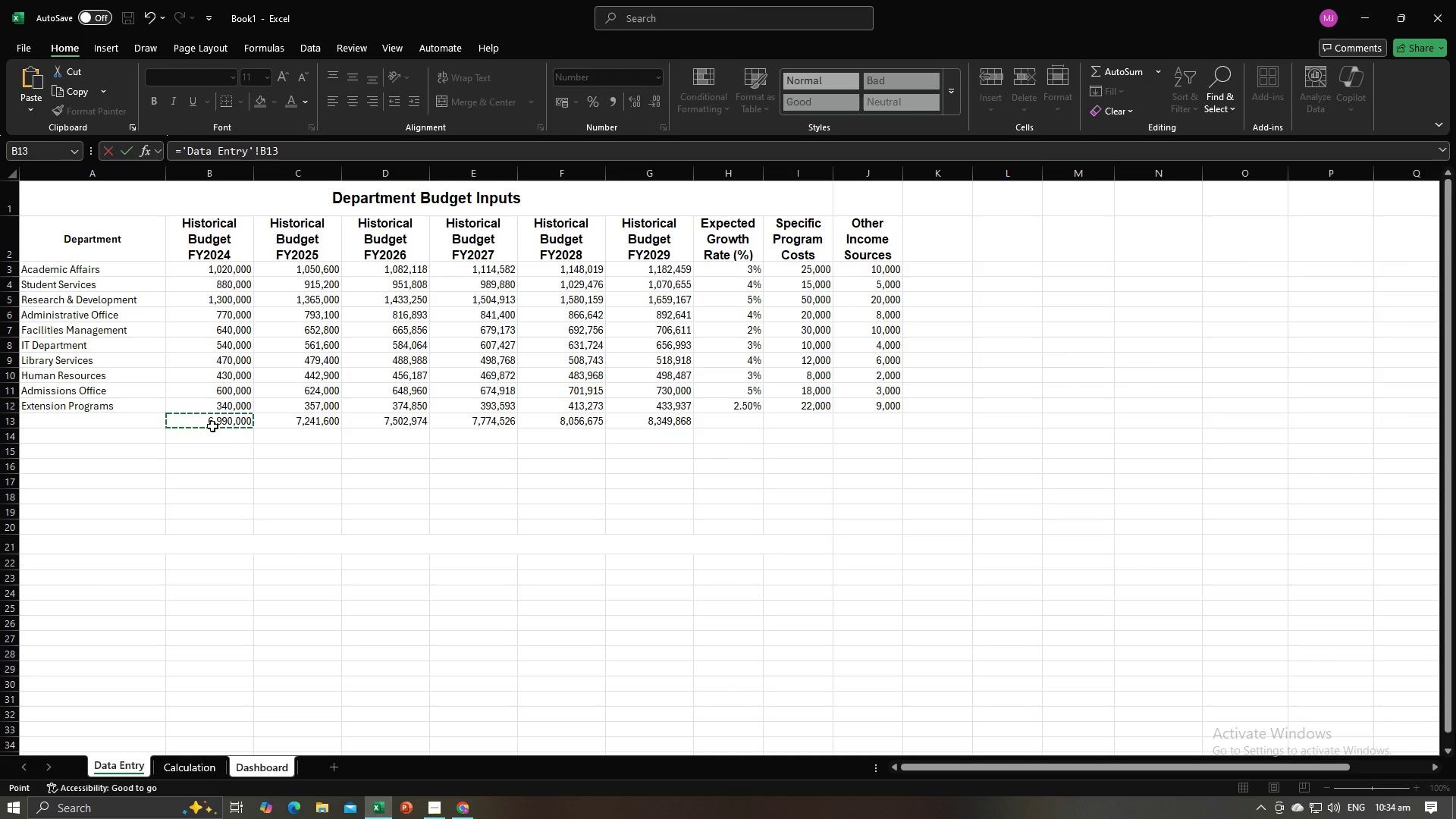 
key(Enter)
 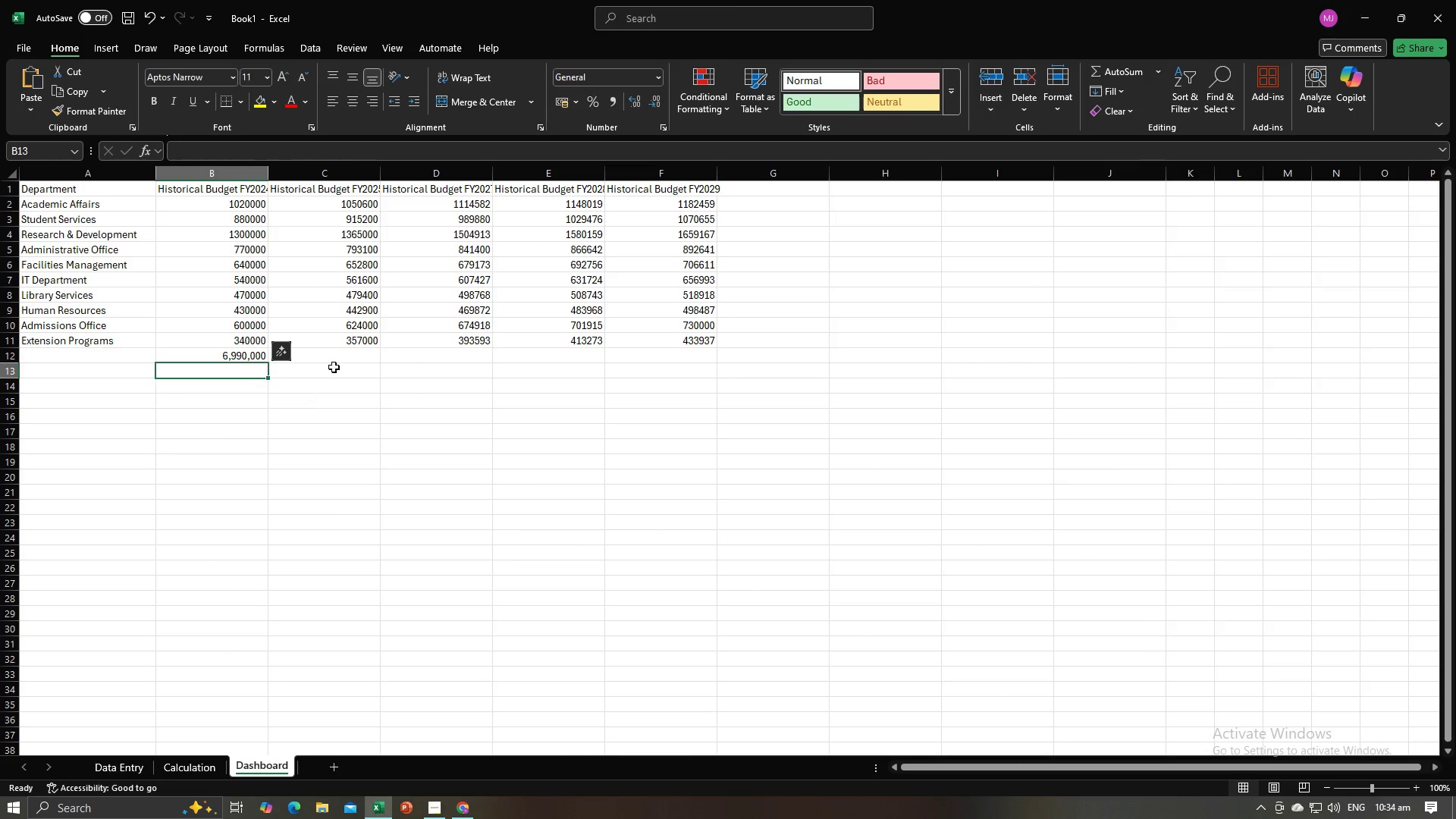 
left_click([341, 351])
 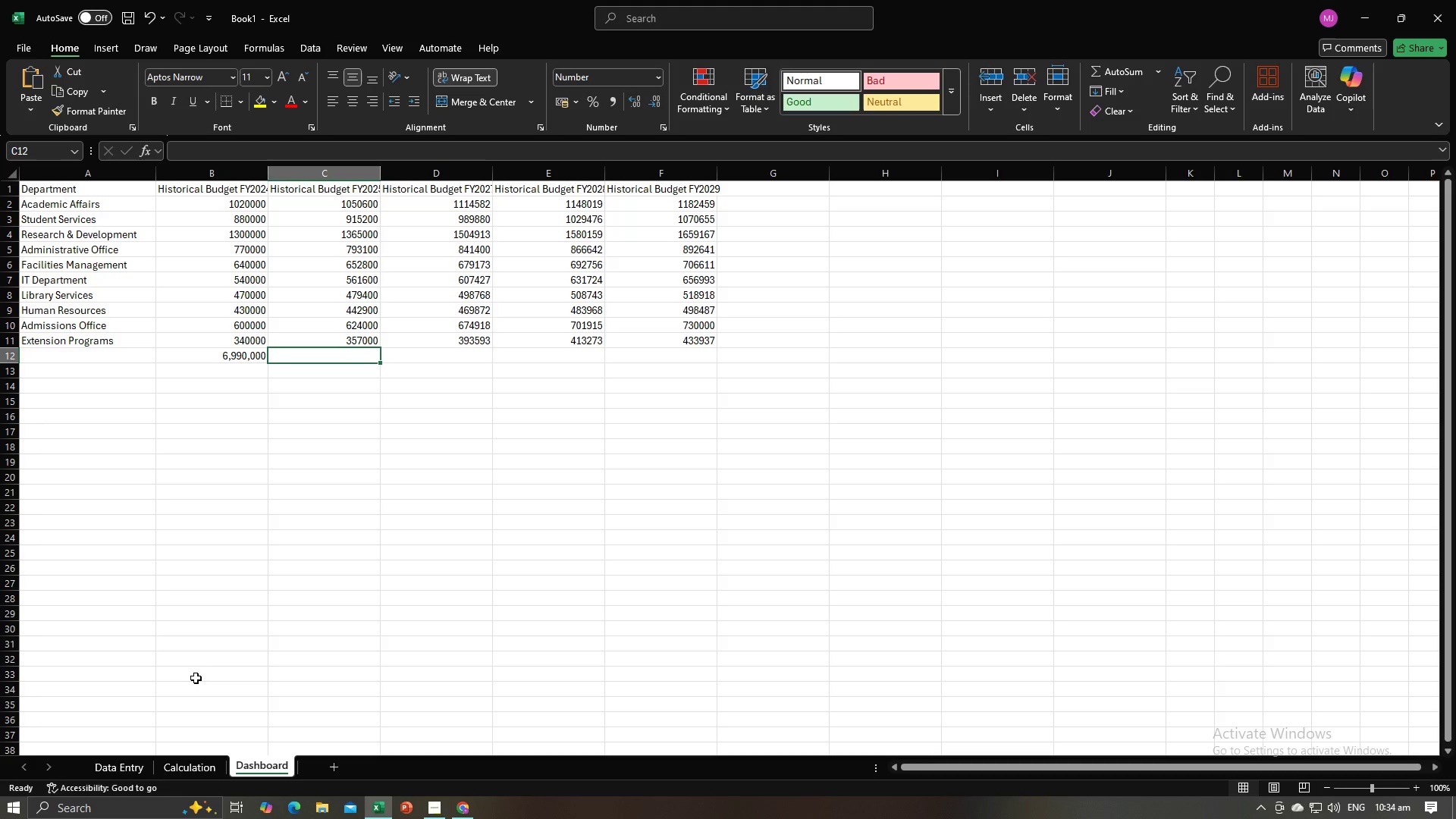 
key(Equal)
 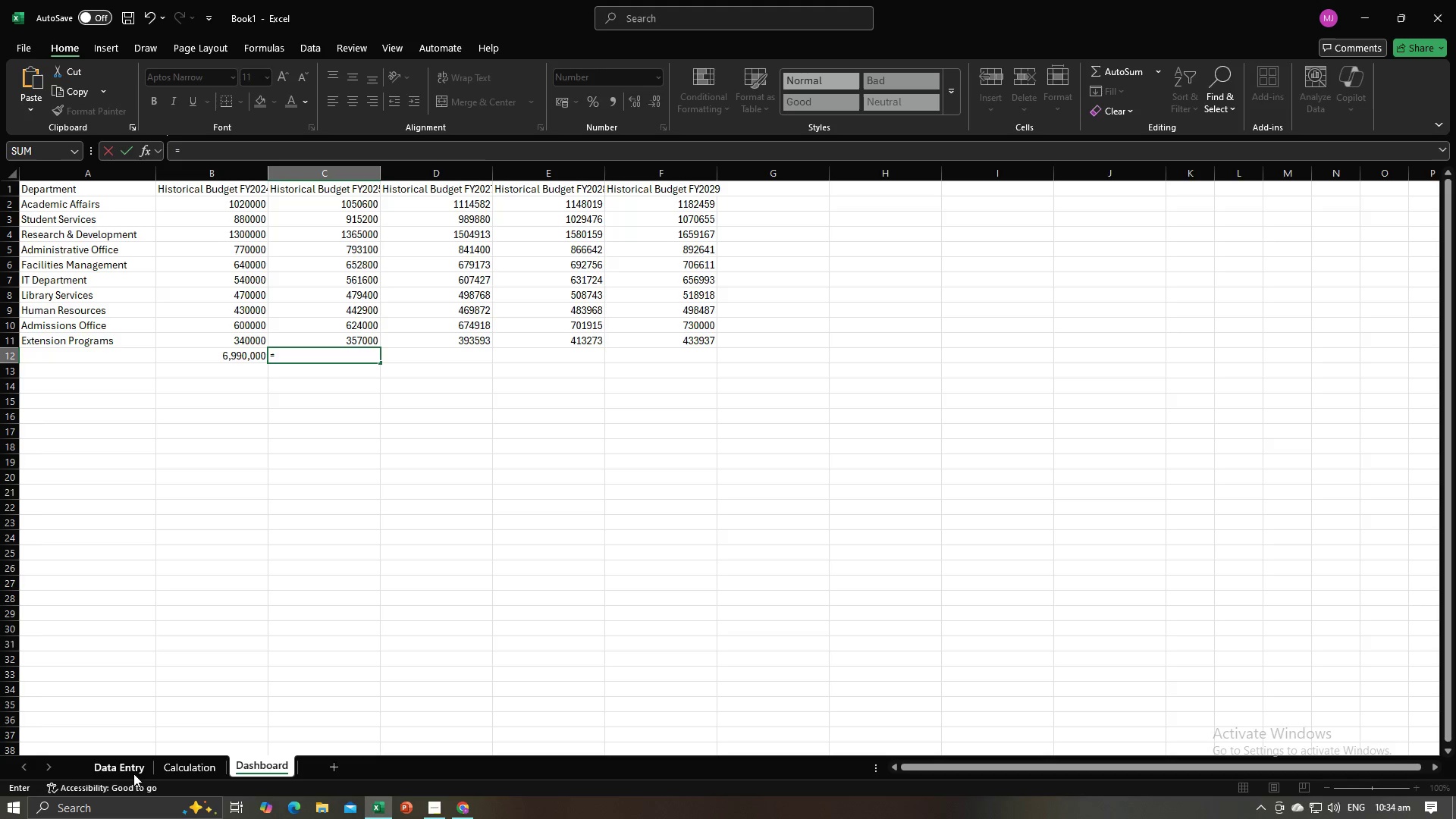 
left_click([131, 766])
 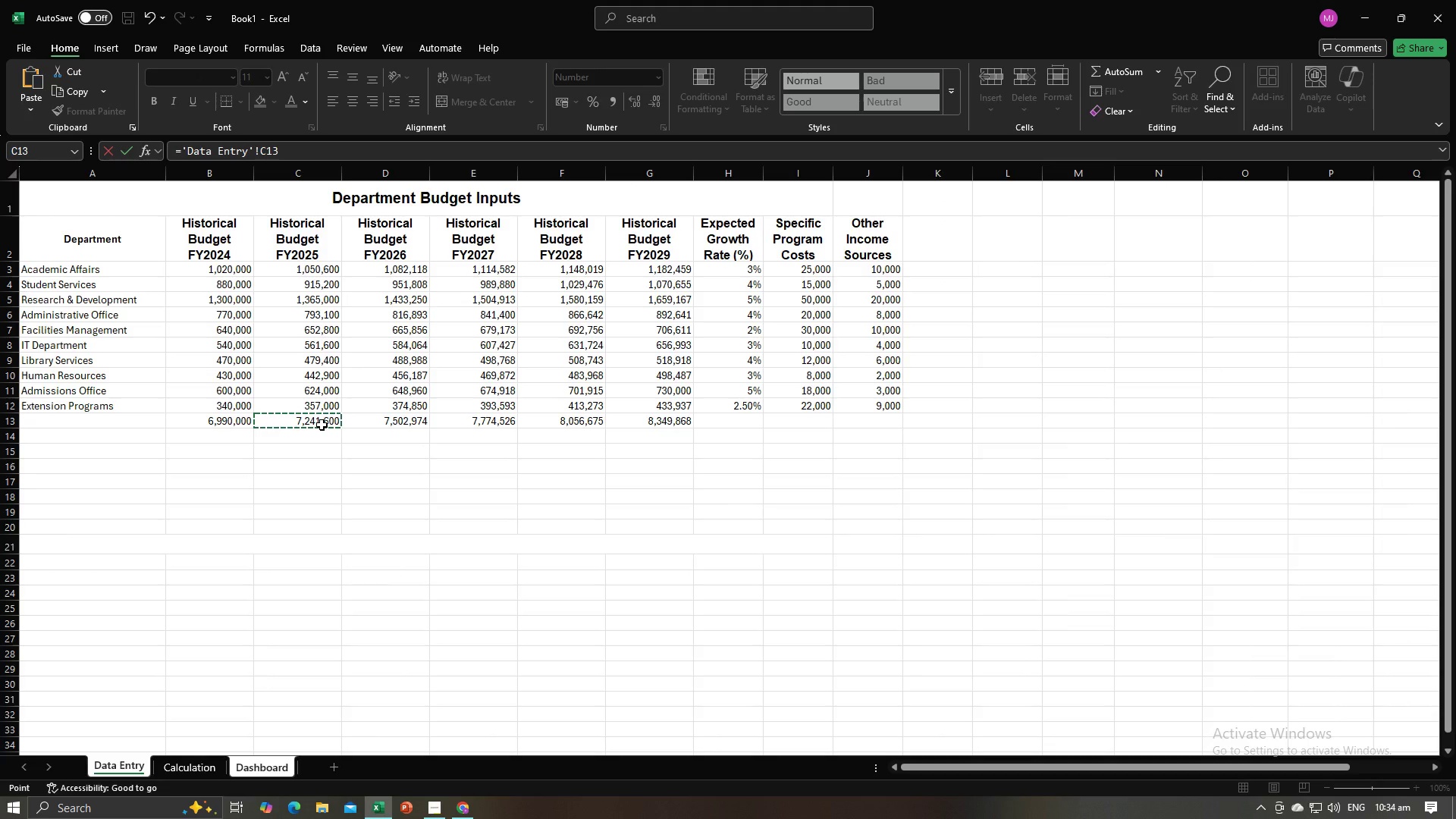 
key(Enter)
 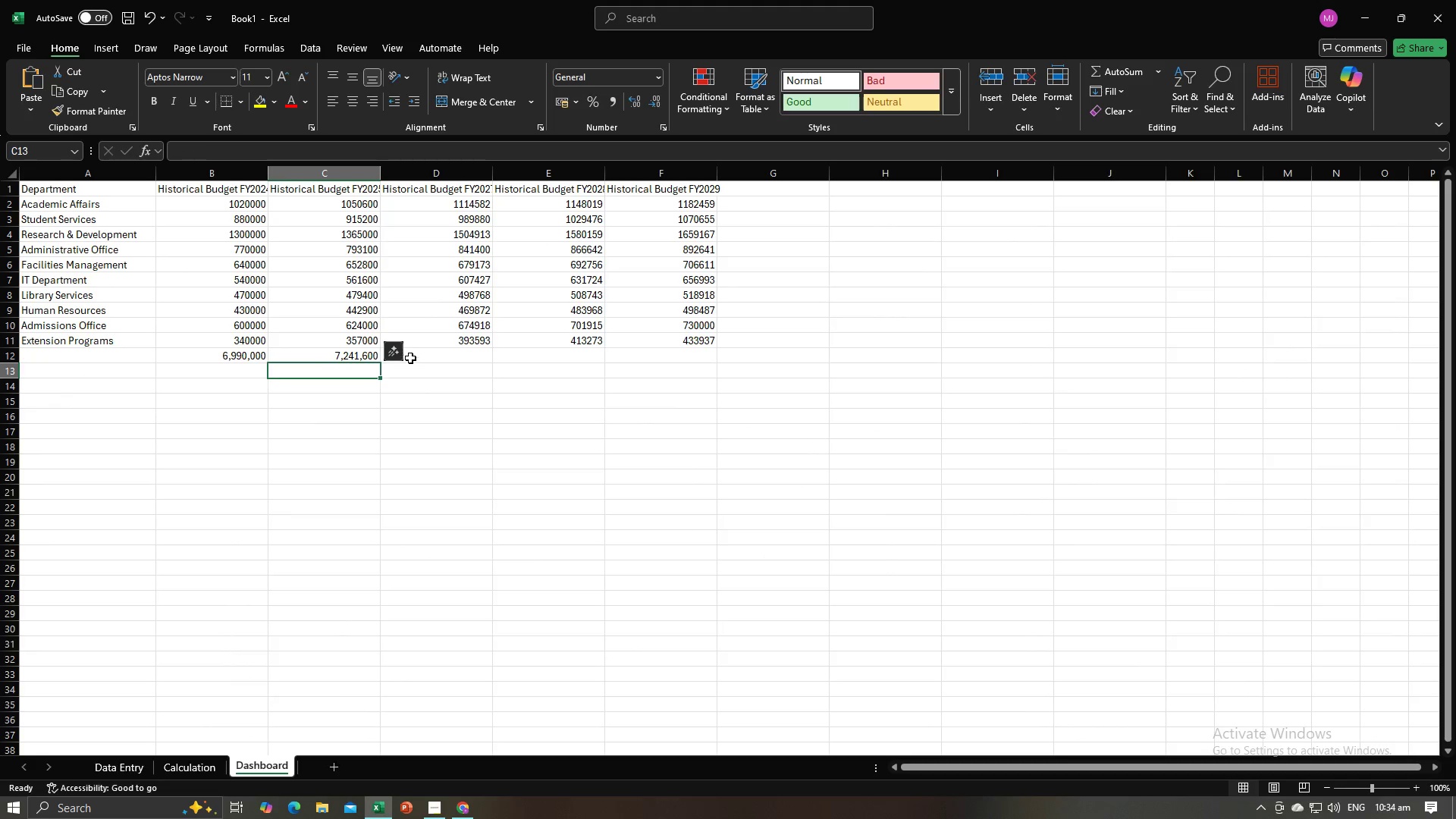 
left_click([411, 356])
 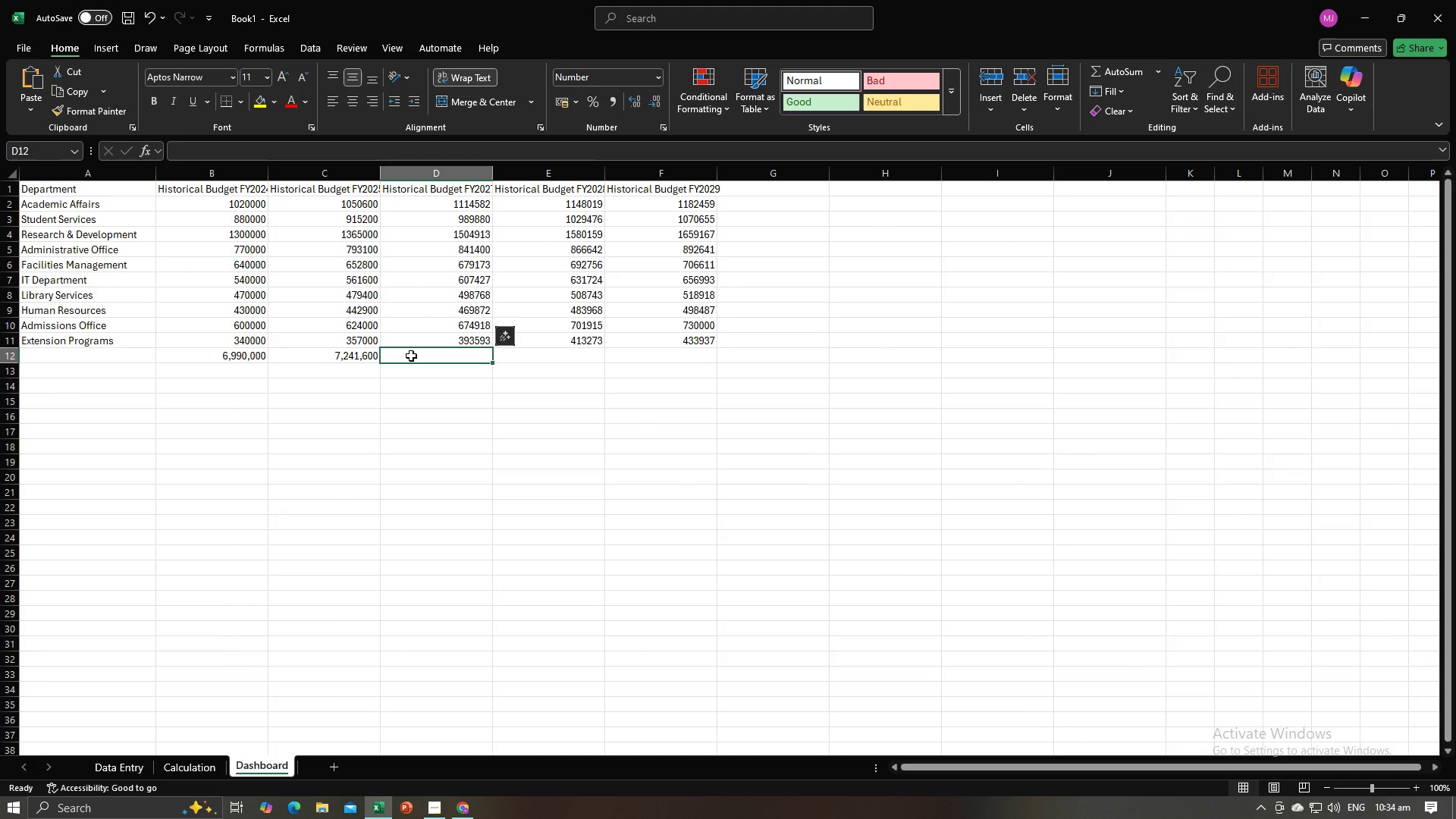 
key(Equal)
 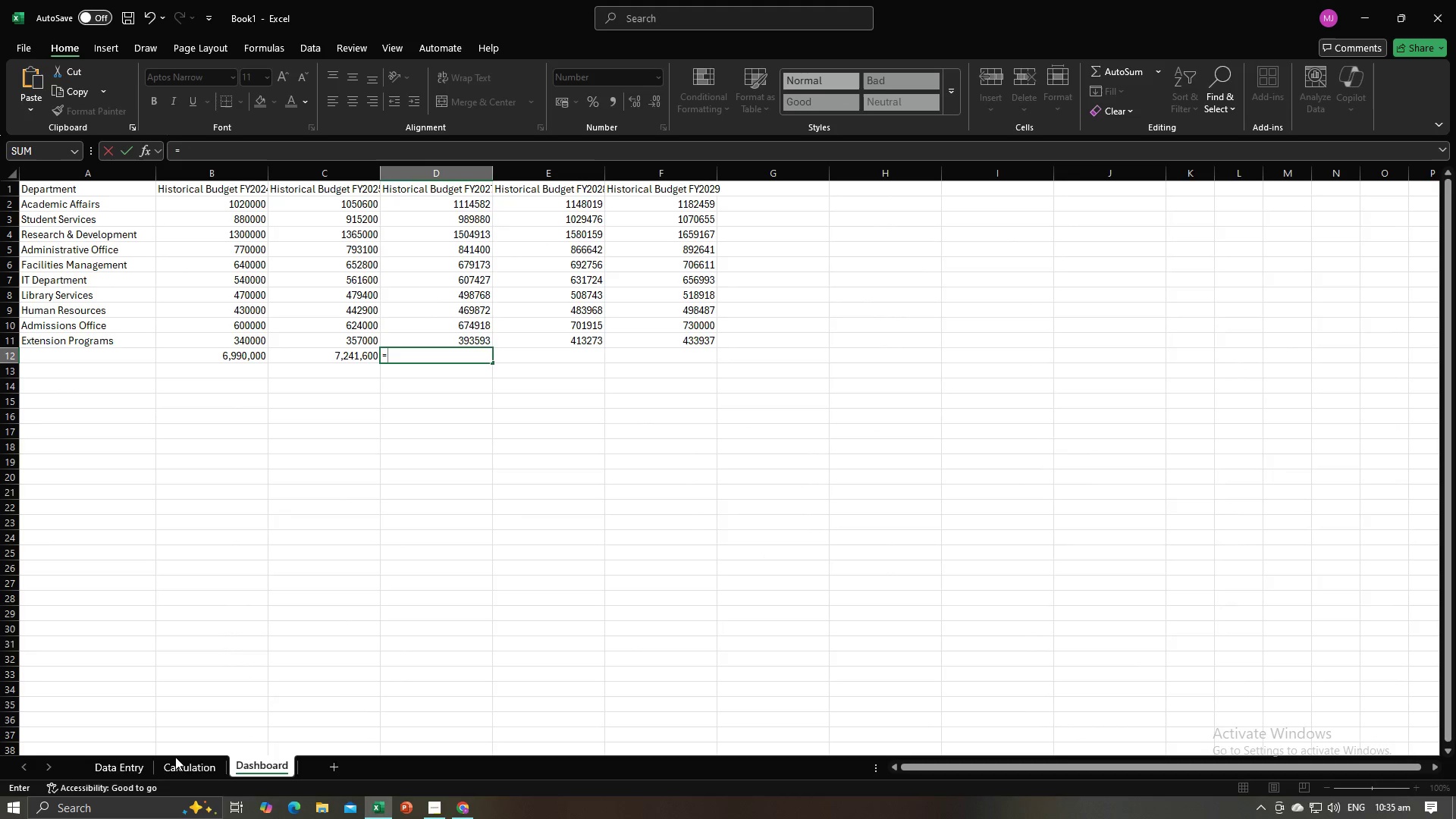 
left_click([174, 758])
 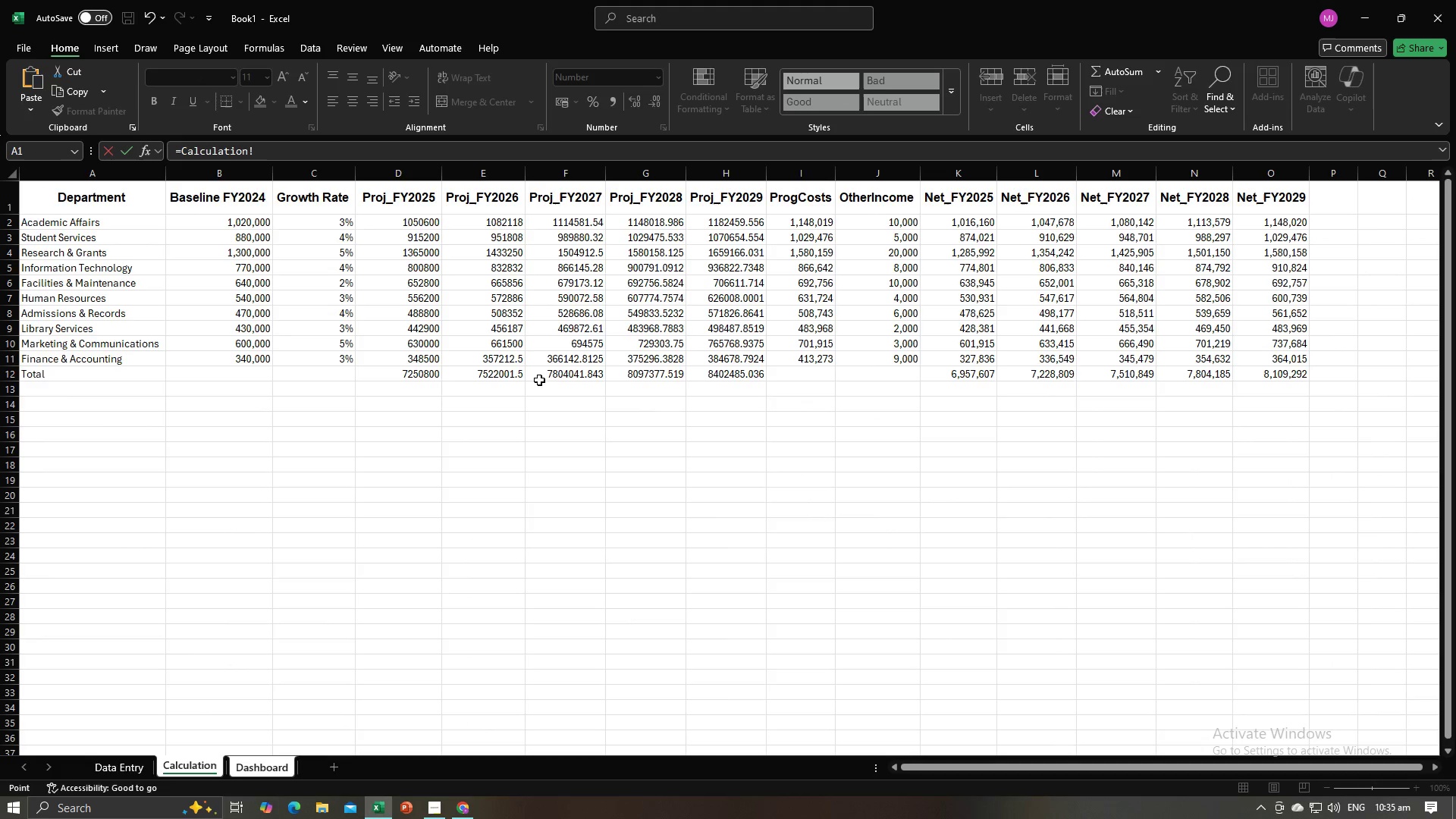 
left_click([549, 376])
 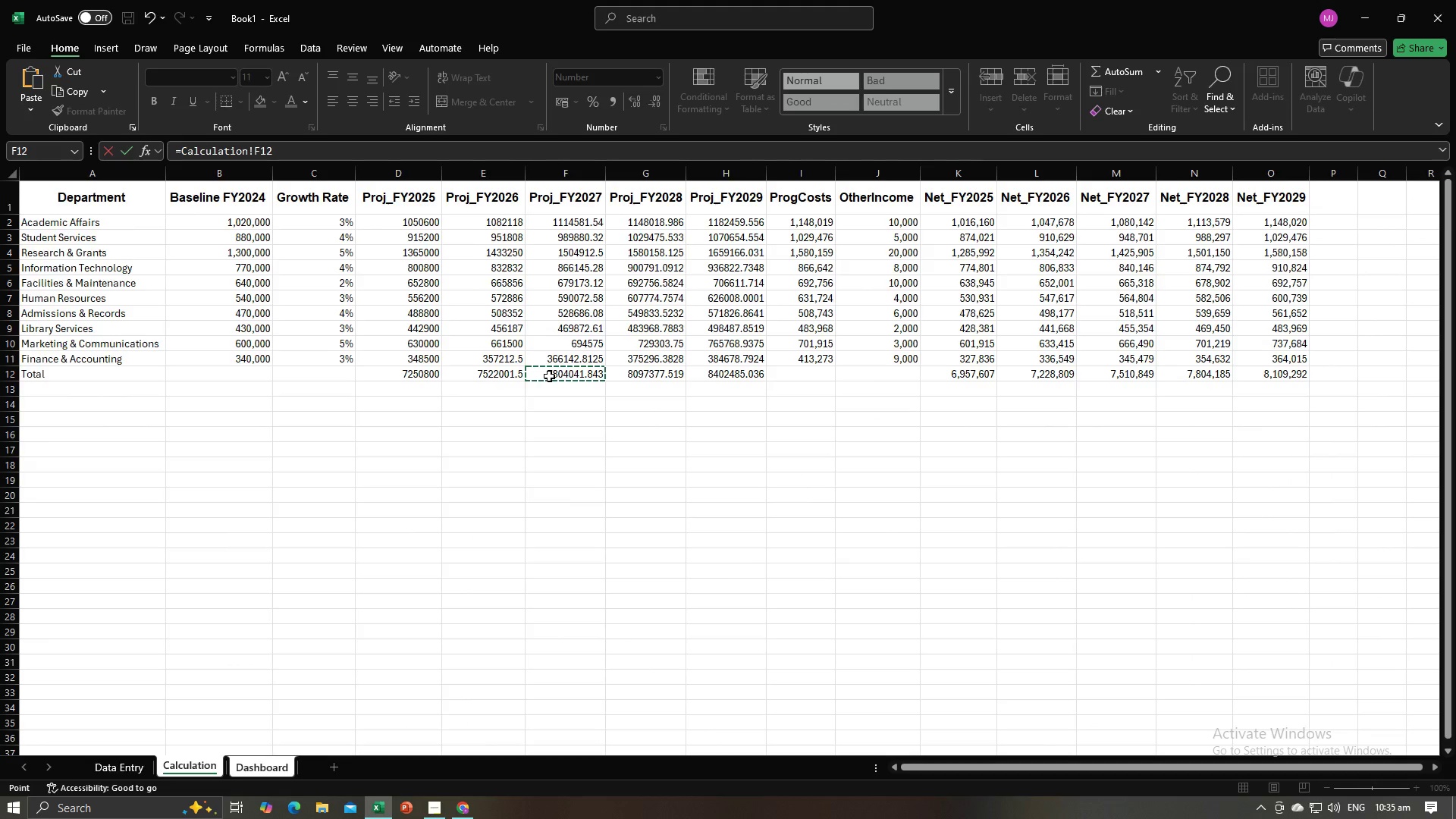 
key(Enter)
 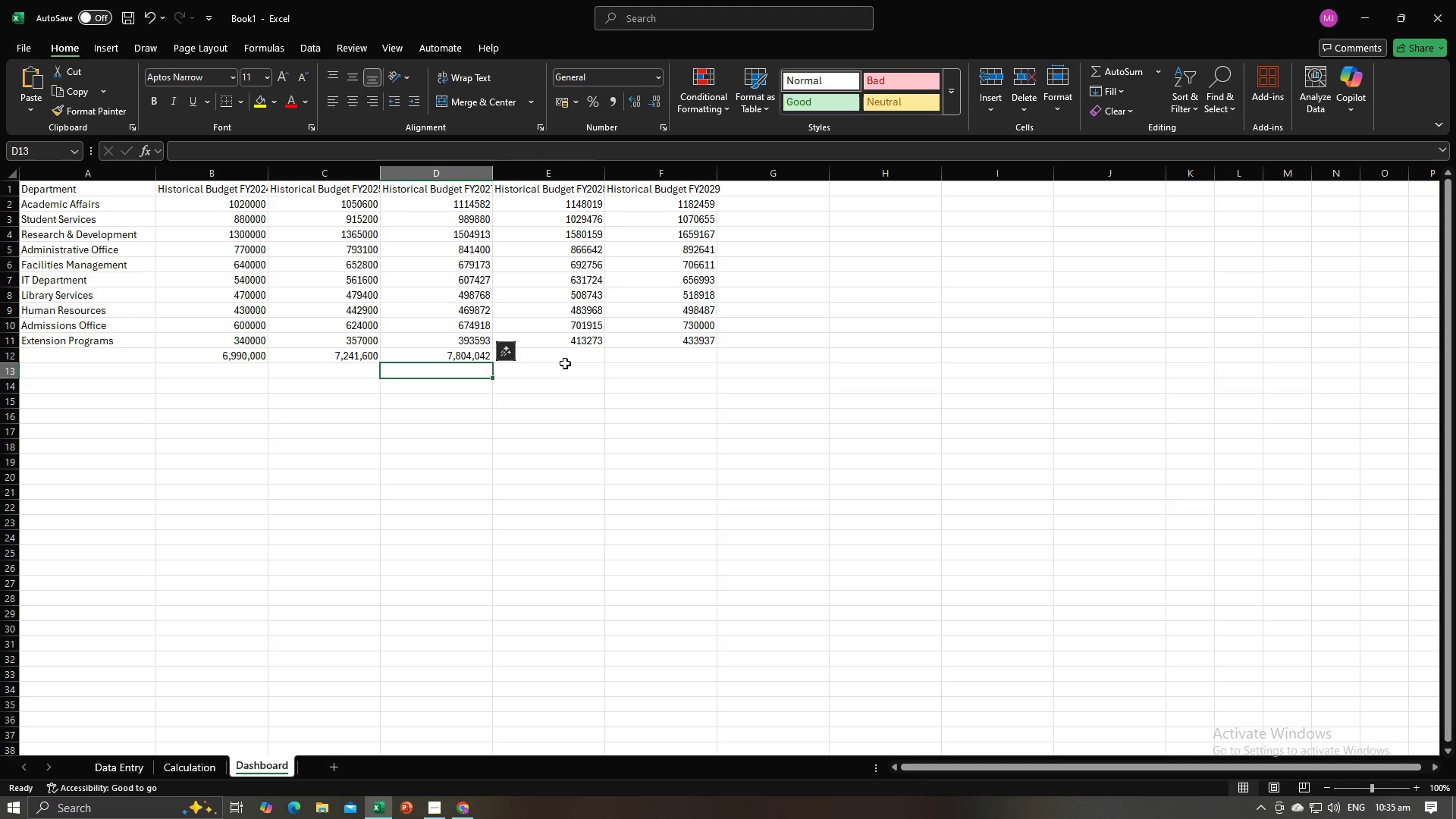 
left_click([571, 359])
 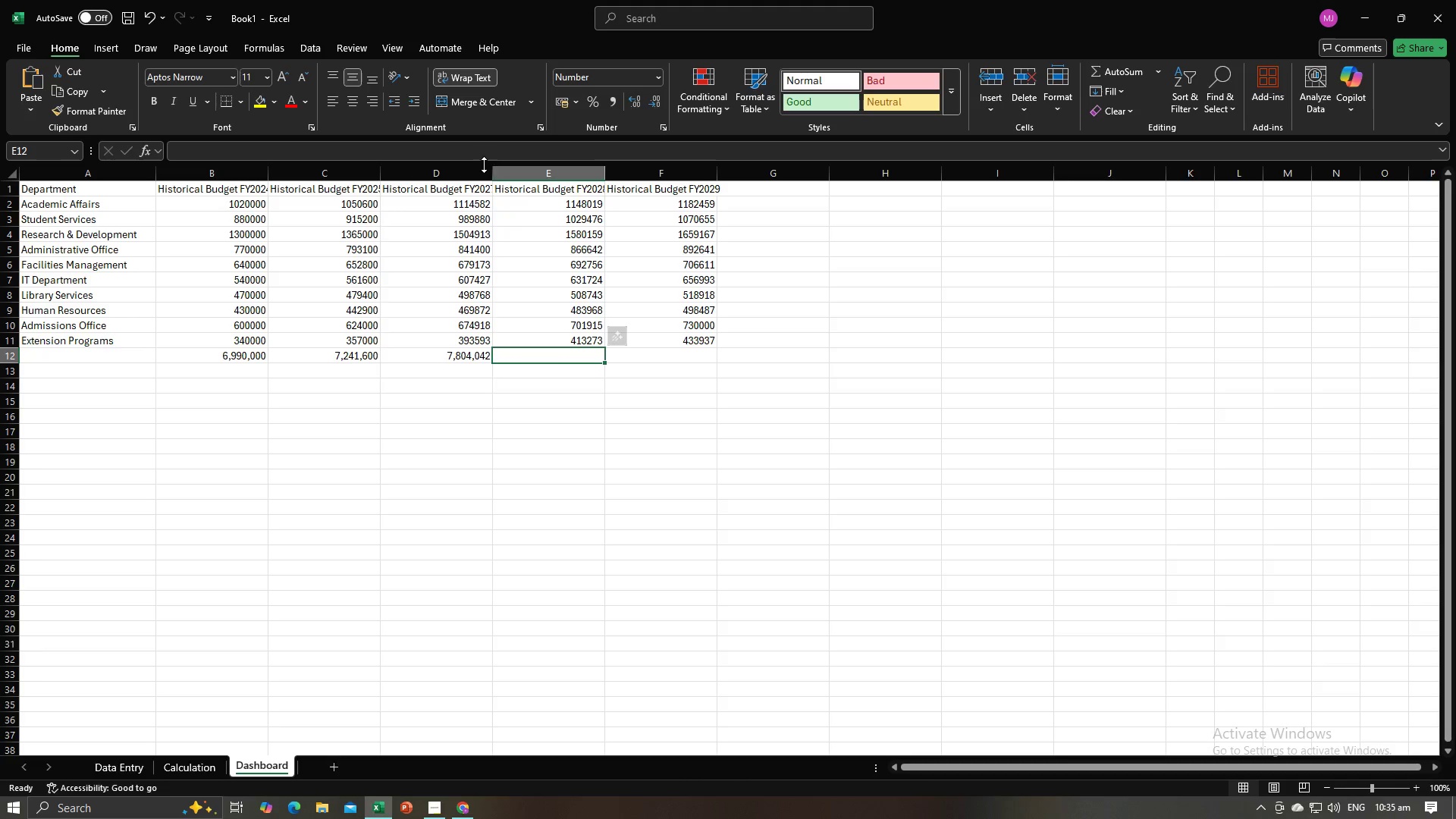 
double_click([490, 171])
 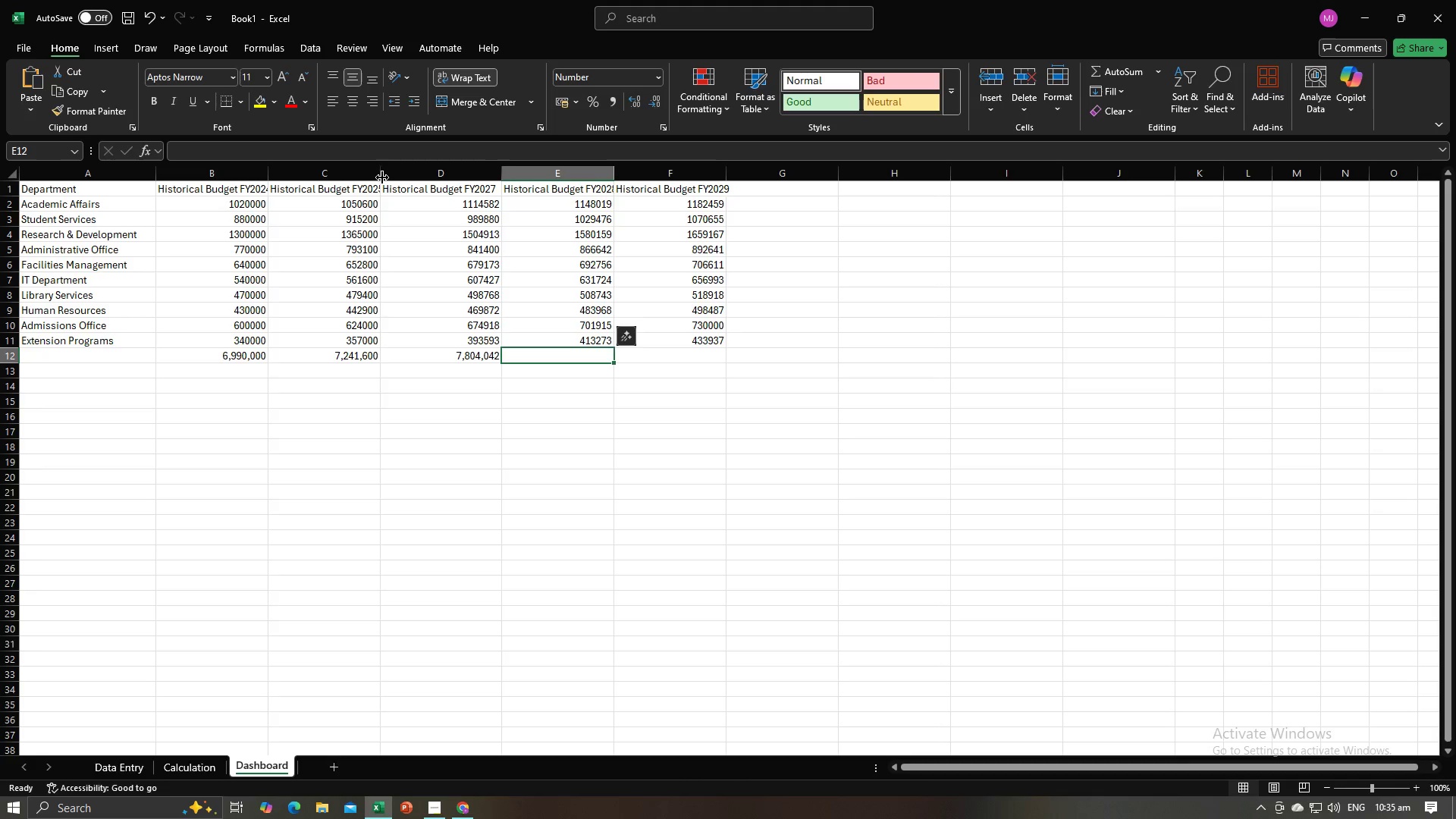 
double_click([382, 177])
 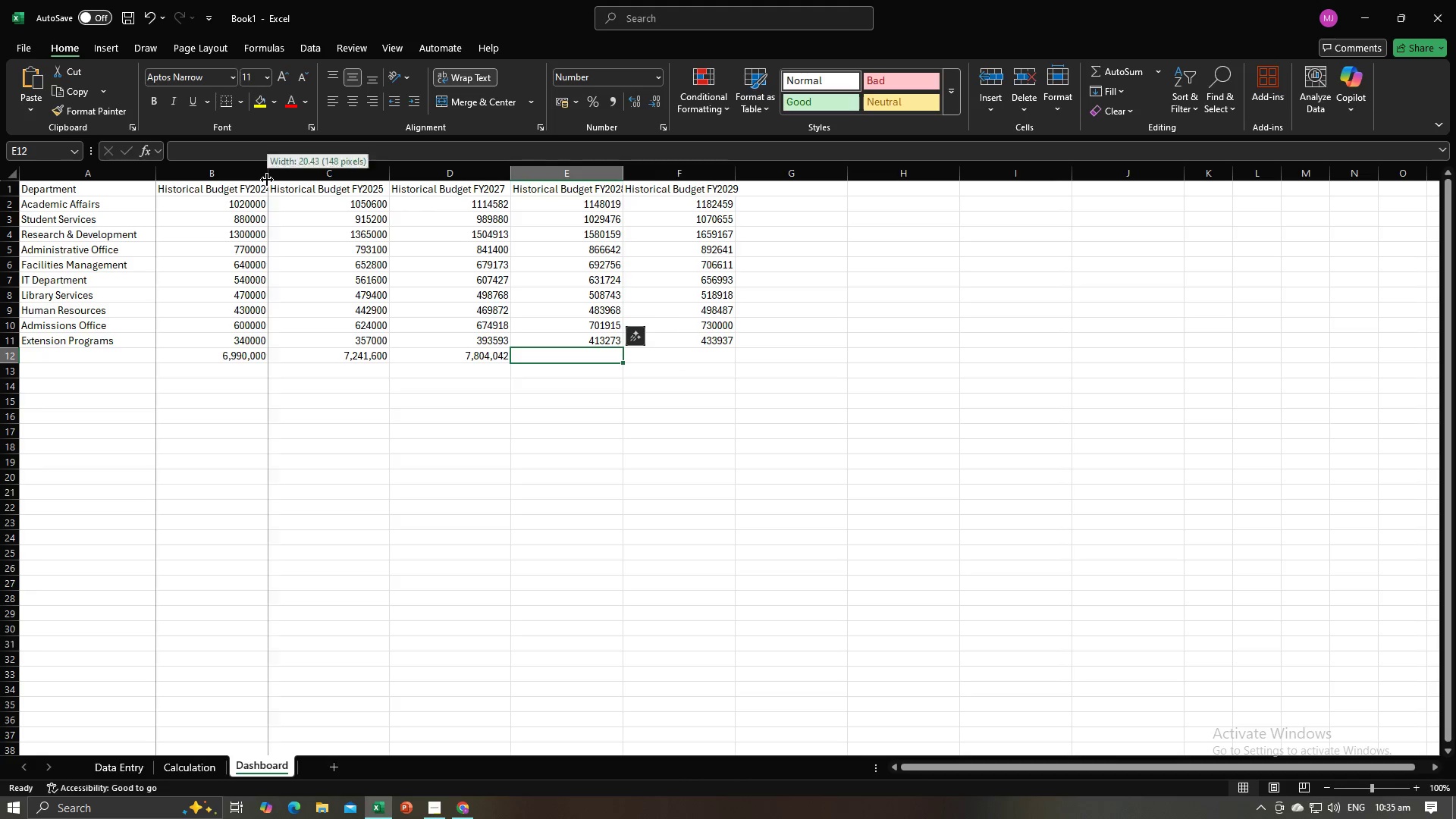 
double_click([267, 180])
 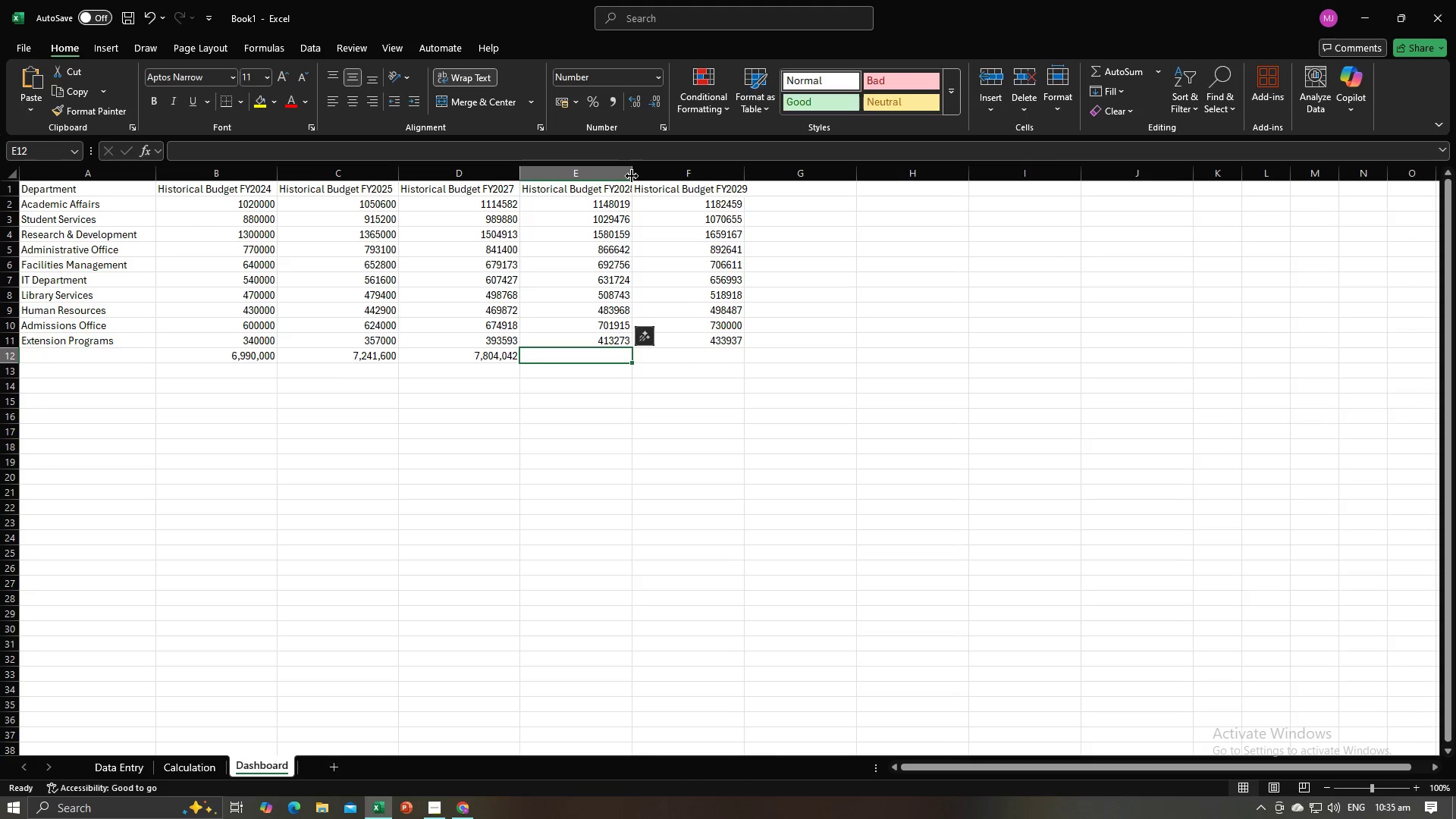 
double_click([632, 176])
 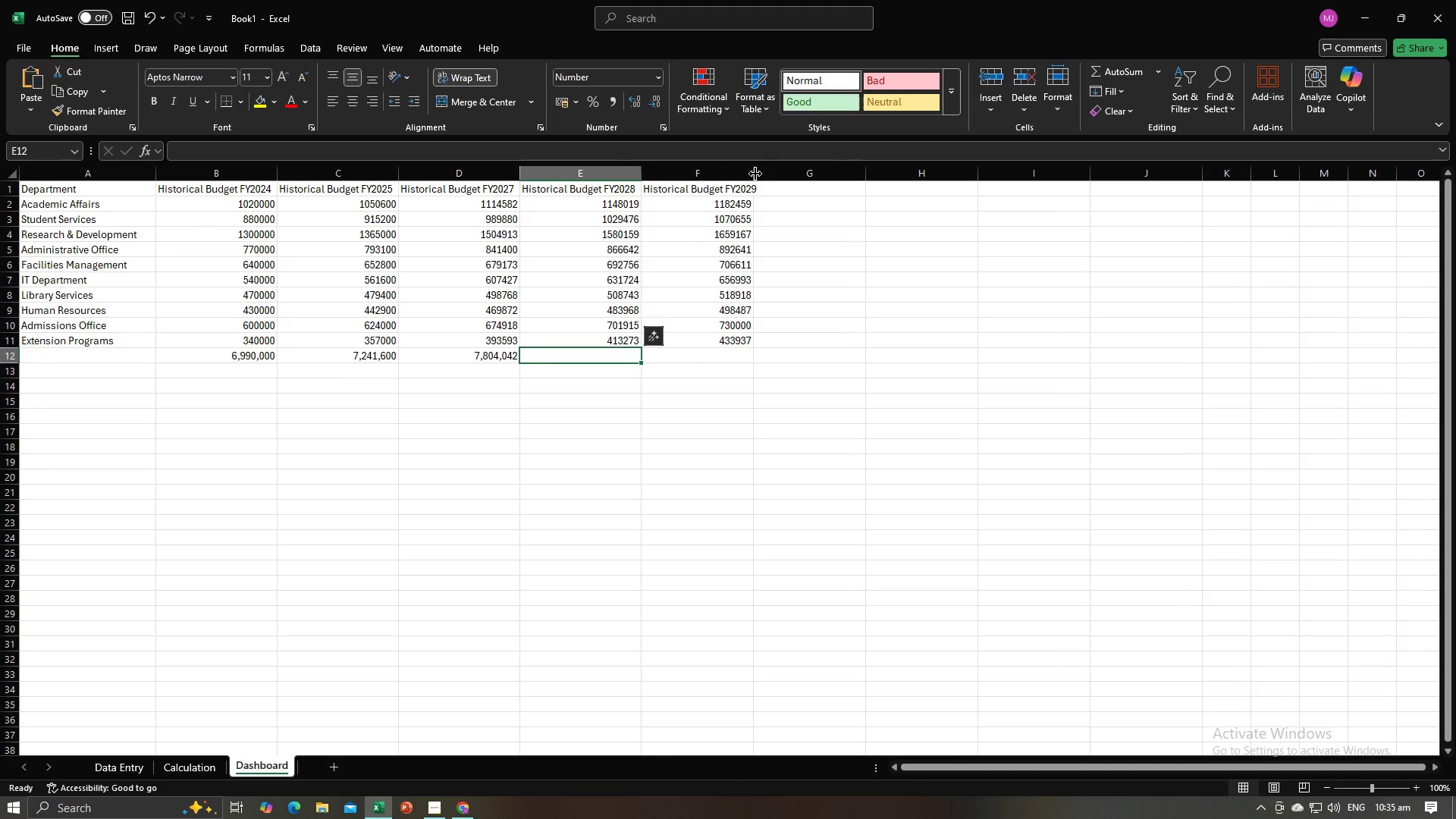 
left_click([755, 174])
 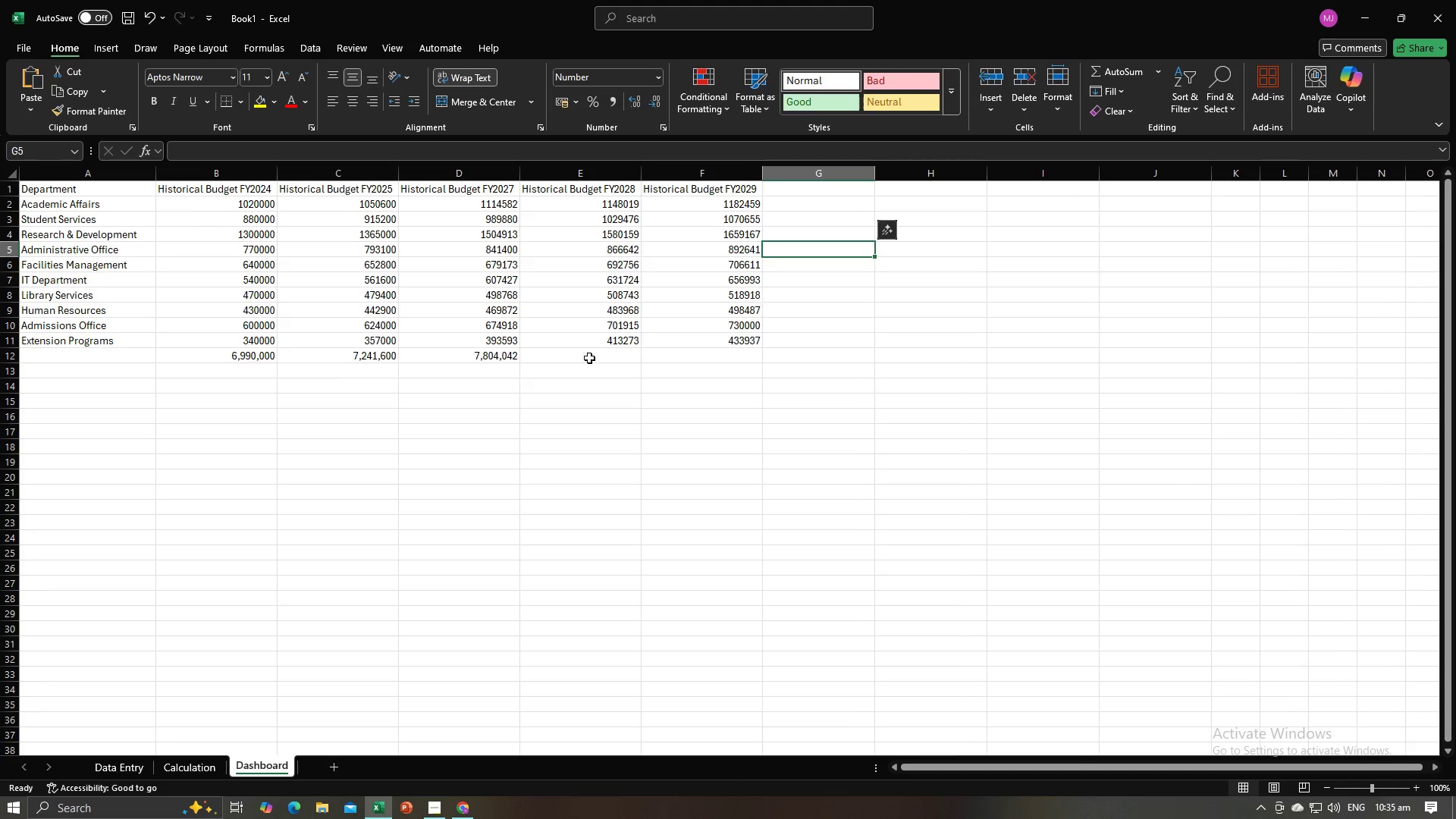 
left_click([577, 360])
 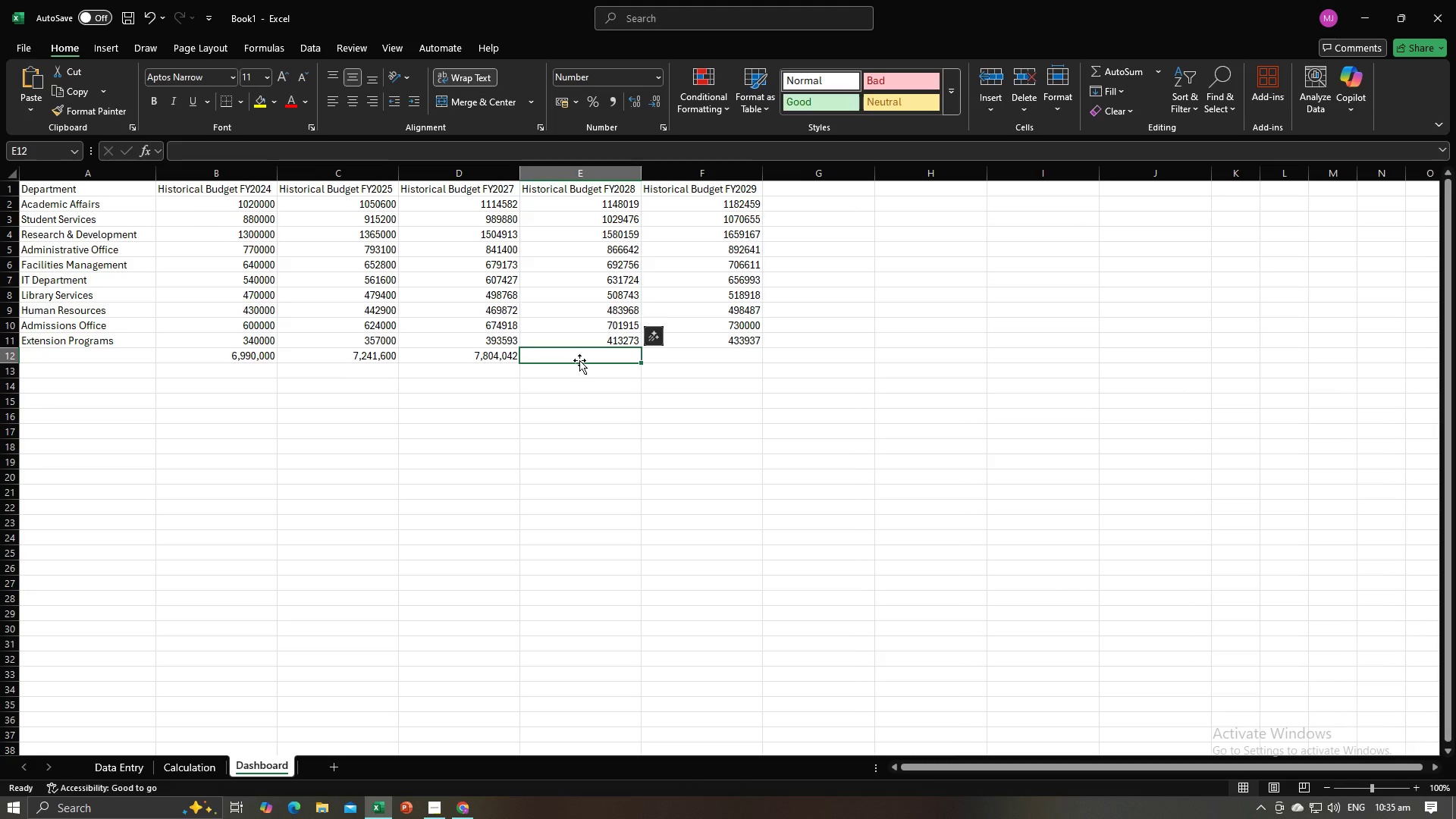 
key(Equal)
 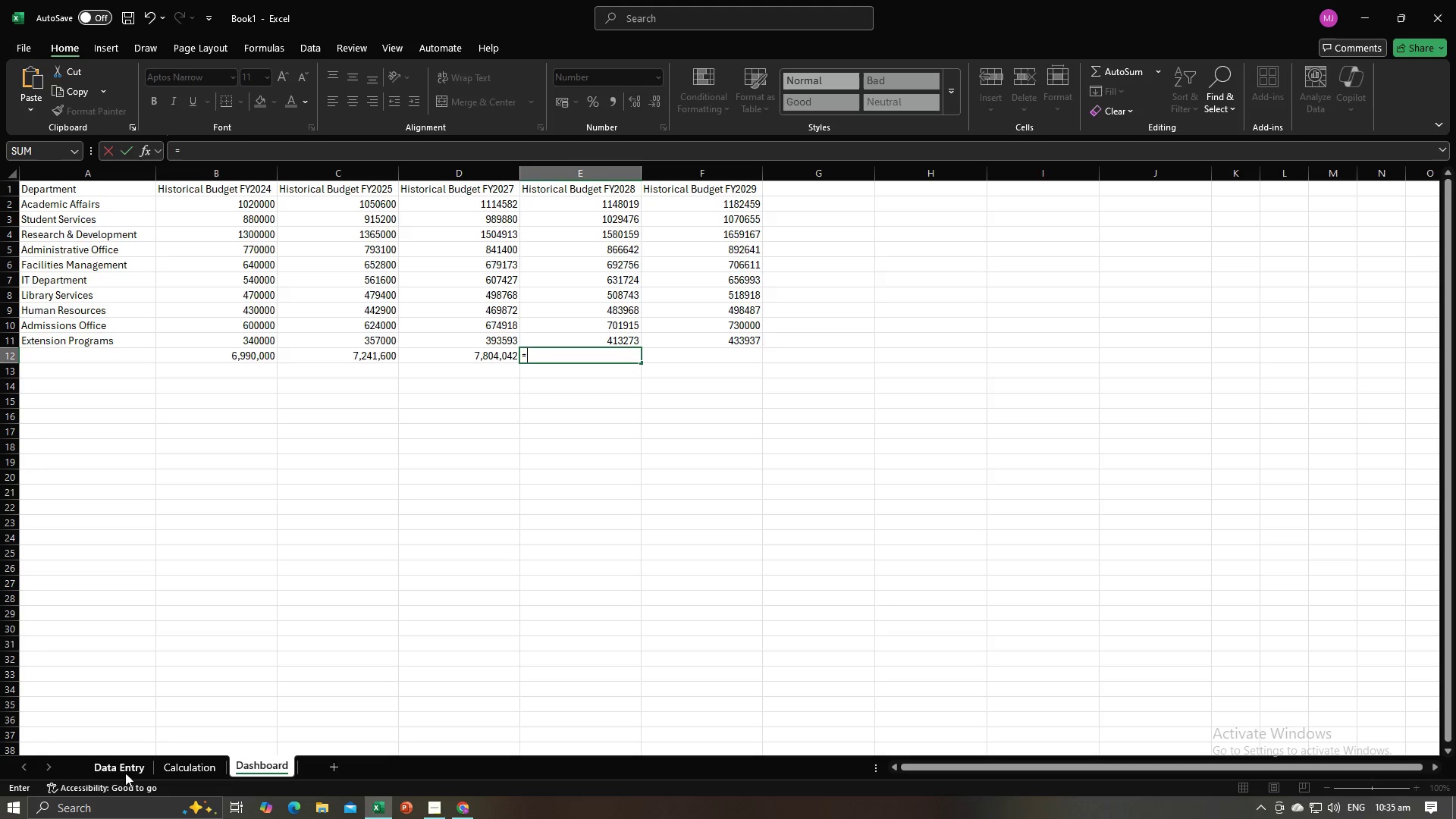 
left_click([125, 773])
 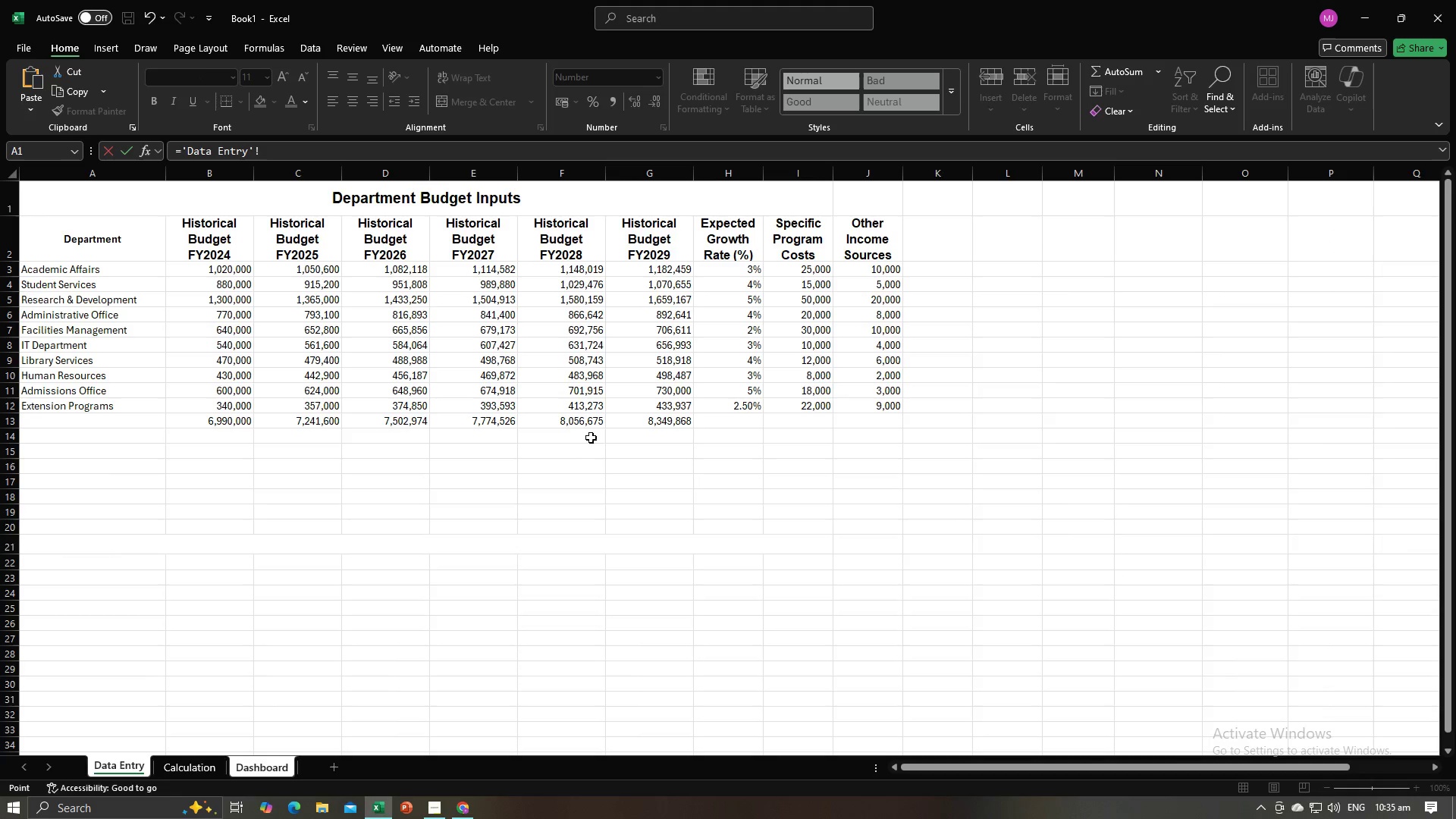 
left_click([582, 424])
 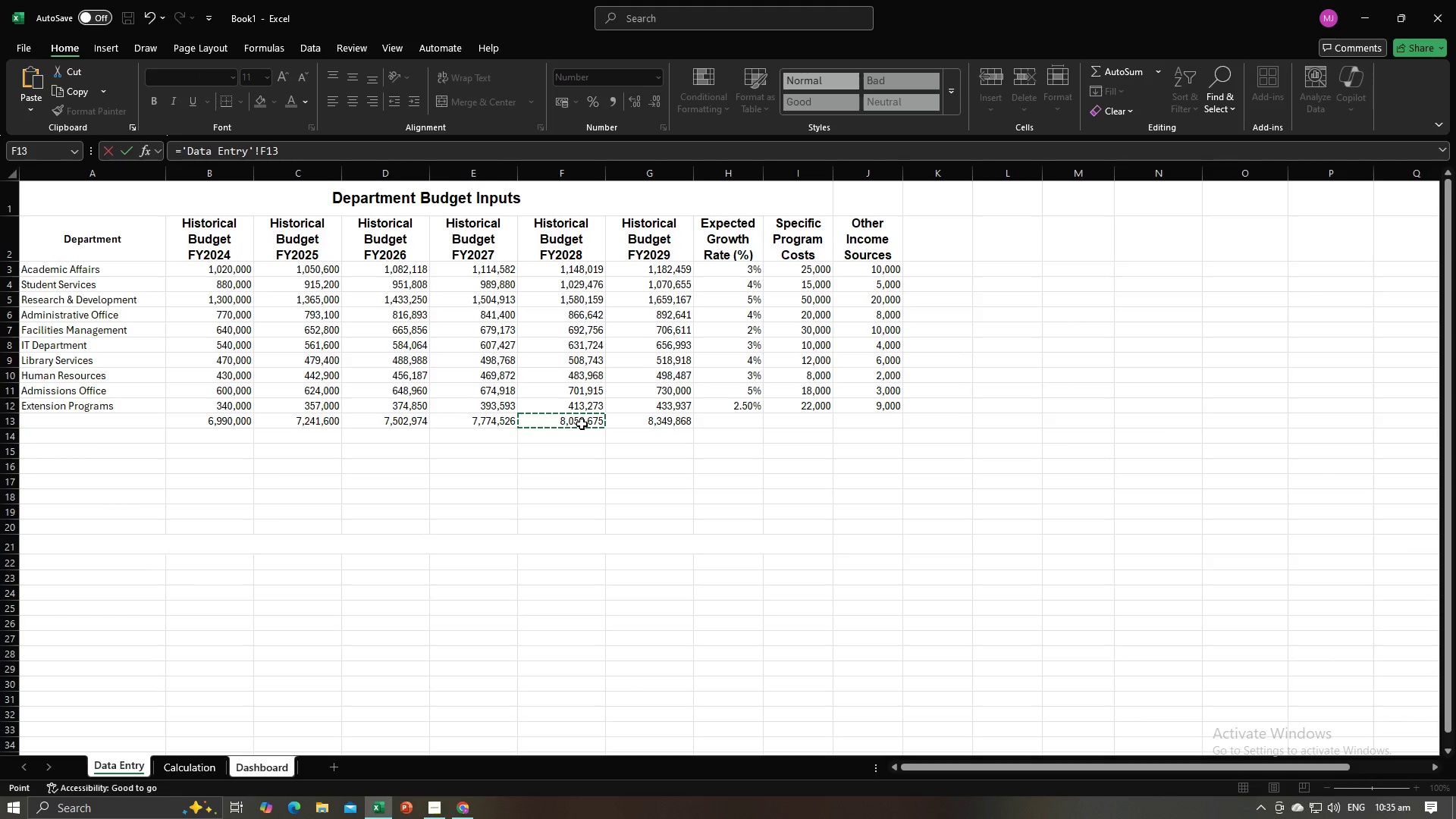 
key(Enter)
 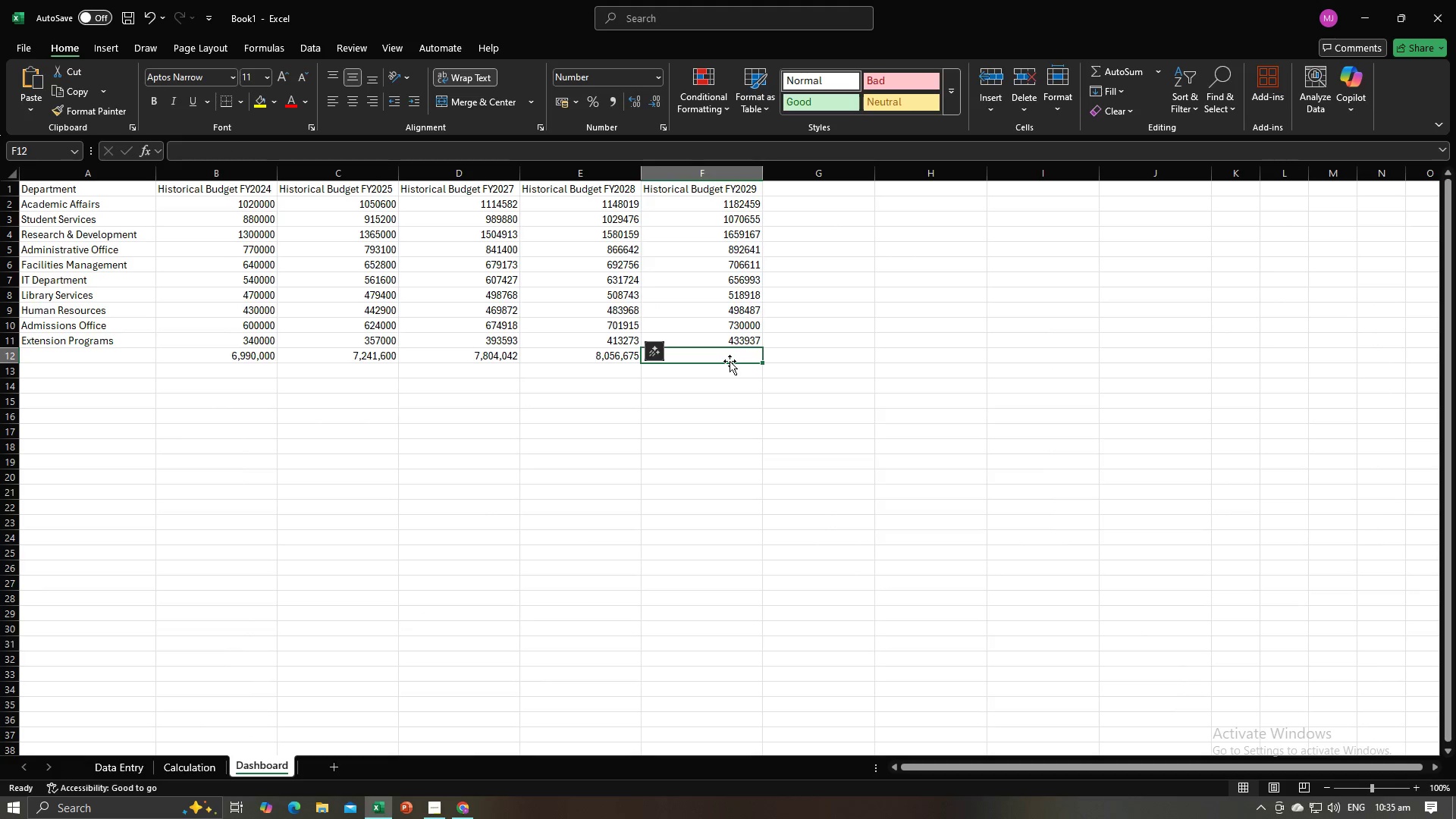 
key(Equal)
 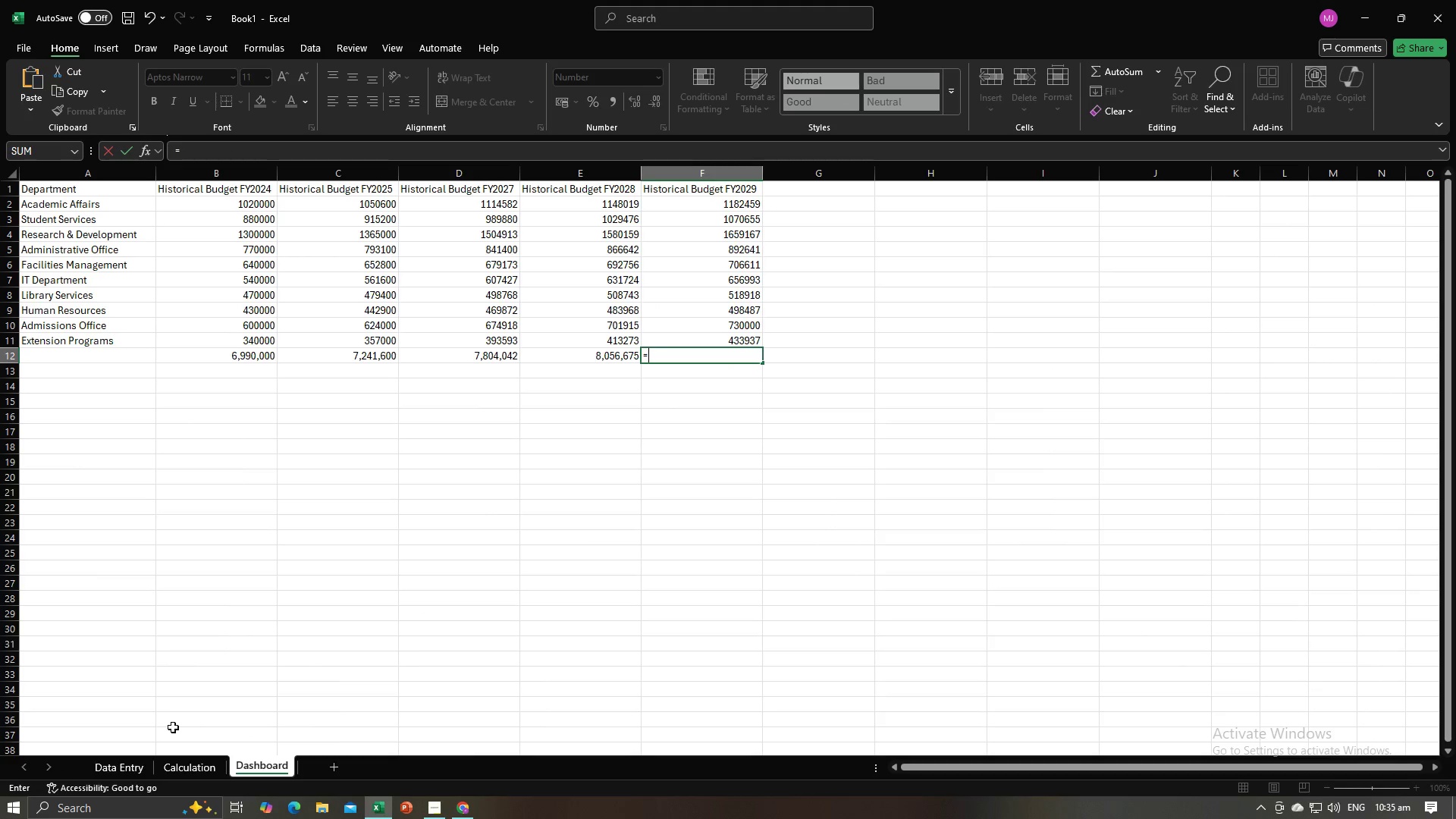 
left_click([119, 770])
 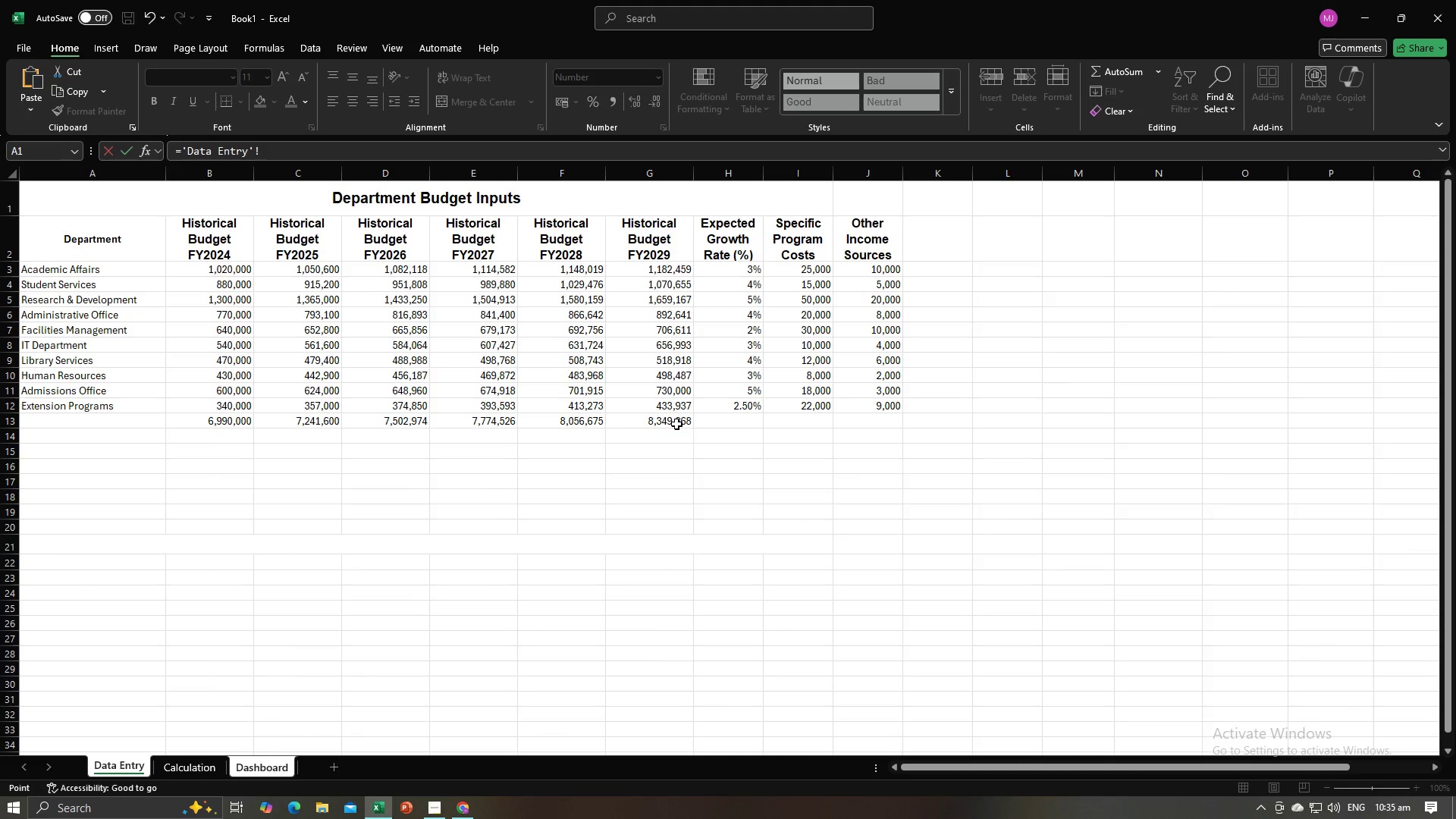 
left_click([676, 424])
 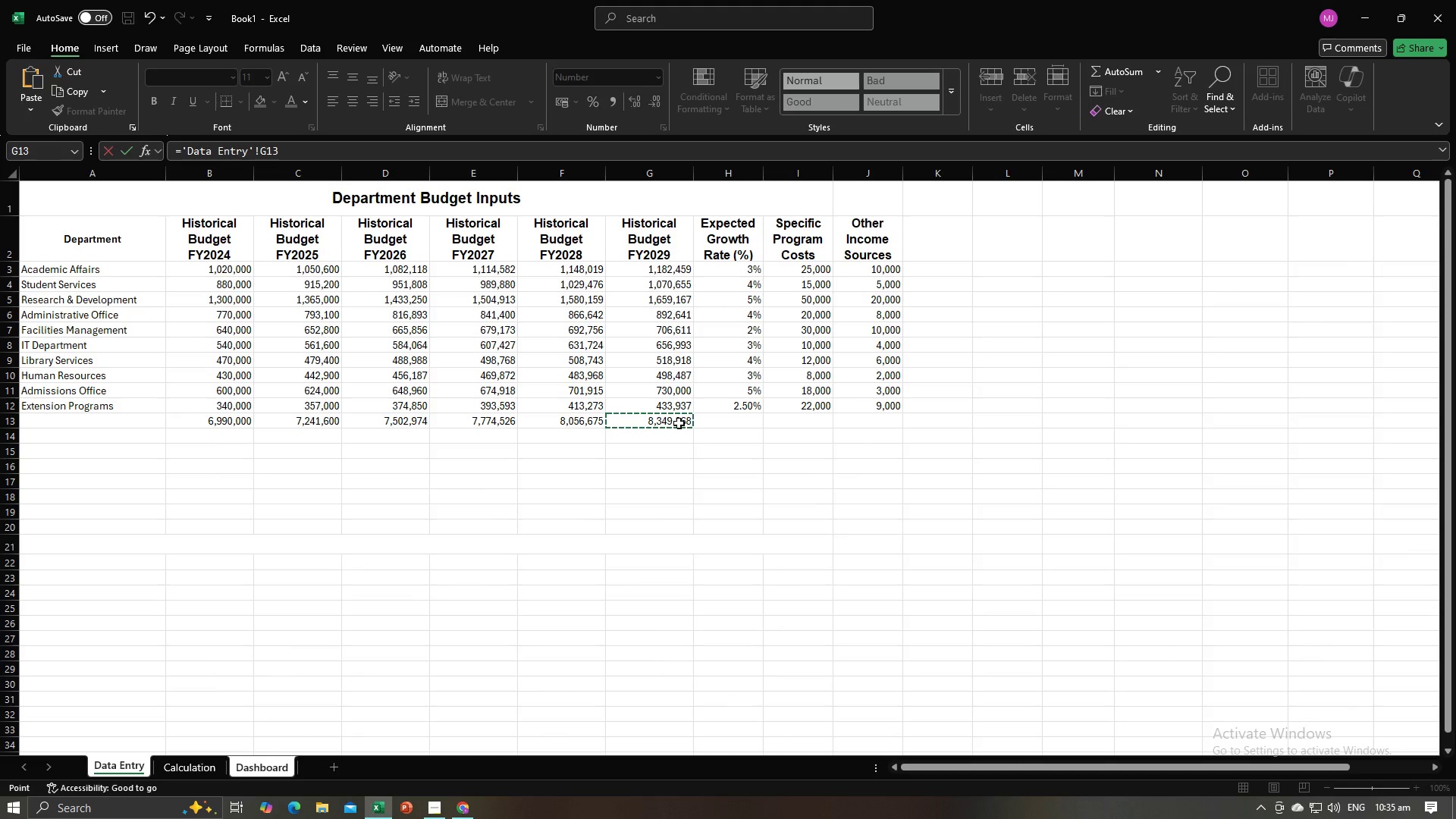 
key(Enter)
 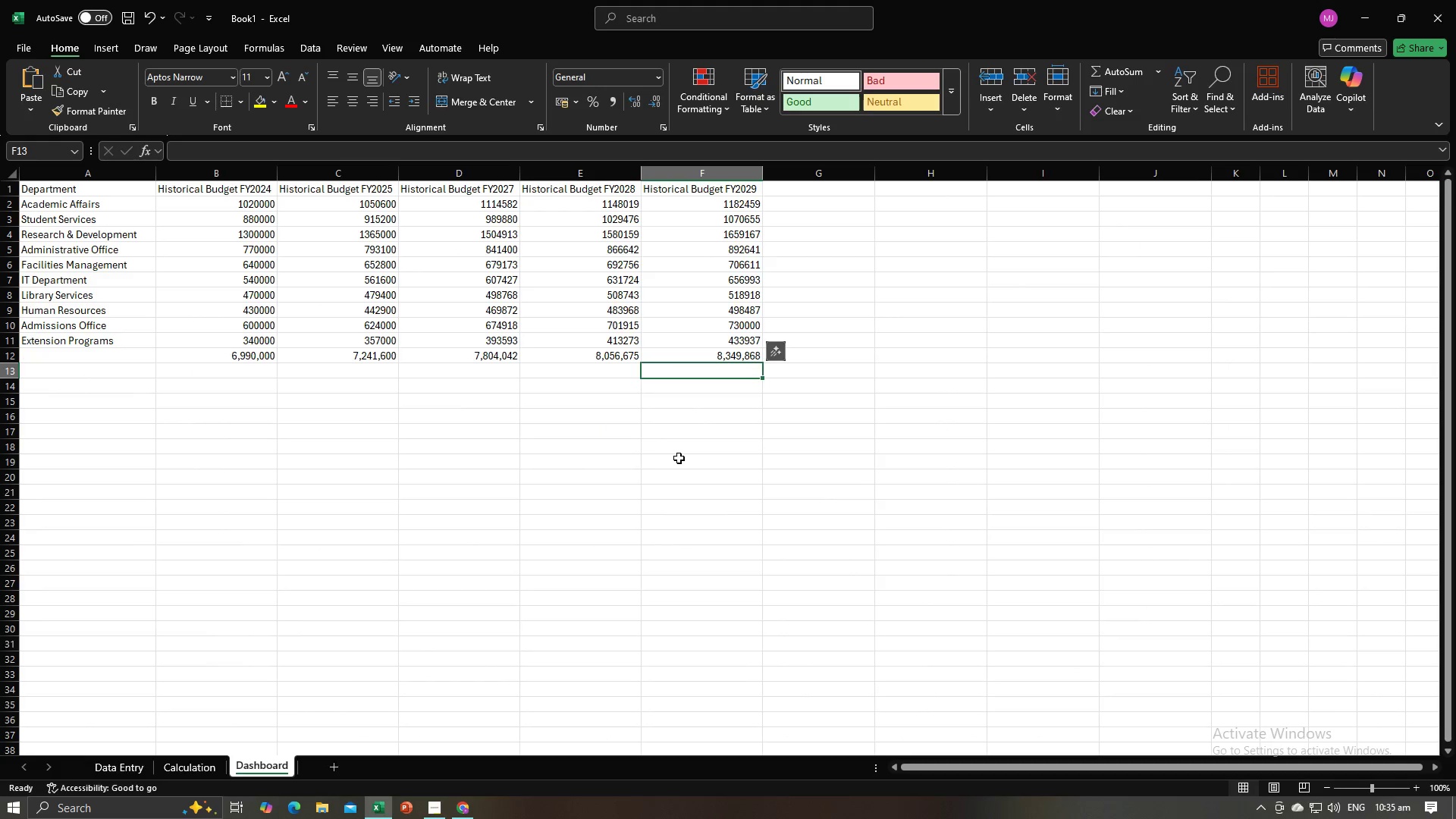 
key(Alt+AltLeft)
 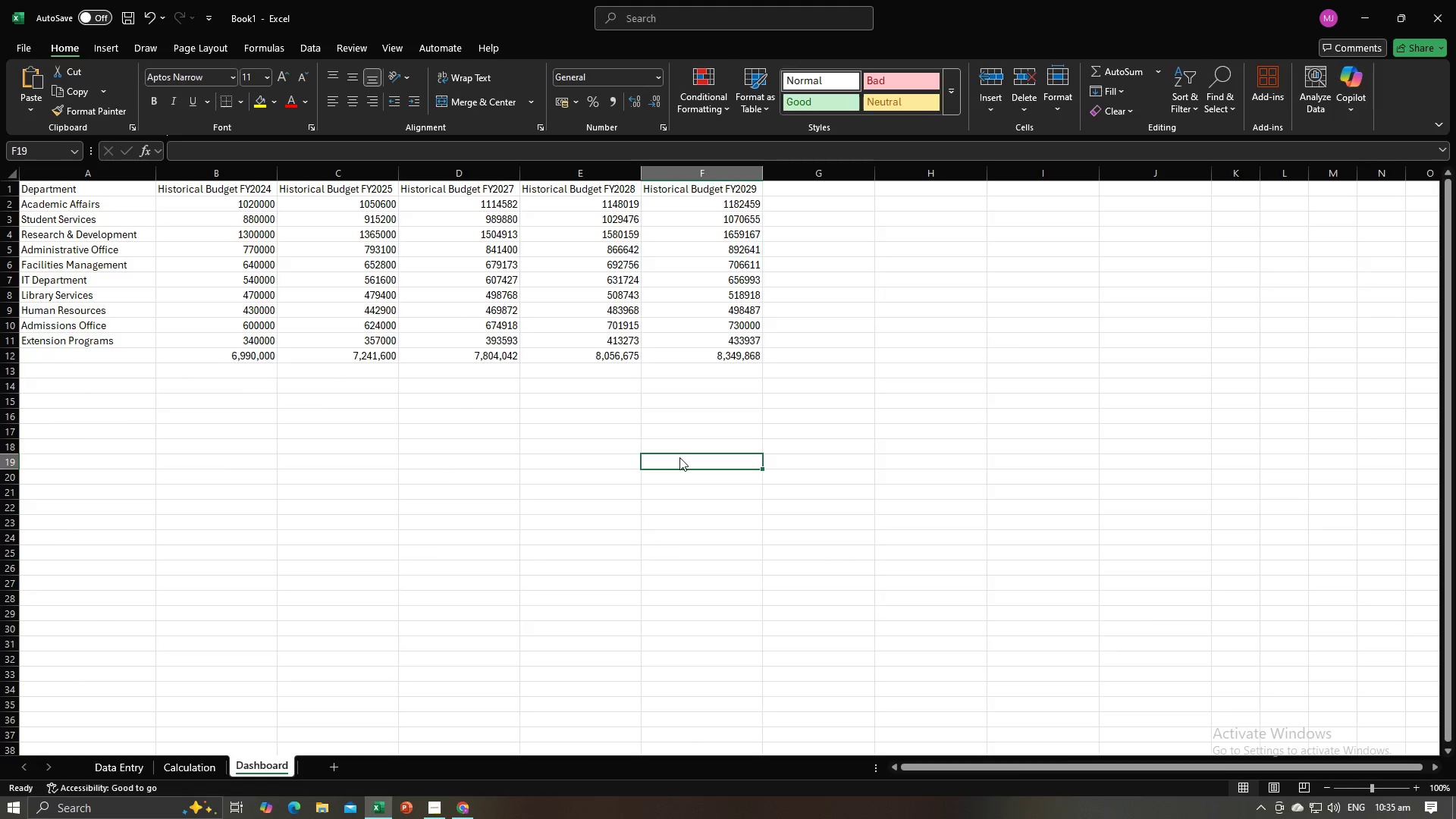 
key(Alt+Tab)
 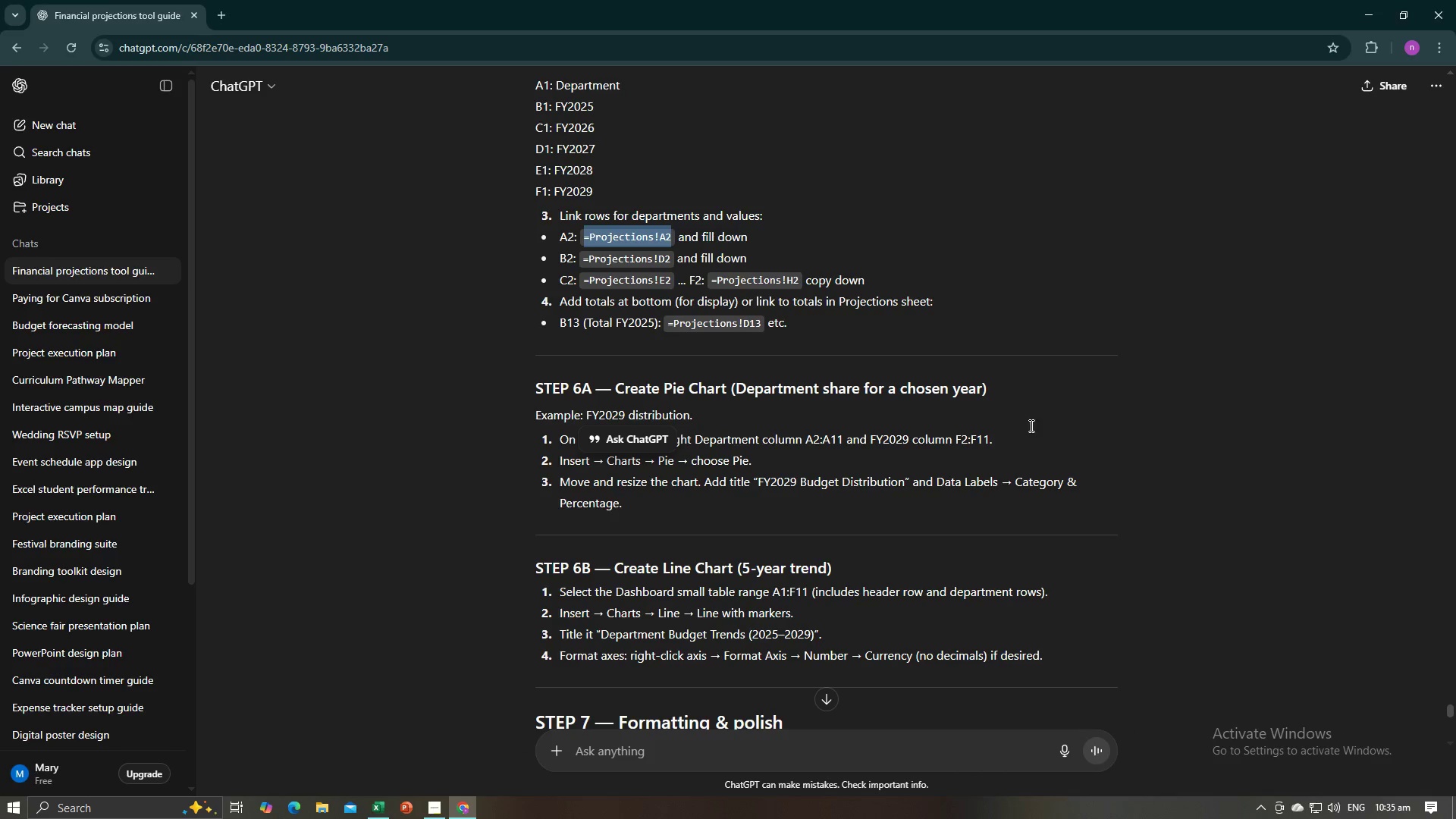 
left_click([1078, 416])
 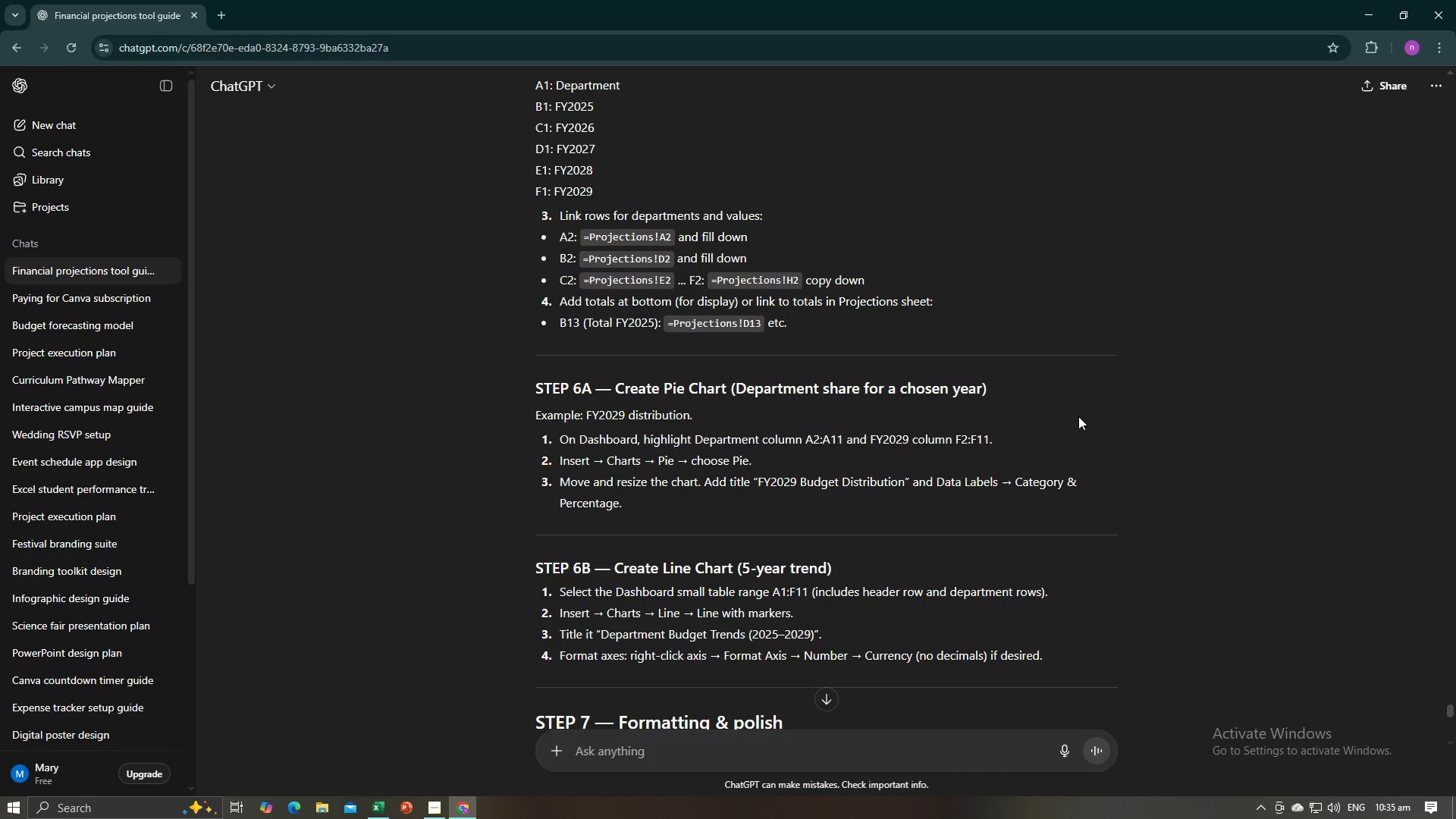 
scroll: coordinate [1078, 416], scroll_direction: down, amount: 2.0
 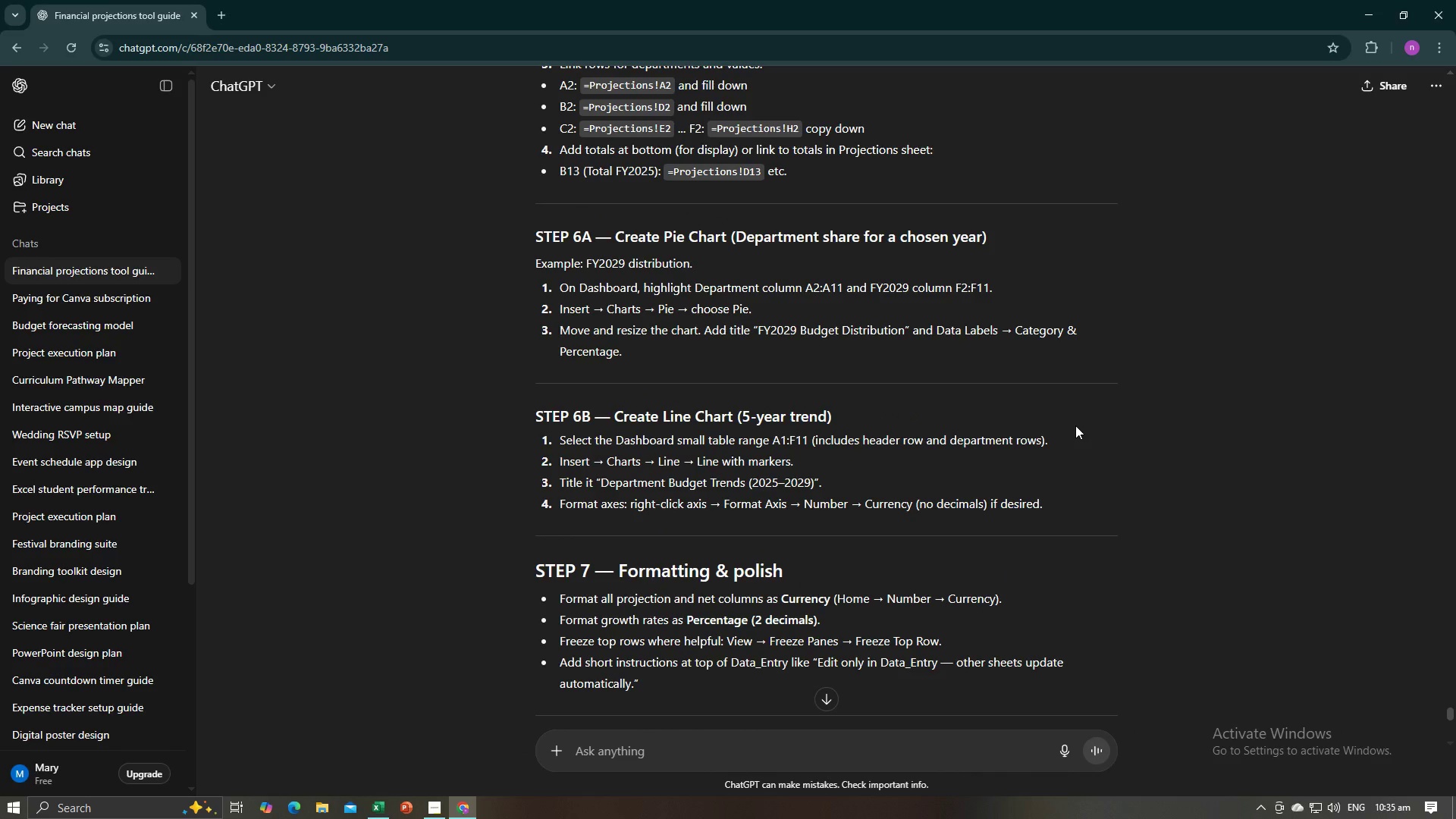 
key(Alt+AltLeft)
 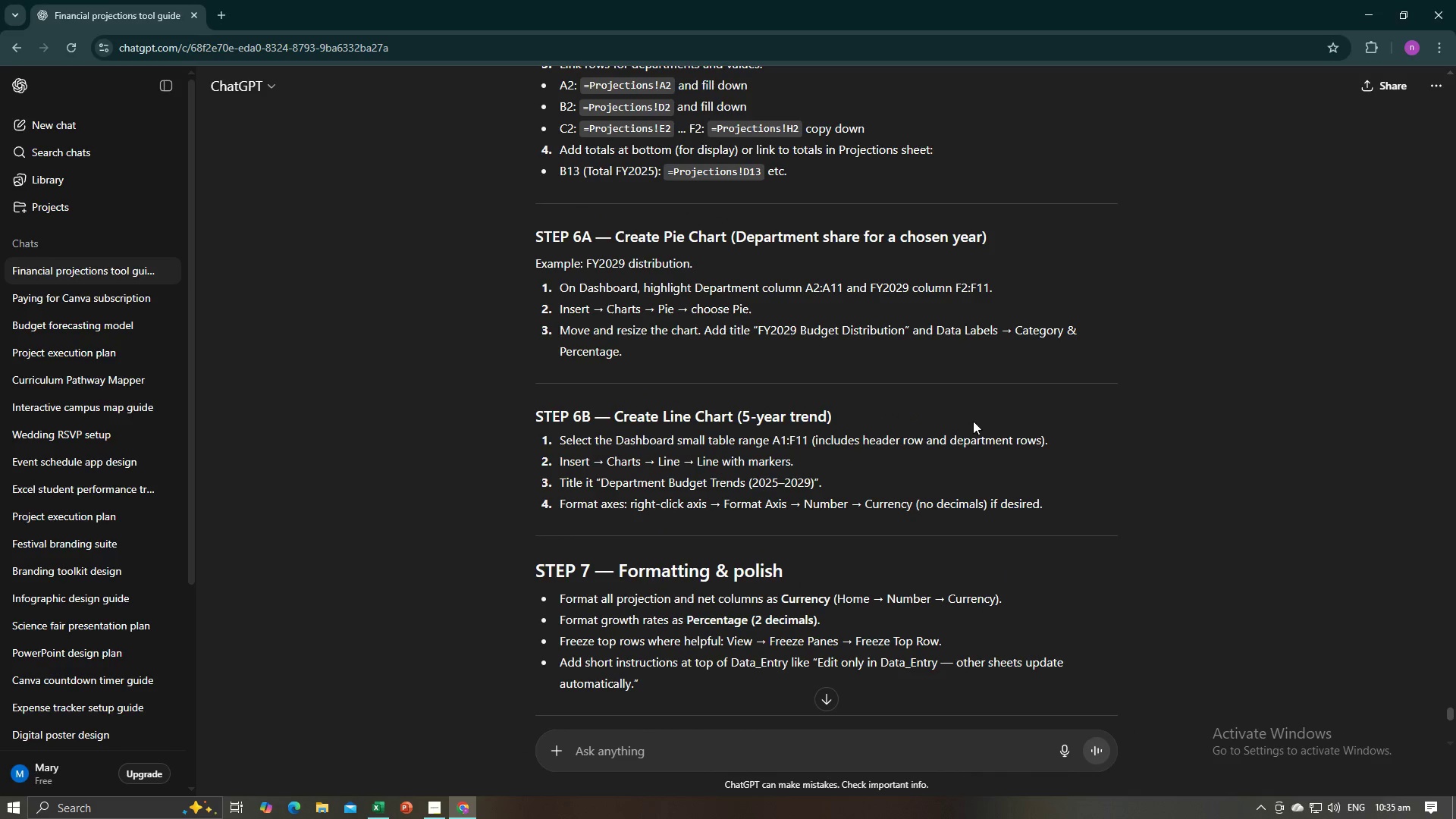 
key(Alt+Tab)
 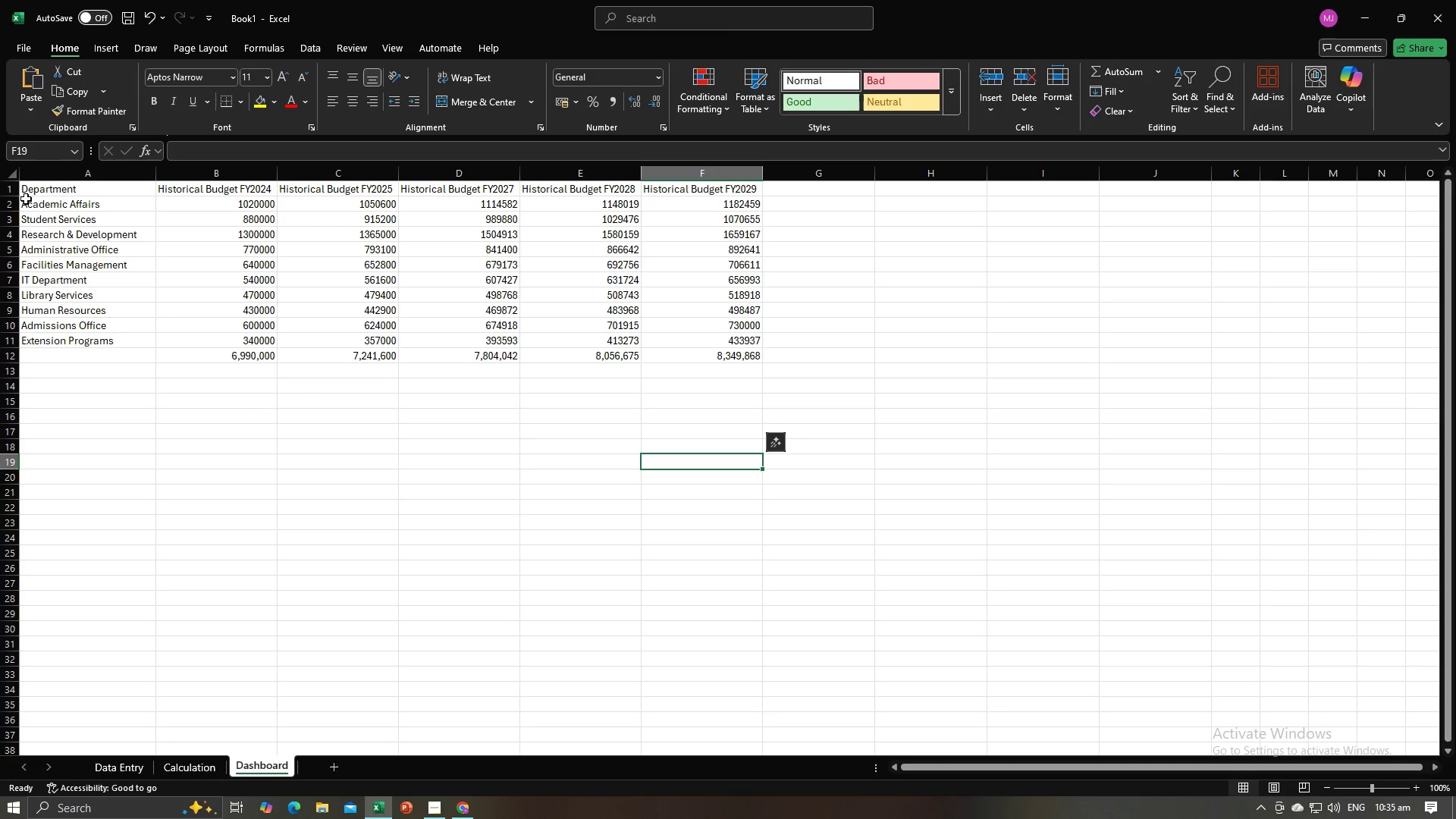 
left_click([14, 191])
 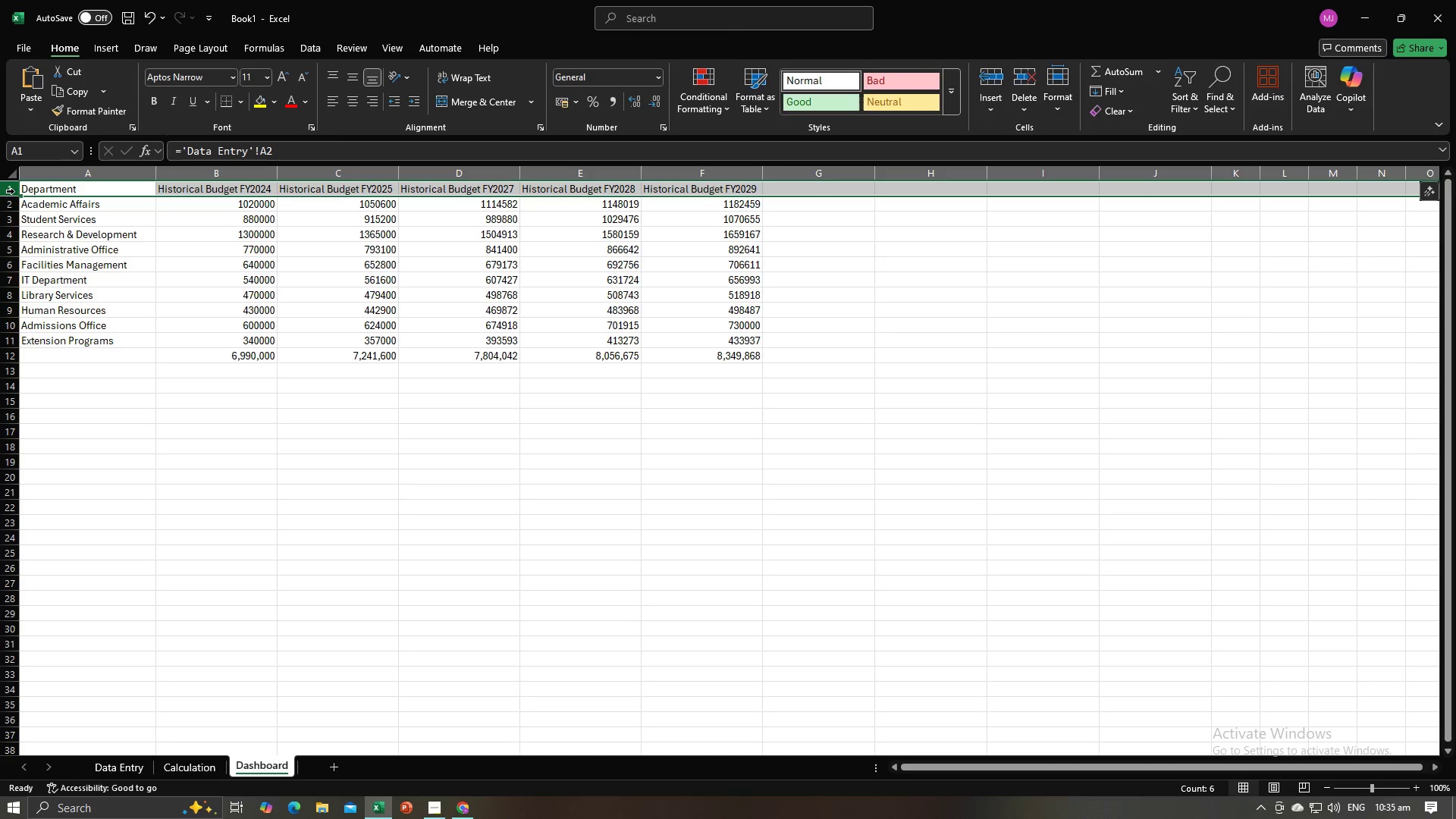 
right_click([14, 191])
 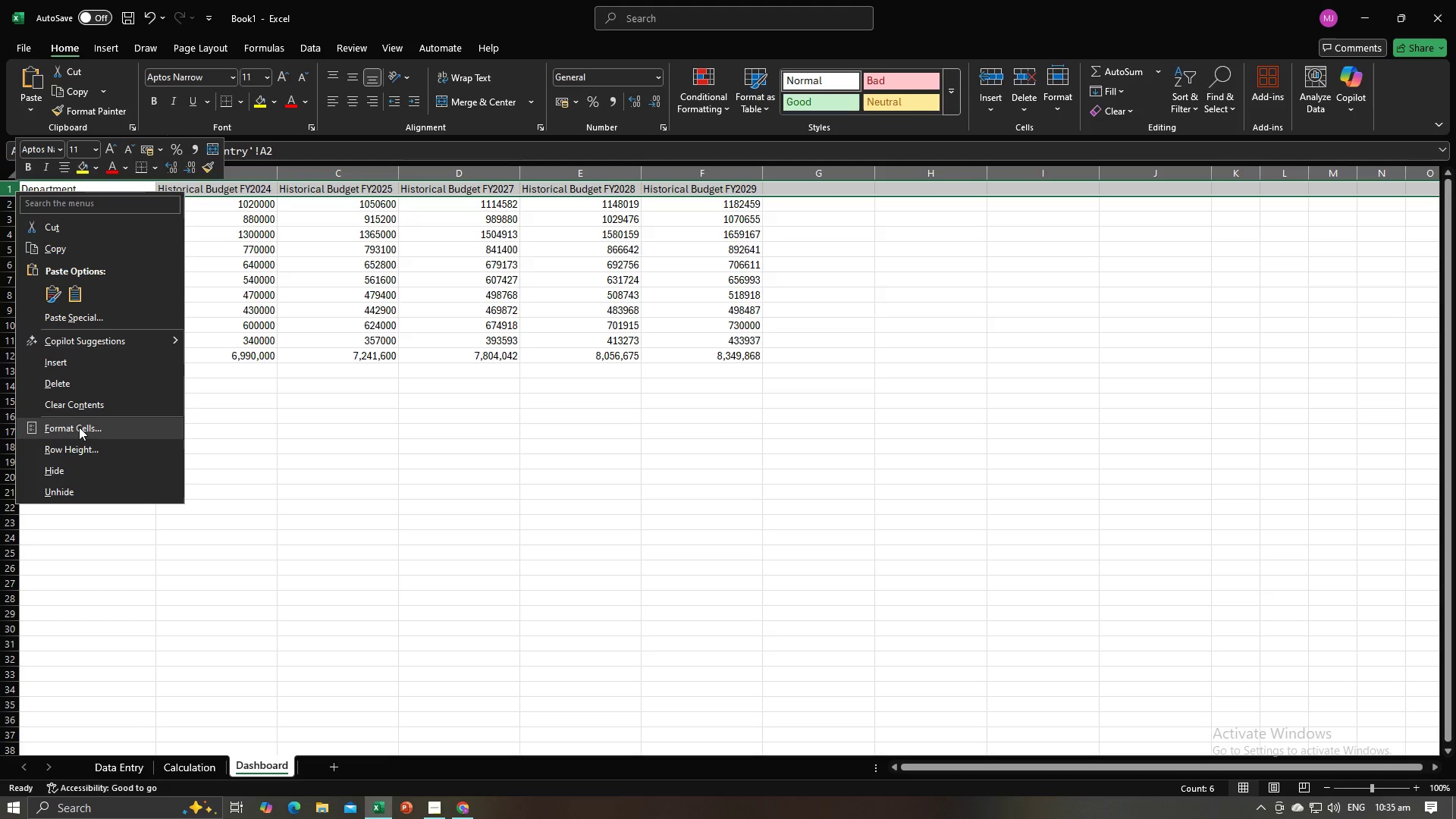 
left_click([78, 446])
 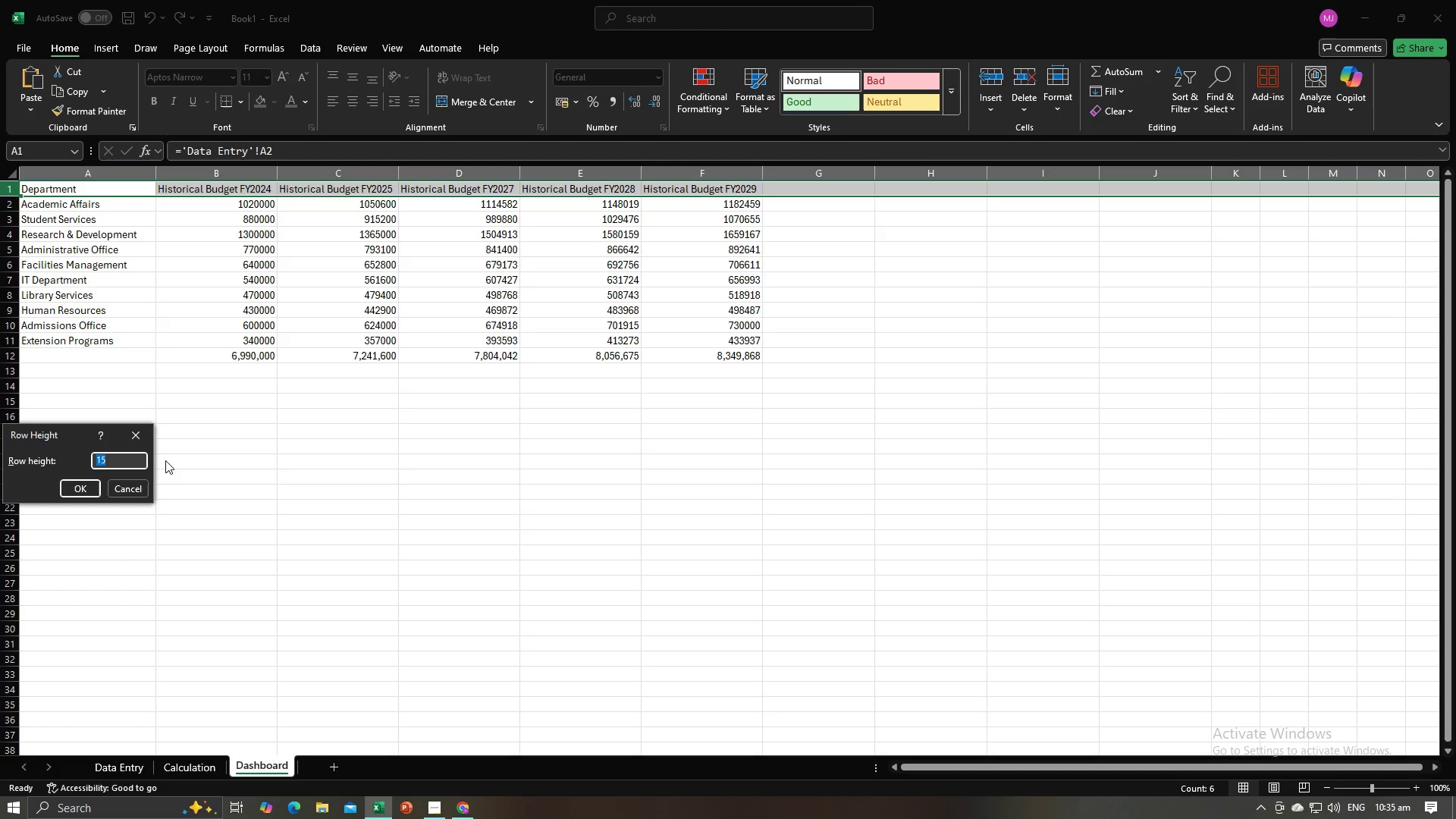 
type(35)
 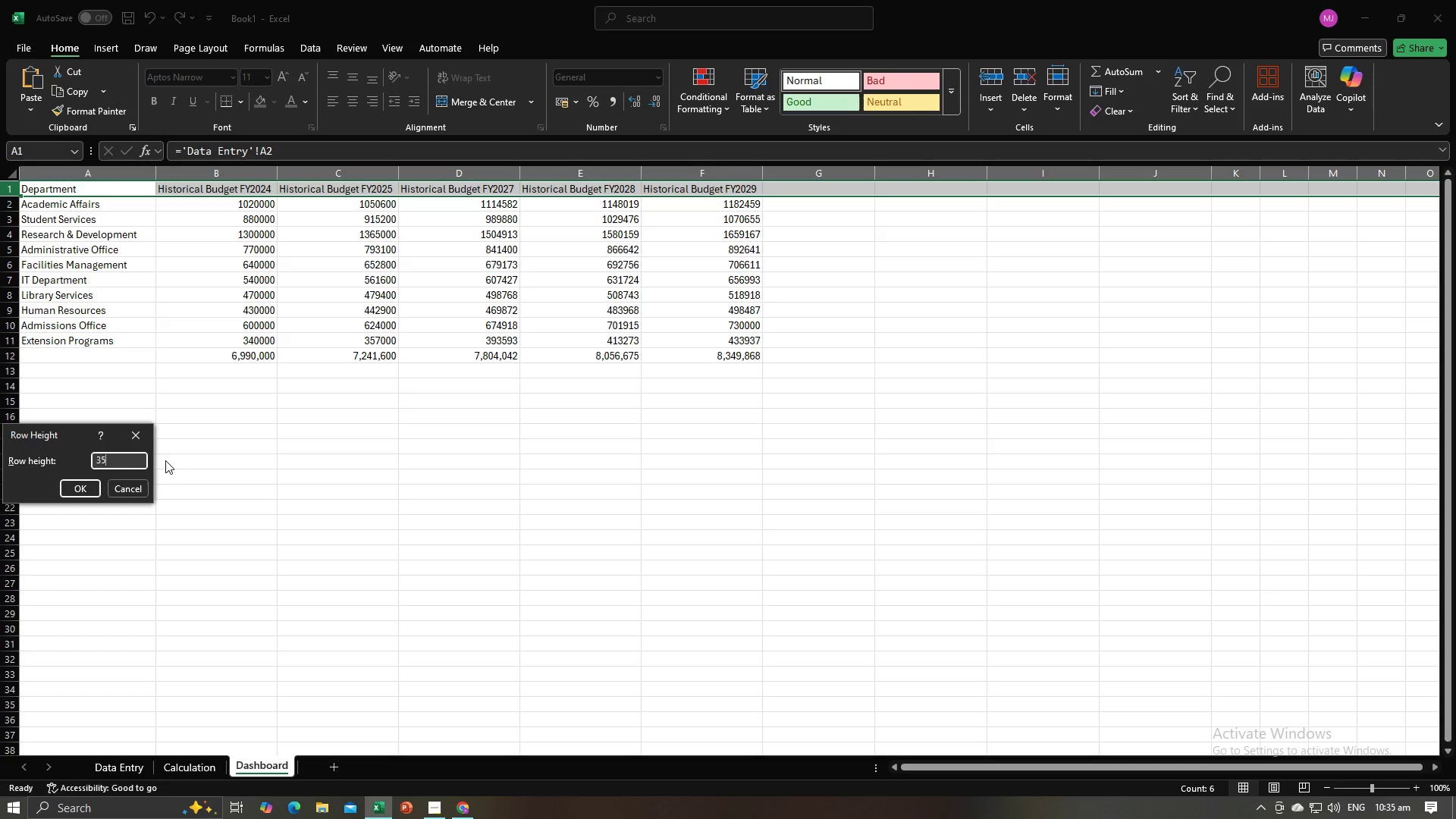 
key(Enter)
 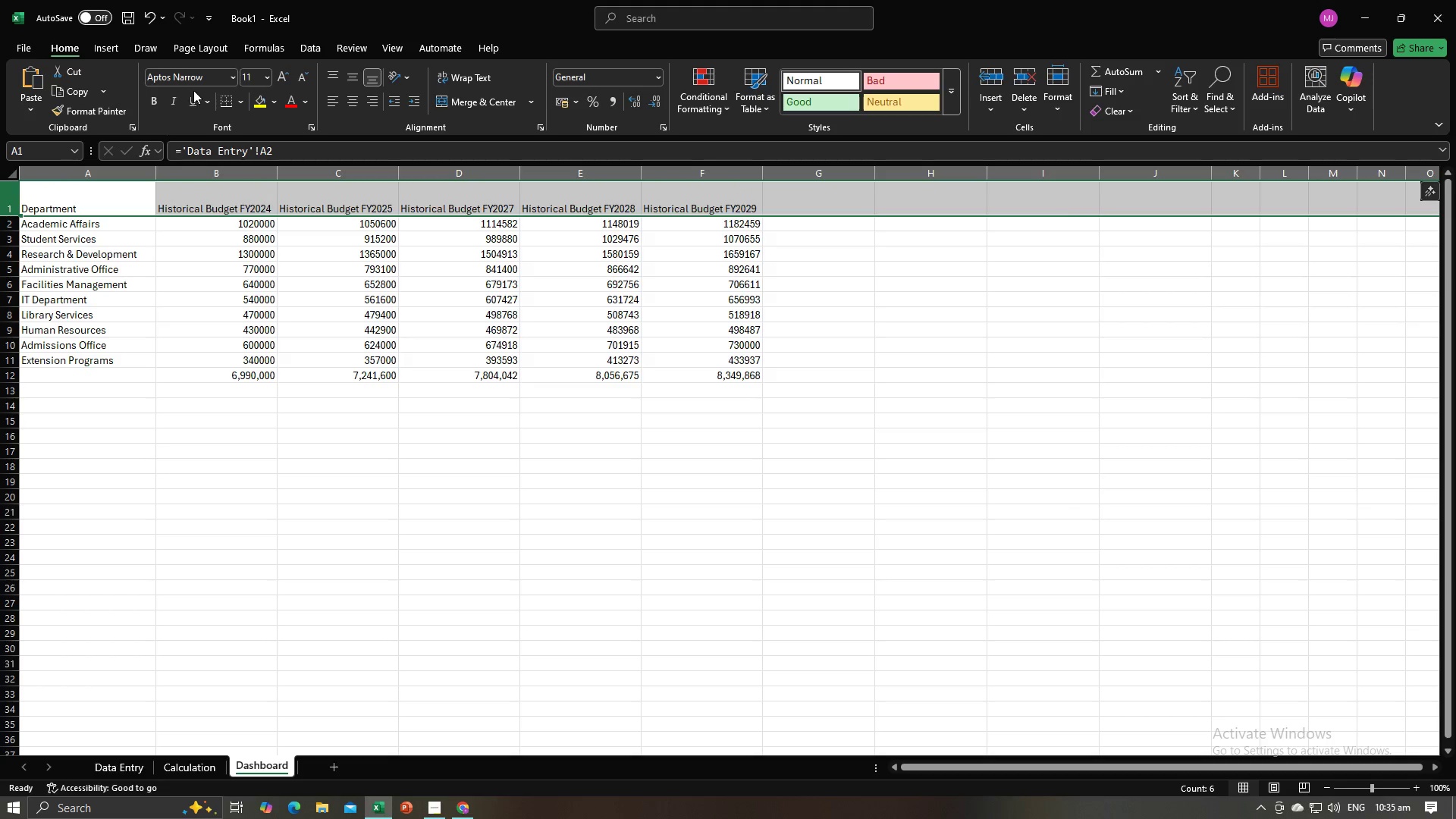 
left_click([231, 78])
 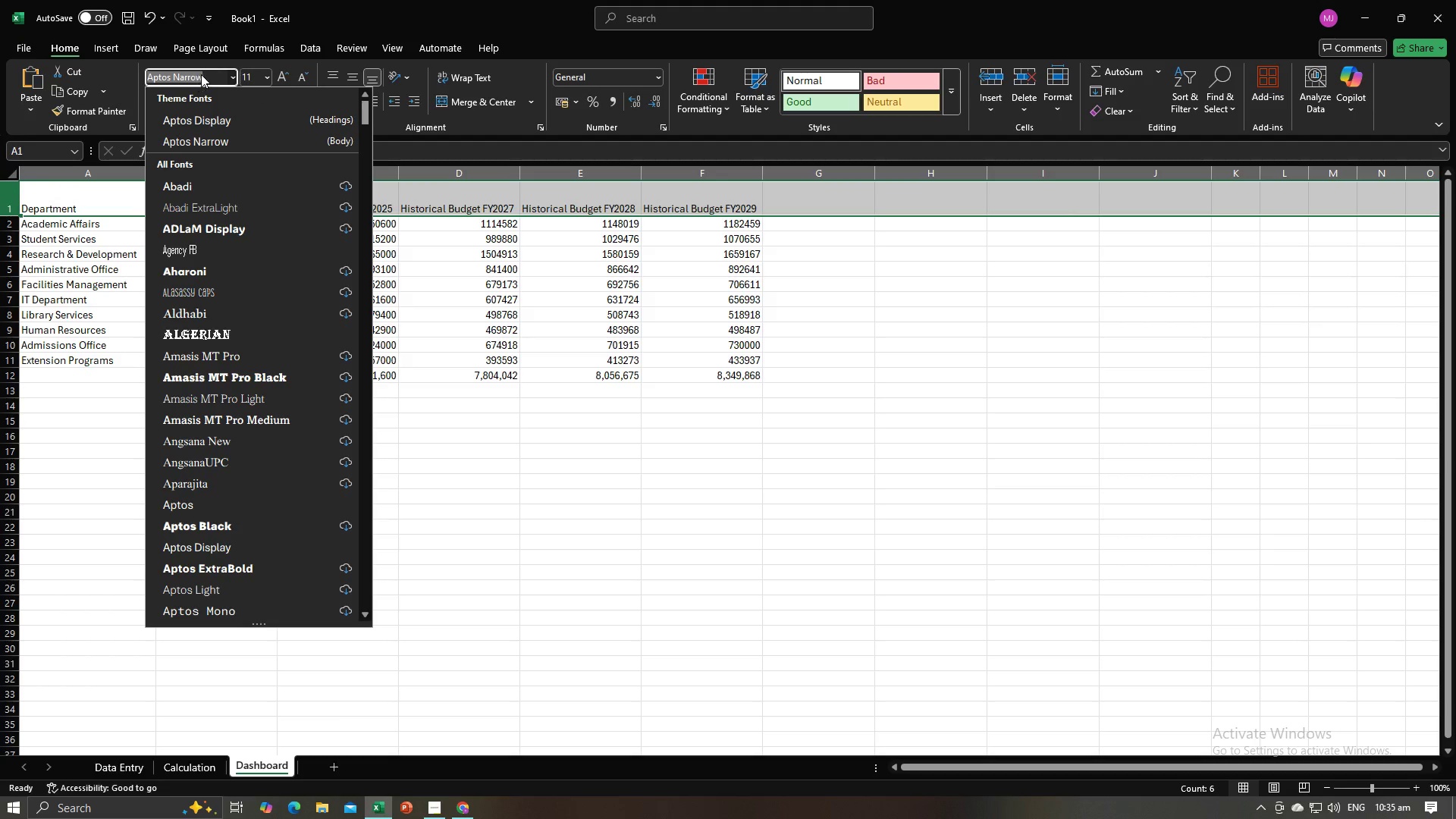 
type(aria)
key(Tab)
type(12)
 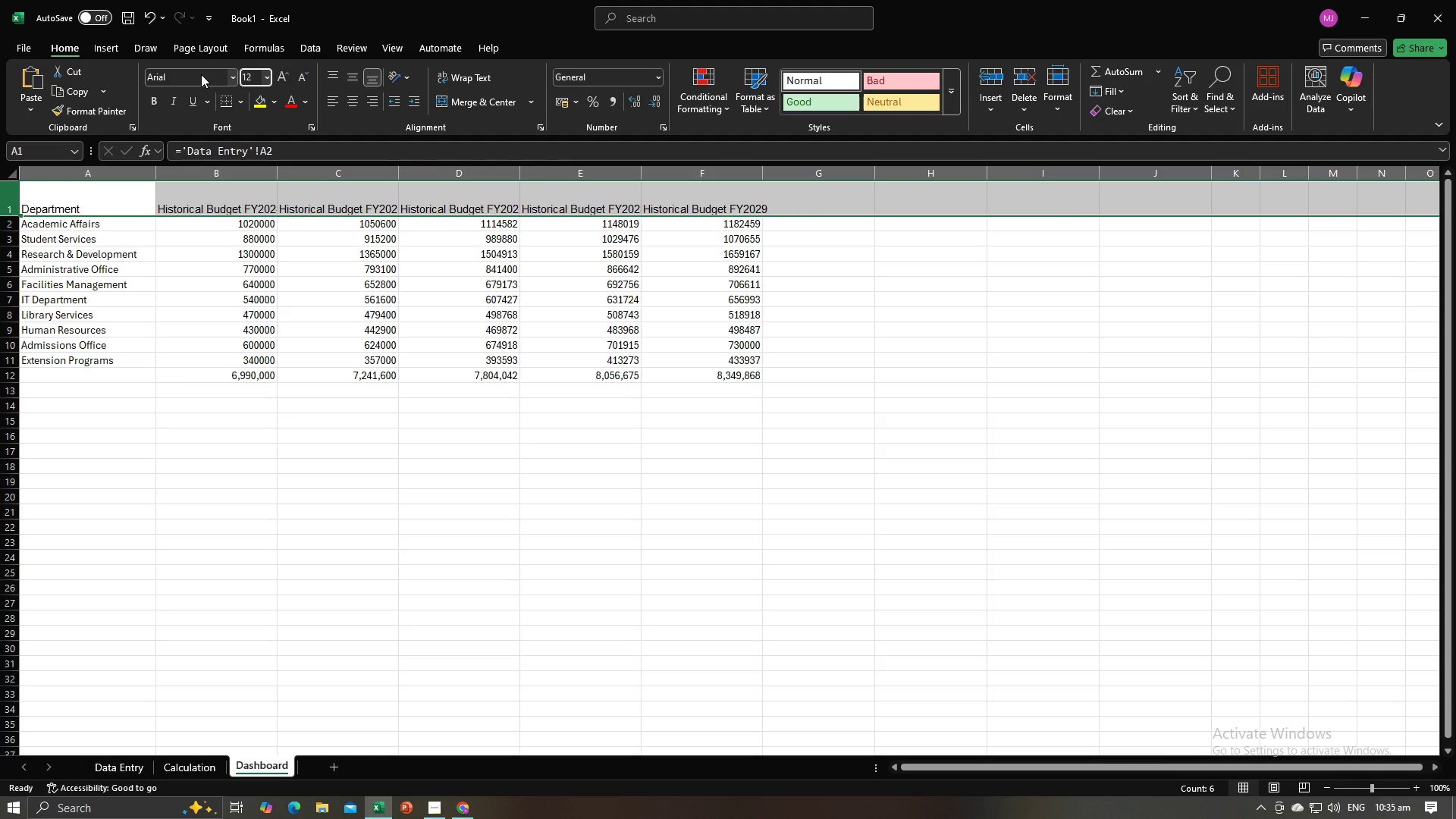 
key(Enter)
 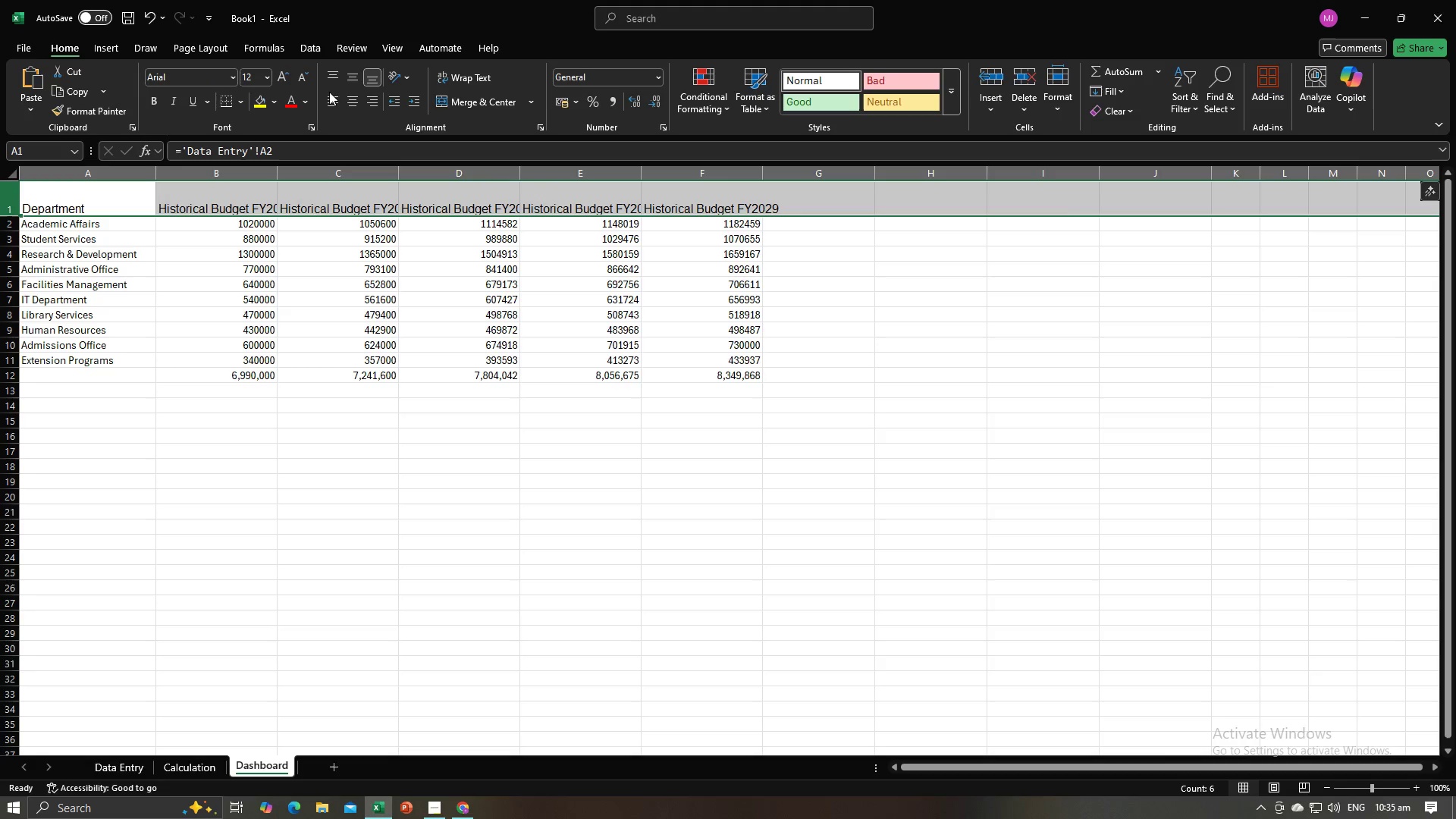 
double_click([350, 74])
 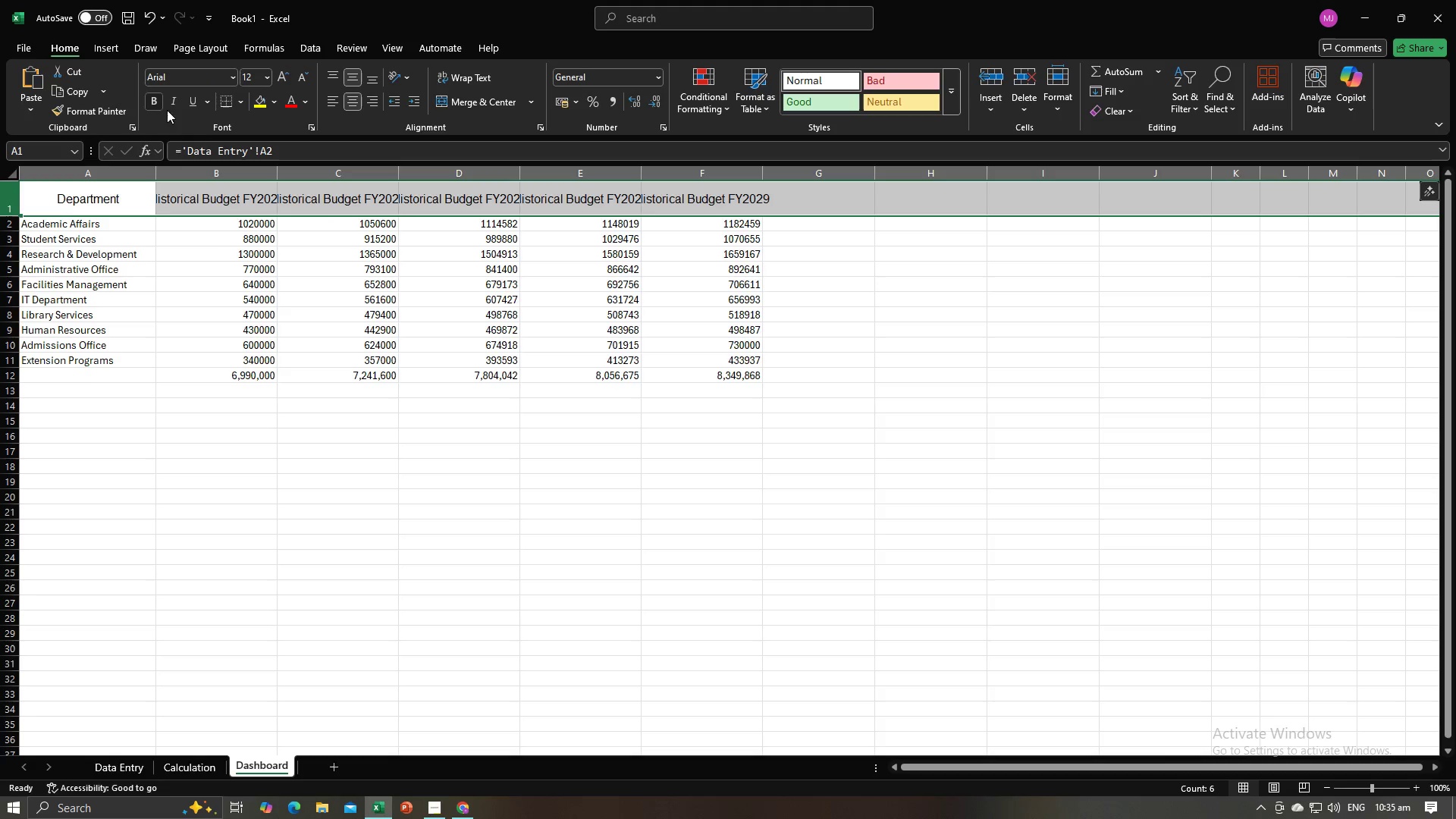 
double_click([216, 251])
 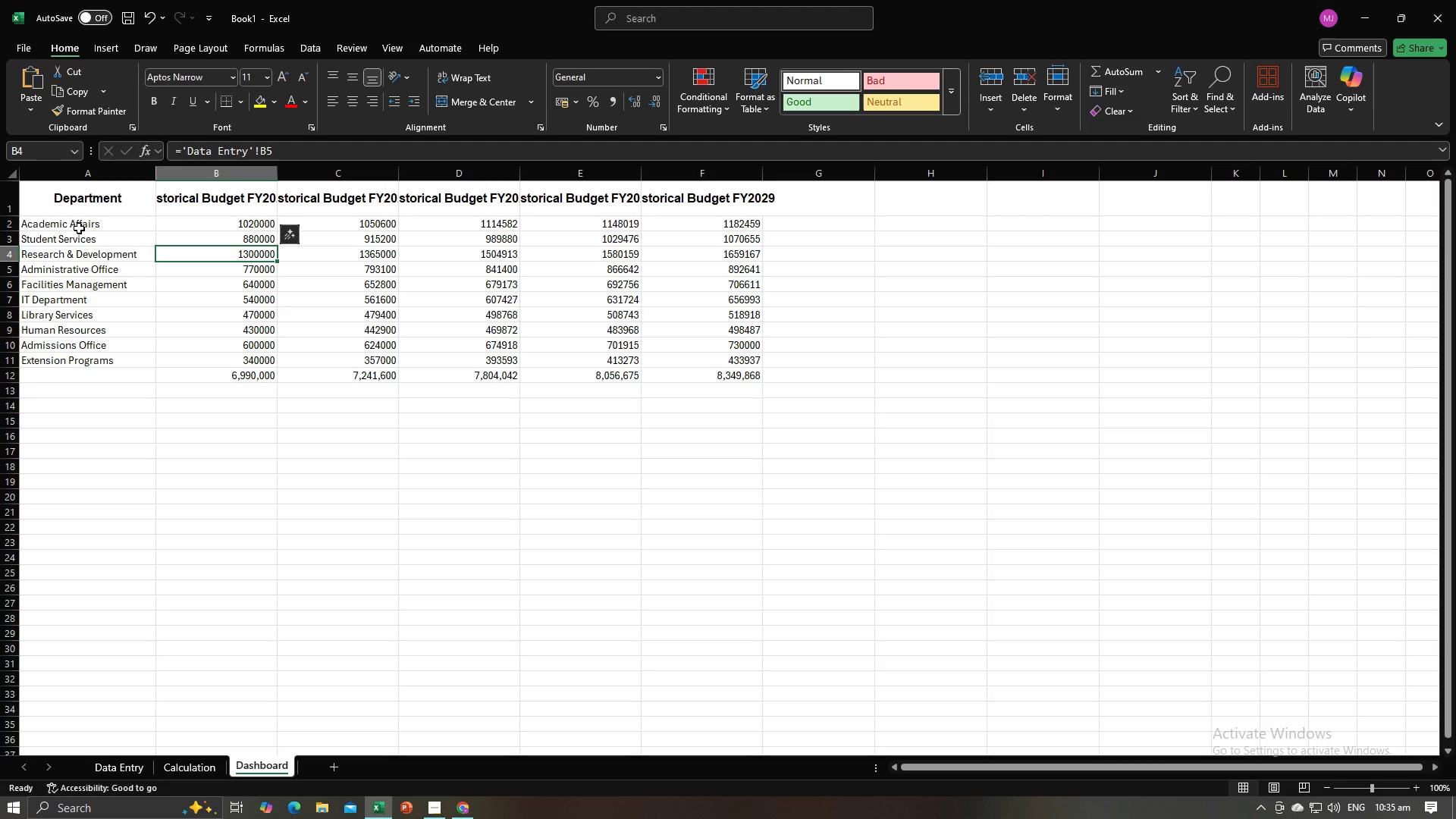 
left_click_drag(start_coordinate=[77, 224], to_coordinate=[724, 375])
 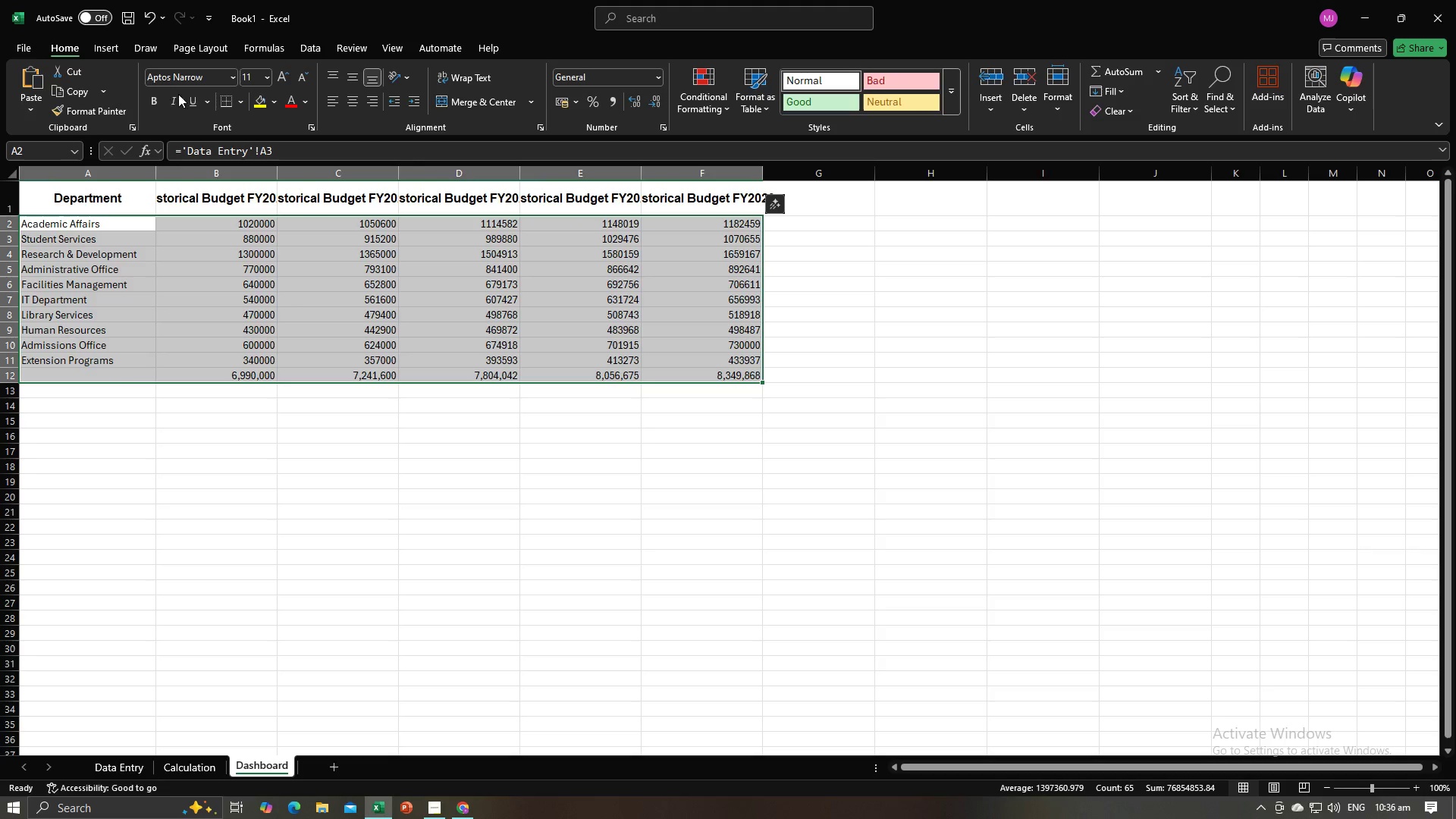 
left_click([207, 75])
 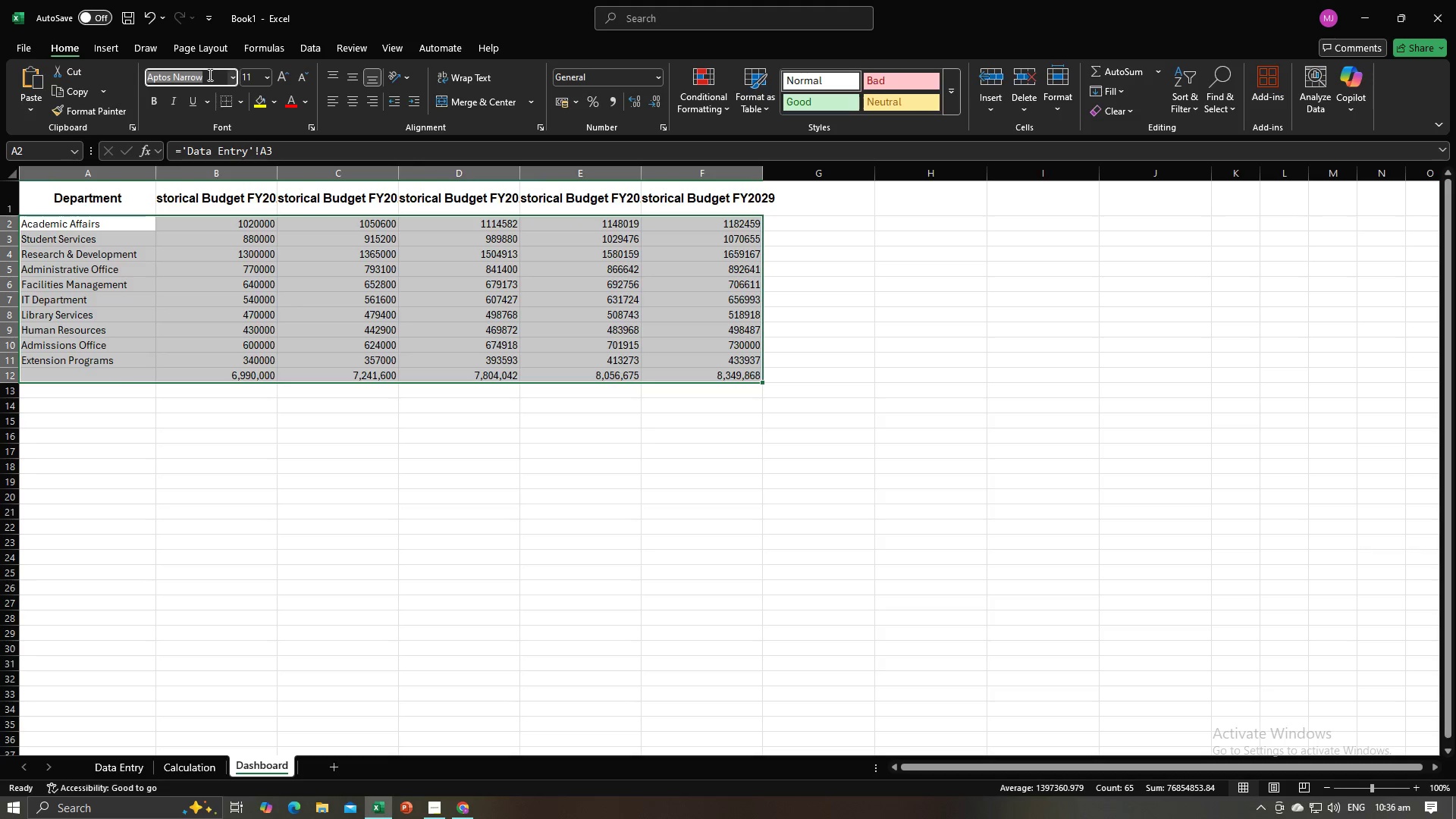 
type(Arial)
 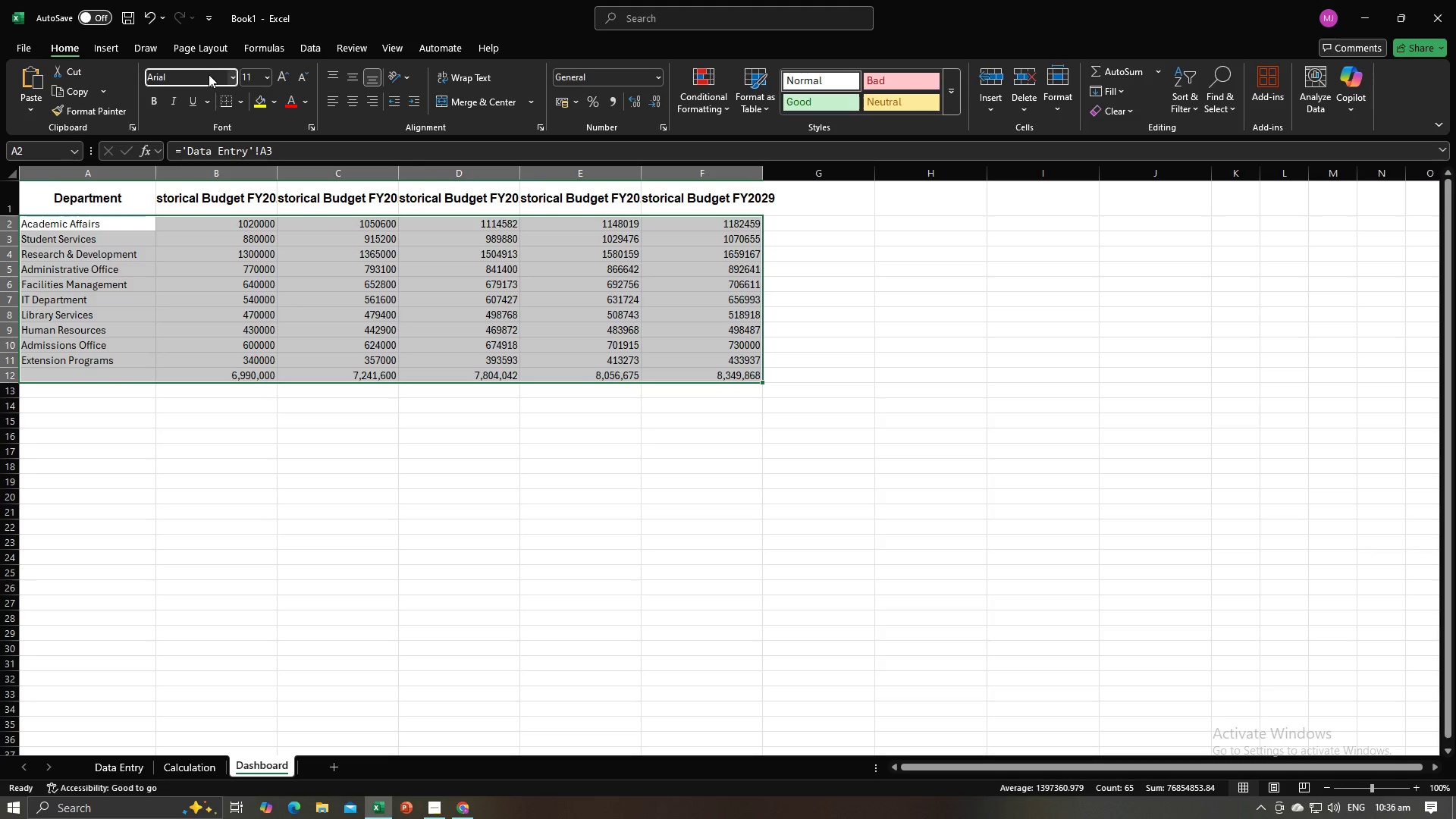 
key(Enter)
 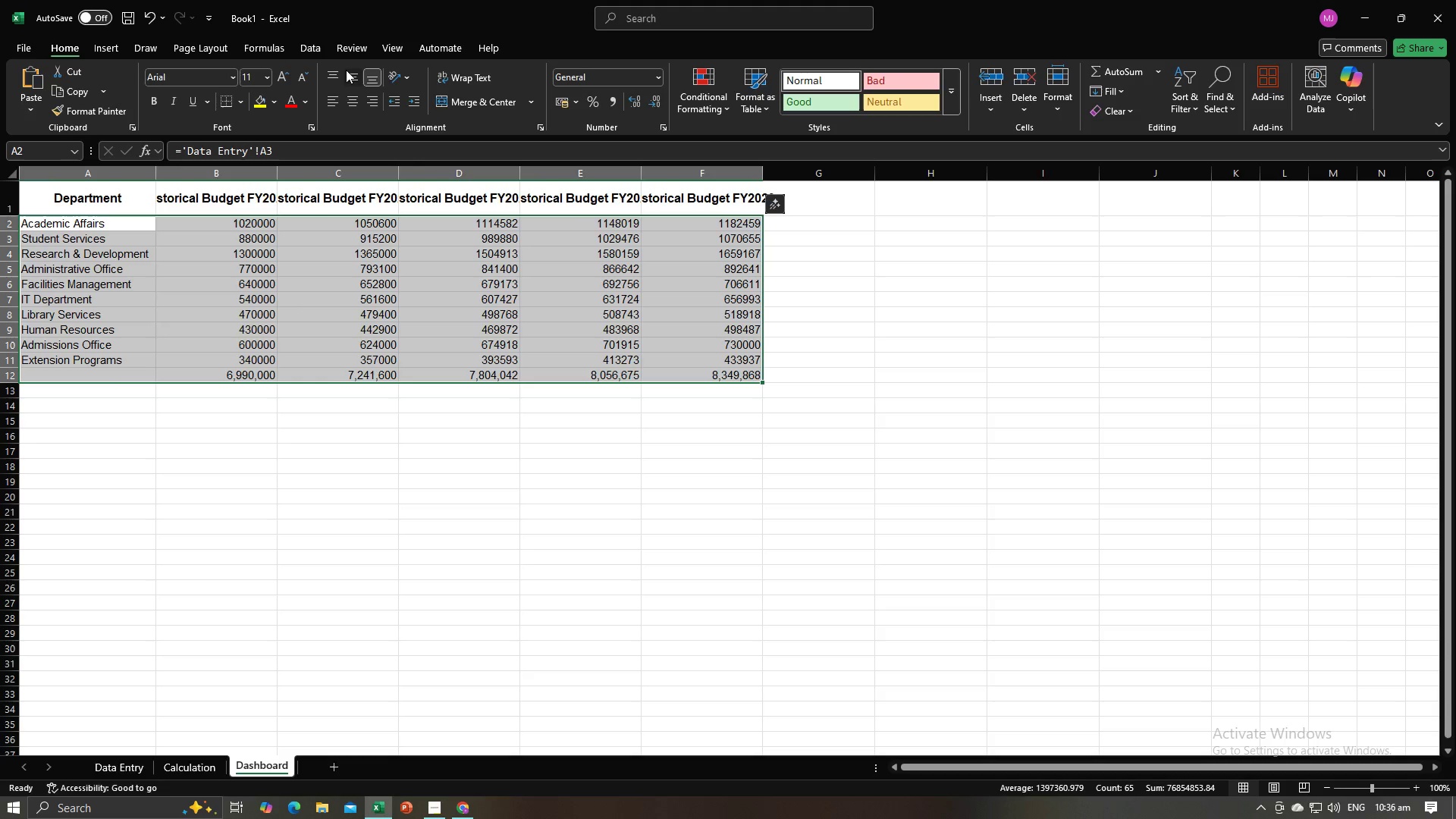 
double_click([350, 114])
 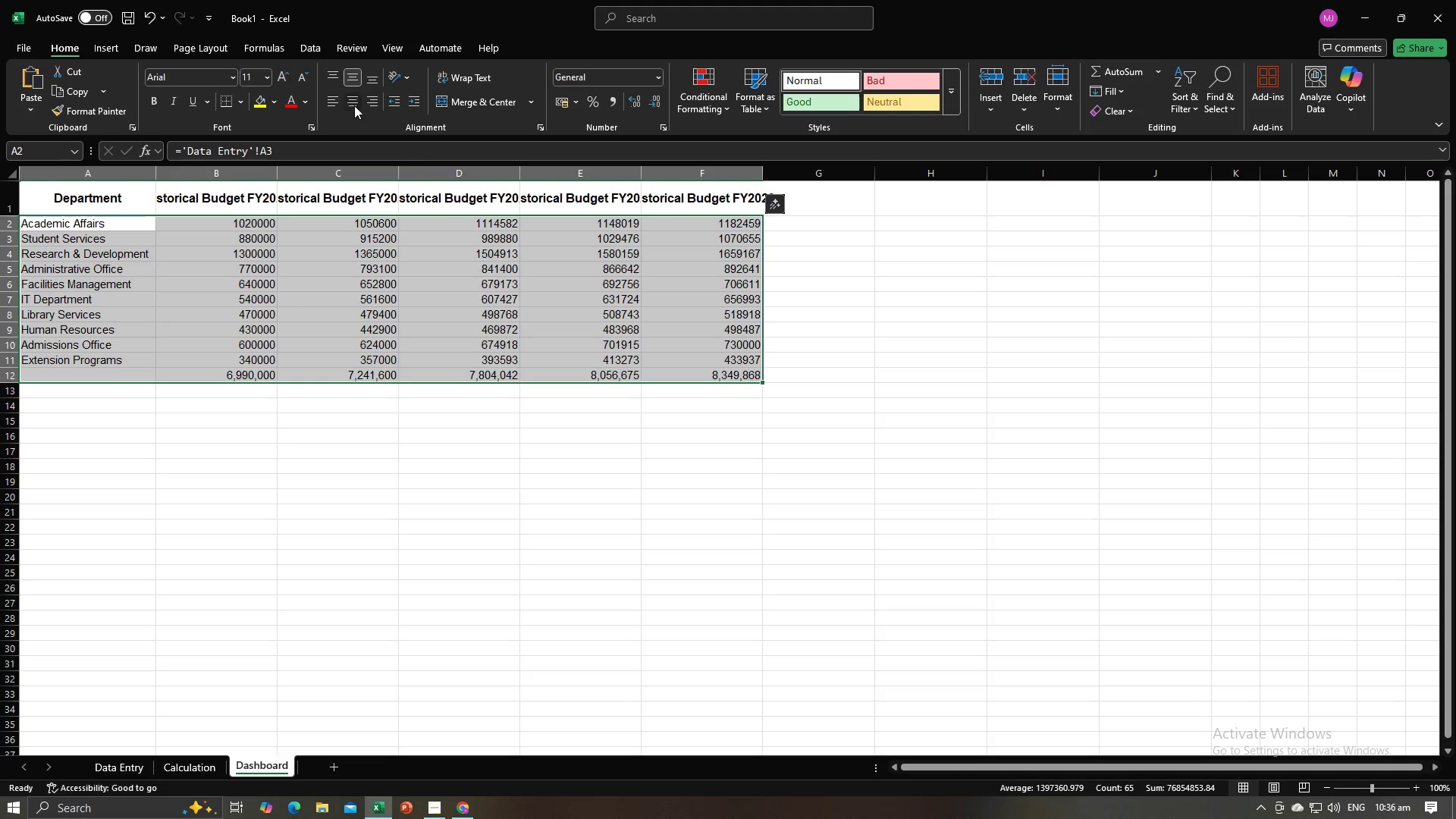 
triple_click([354, 105])
 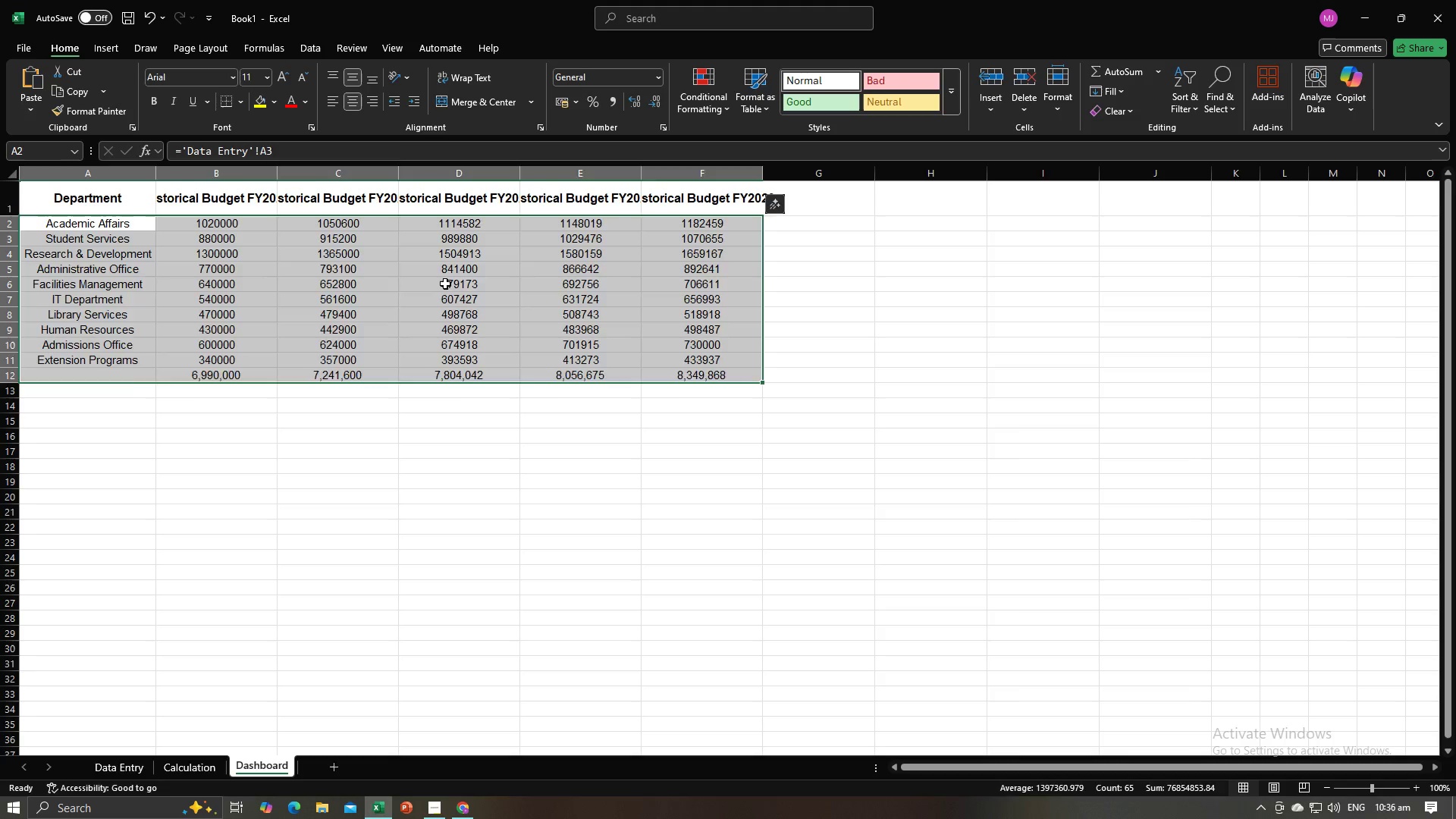 
triple_click([445, 284])
 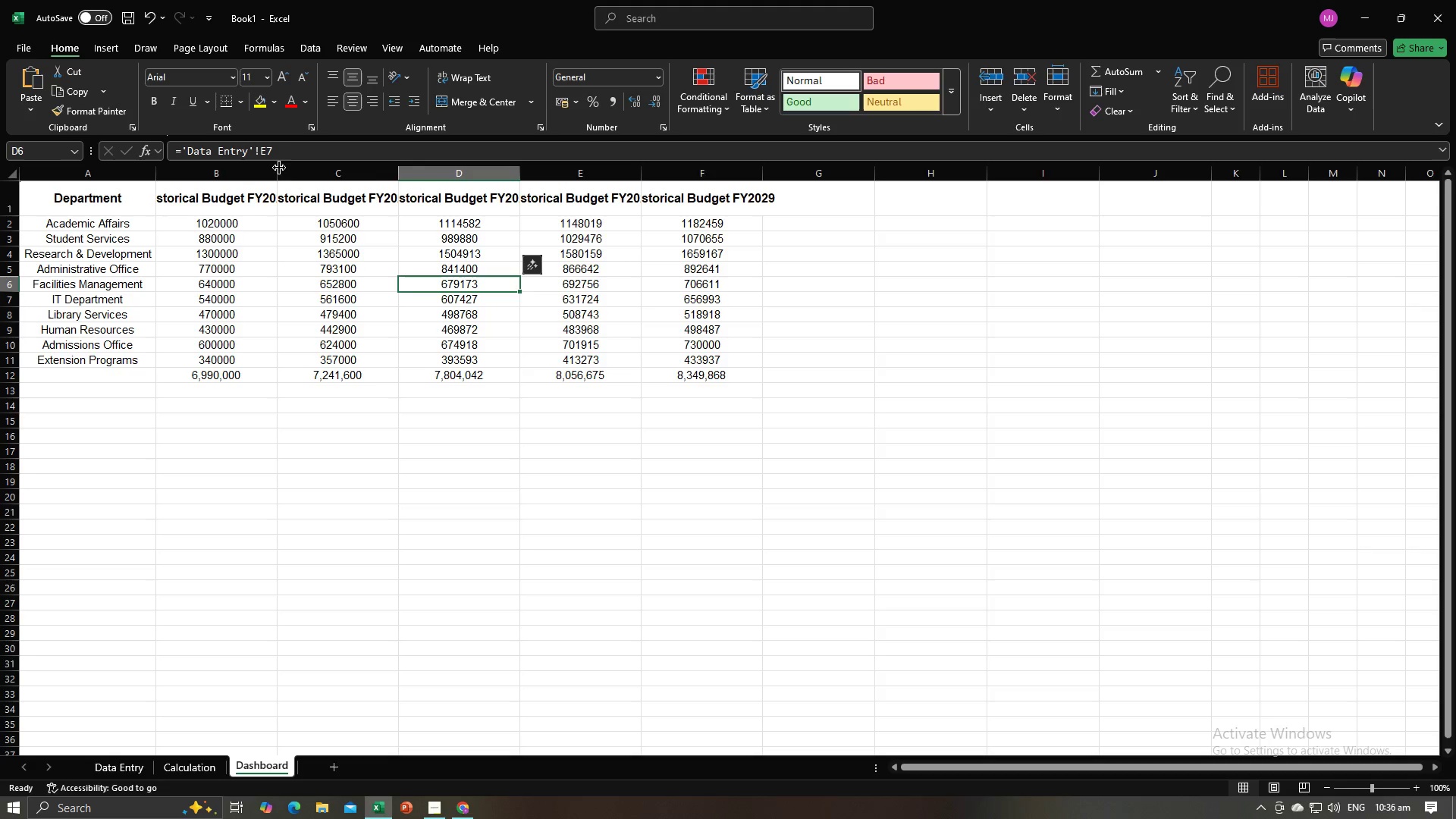 
double_click([276, 174])
 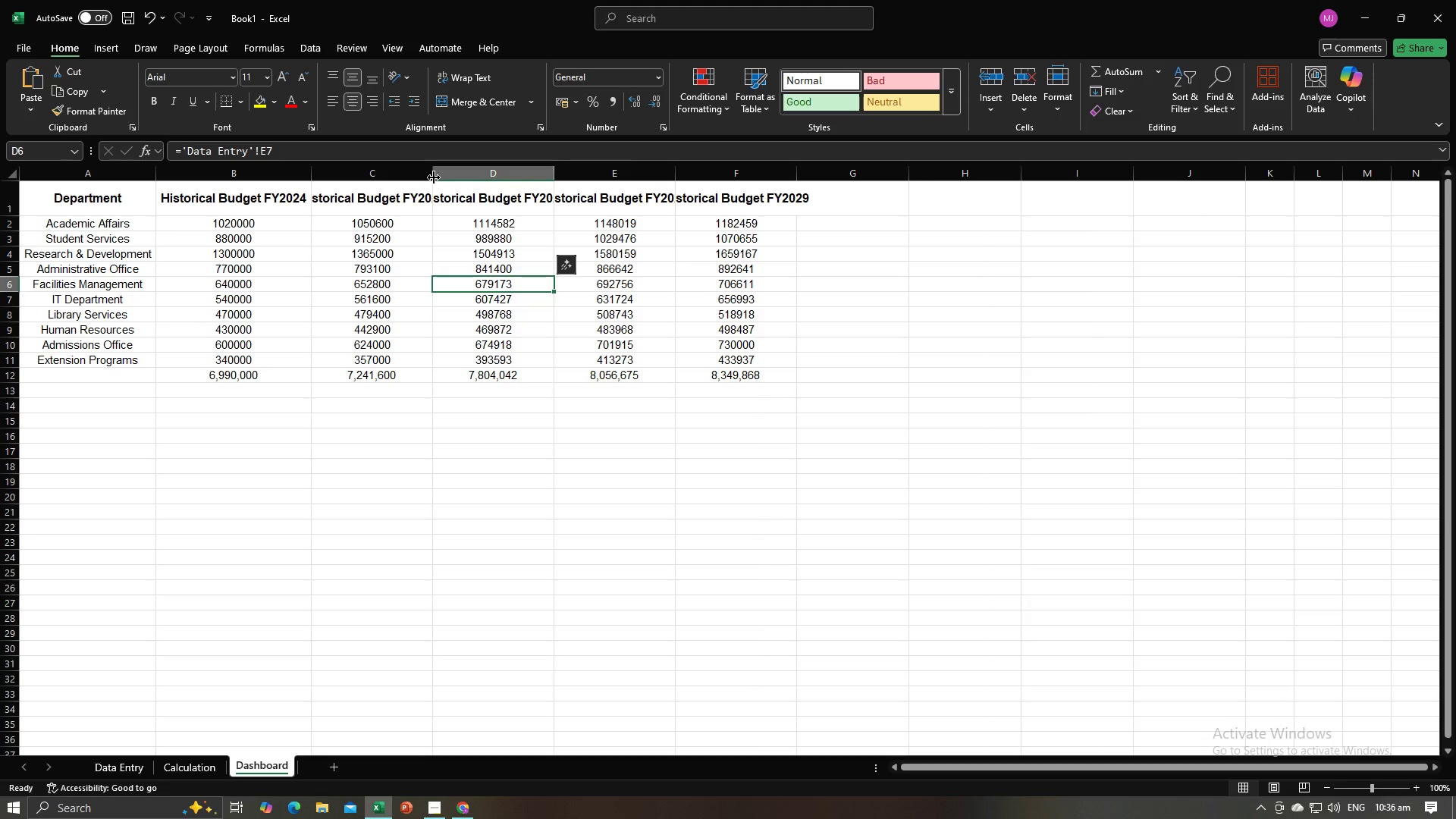 
double_click([434, 177])
 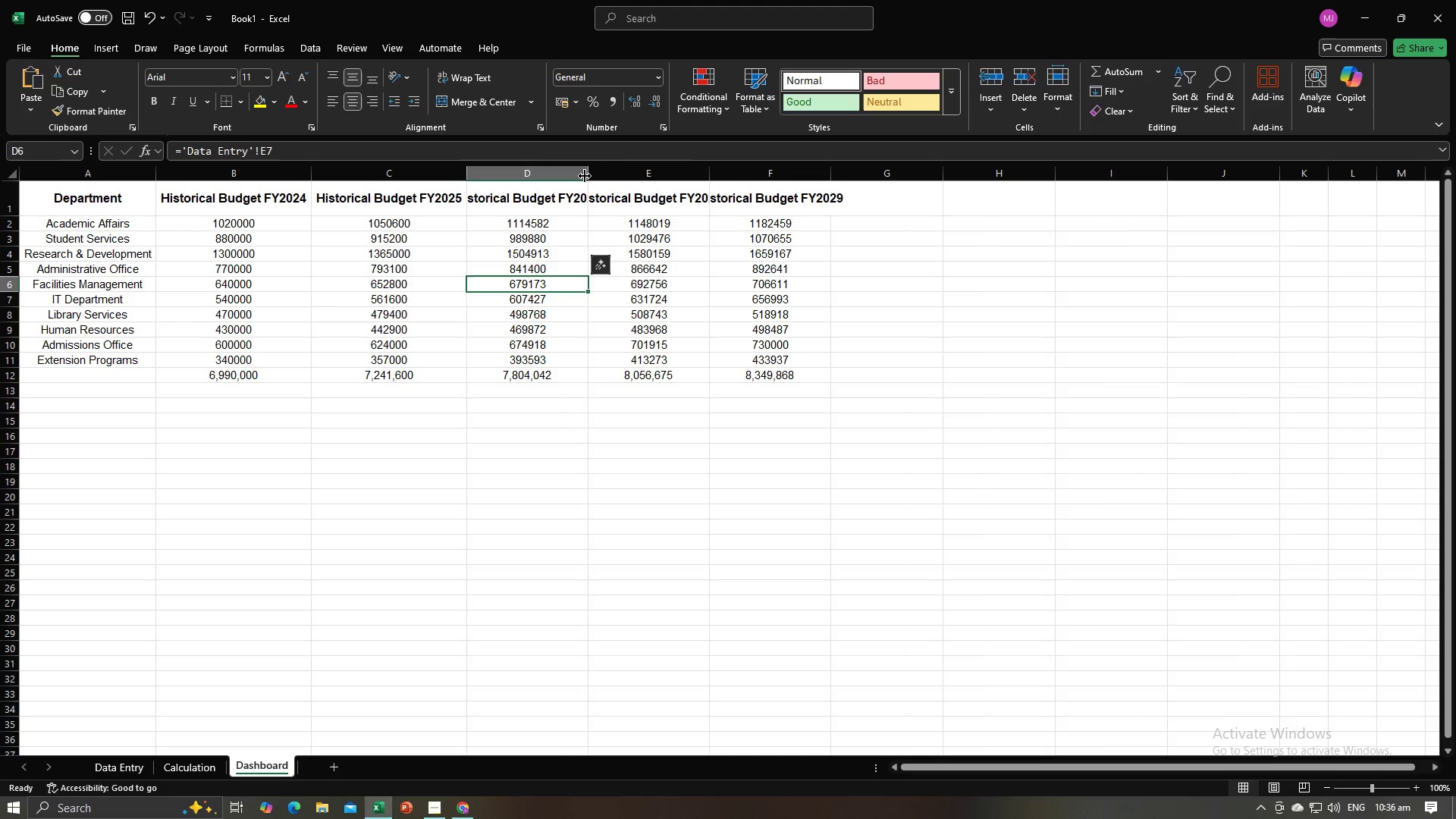 
left_click([585, 176])
 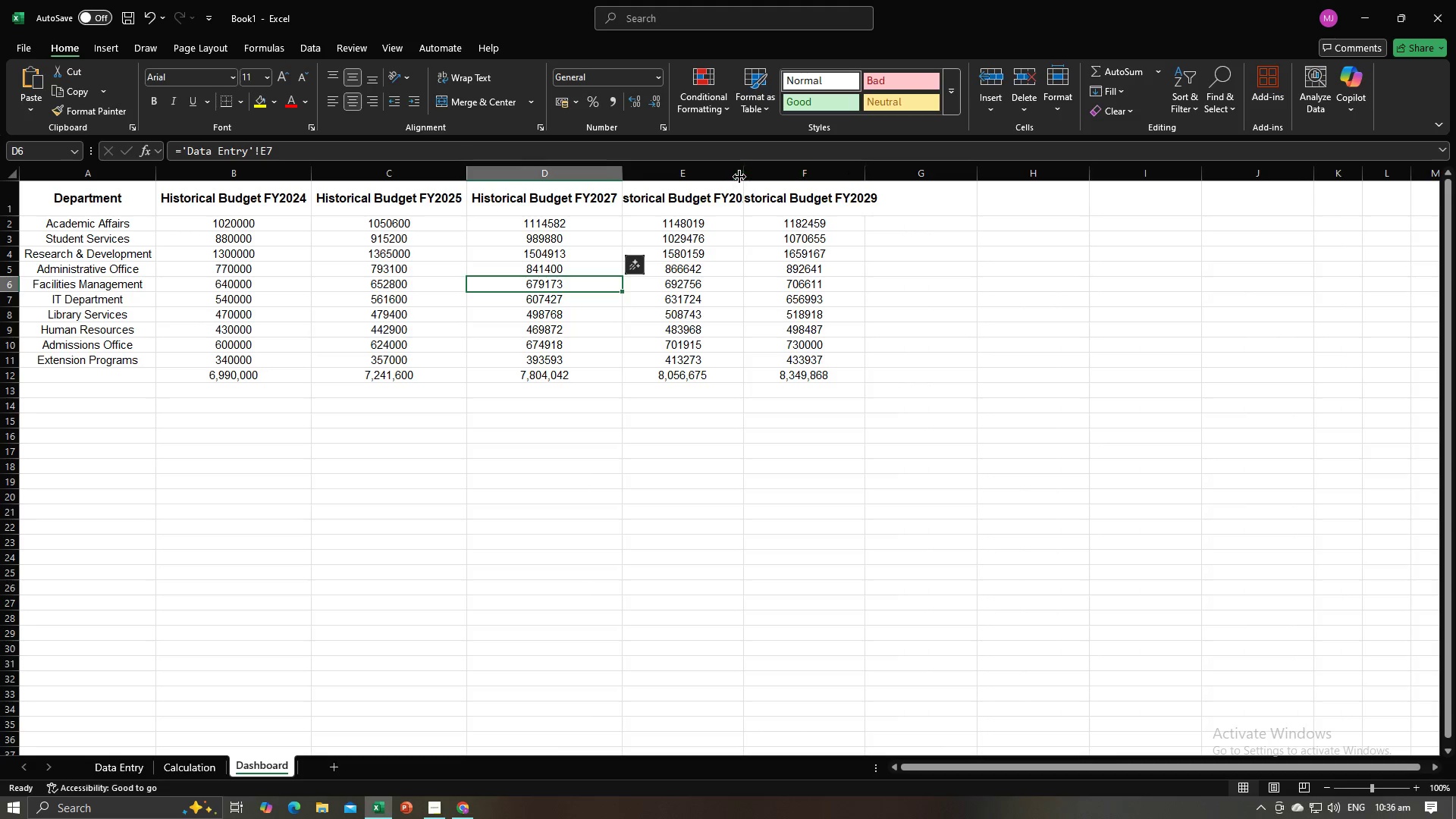 
double_click([739, 177])
 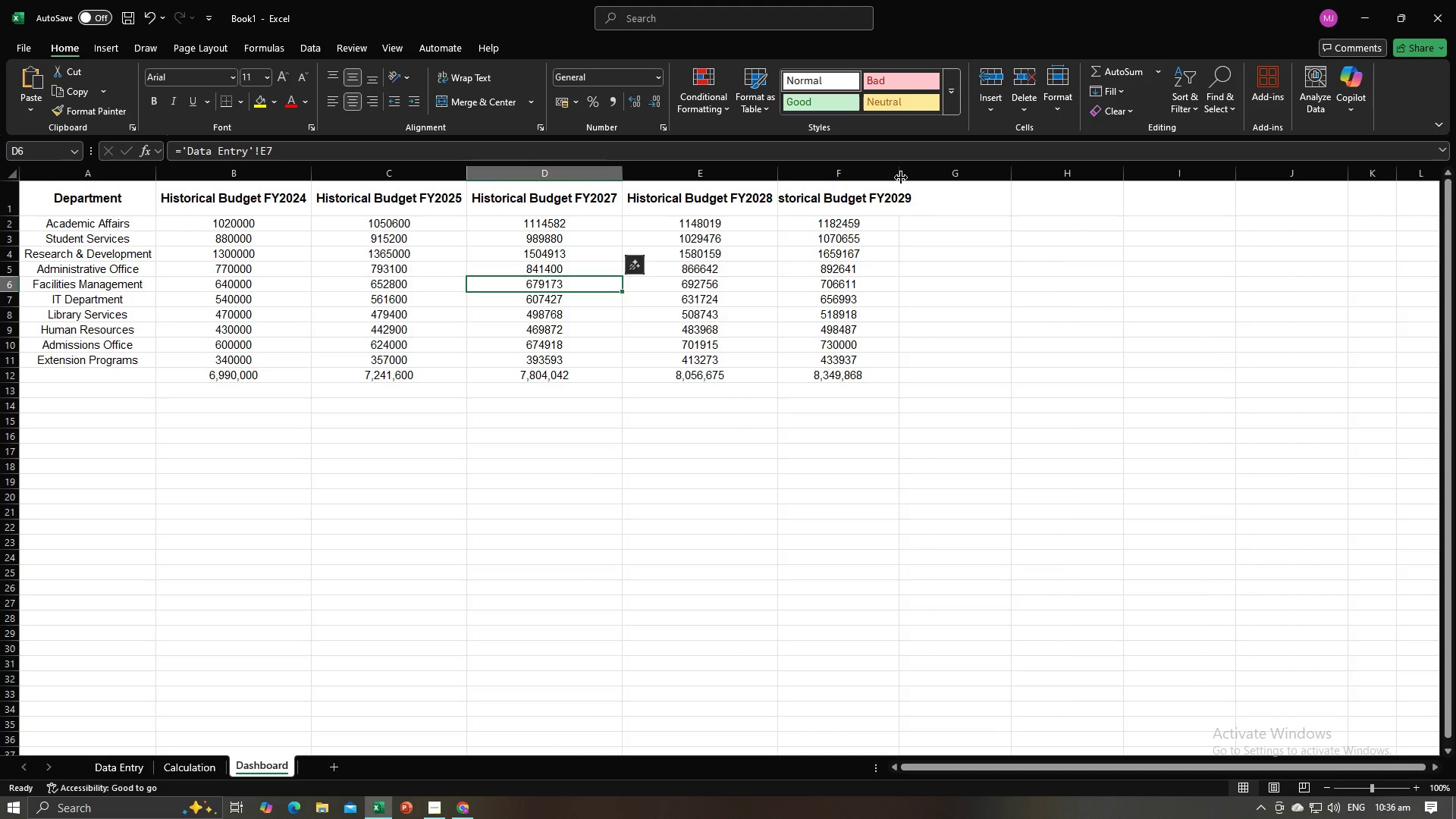 
double_click([901, 177])
 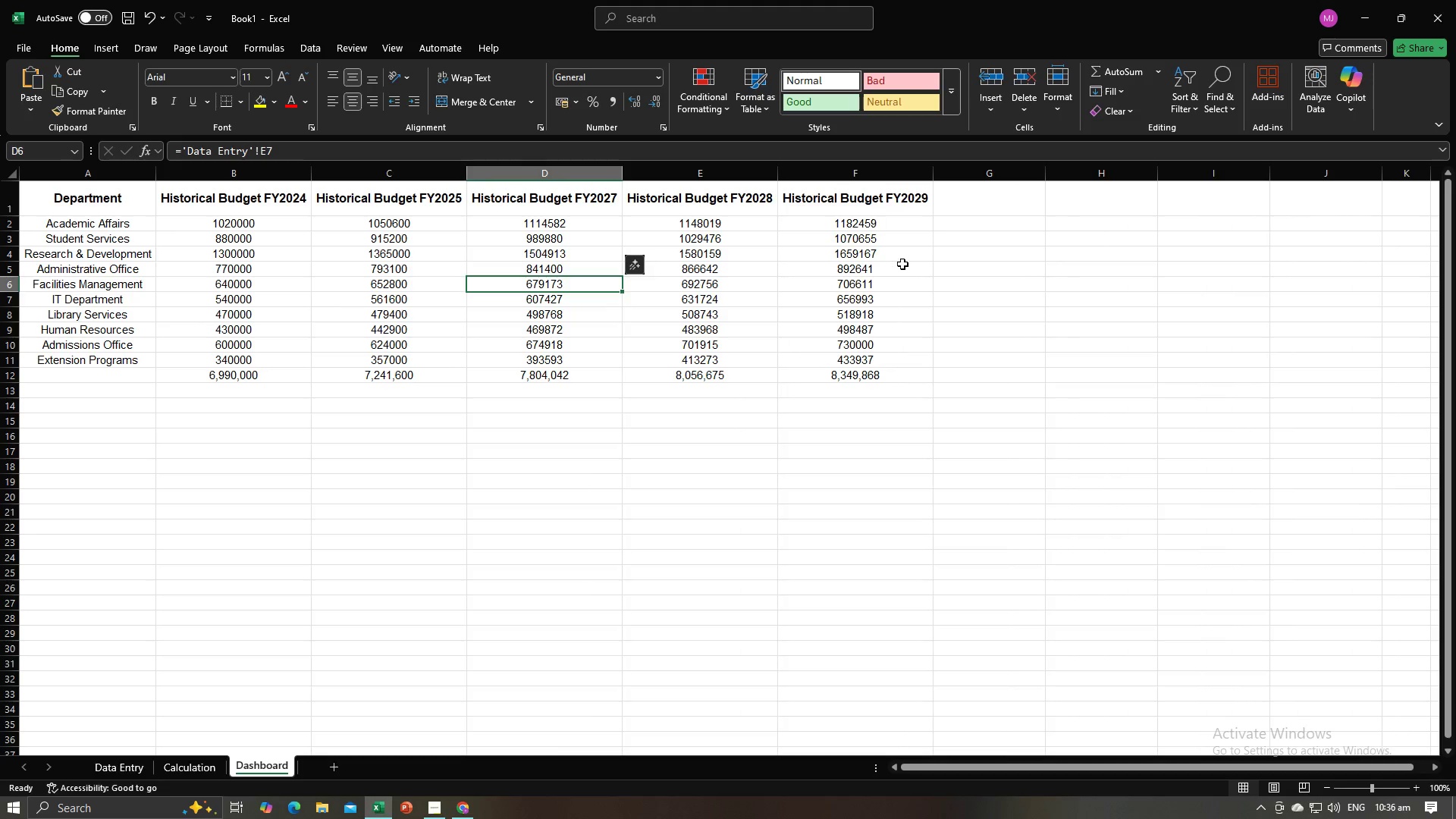 
left_click([939, 297])
 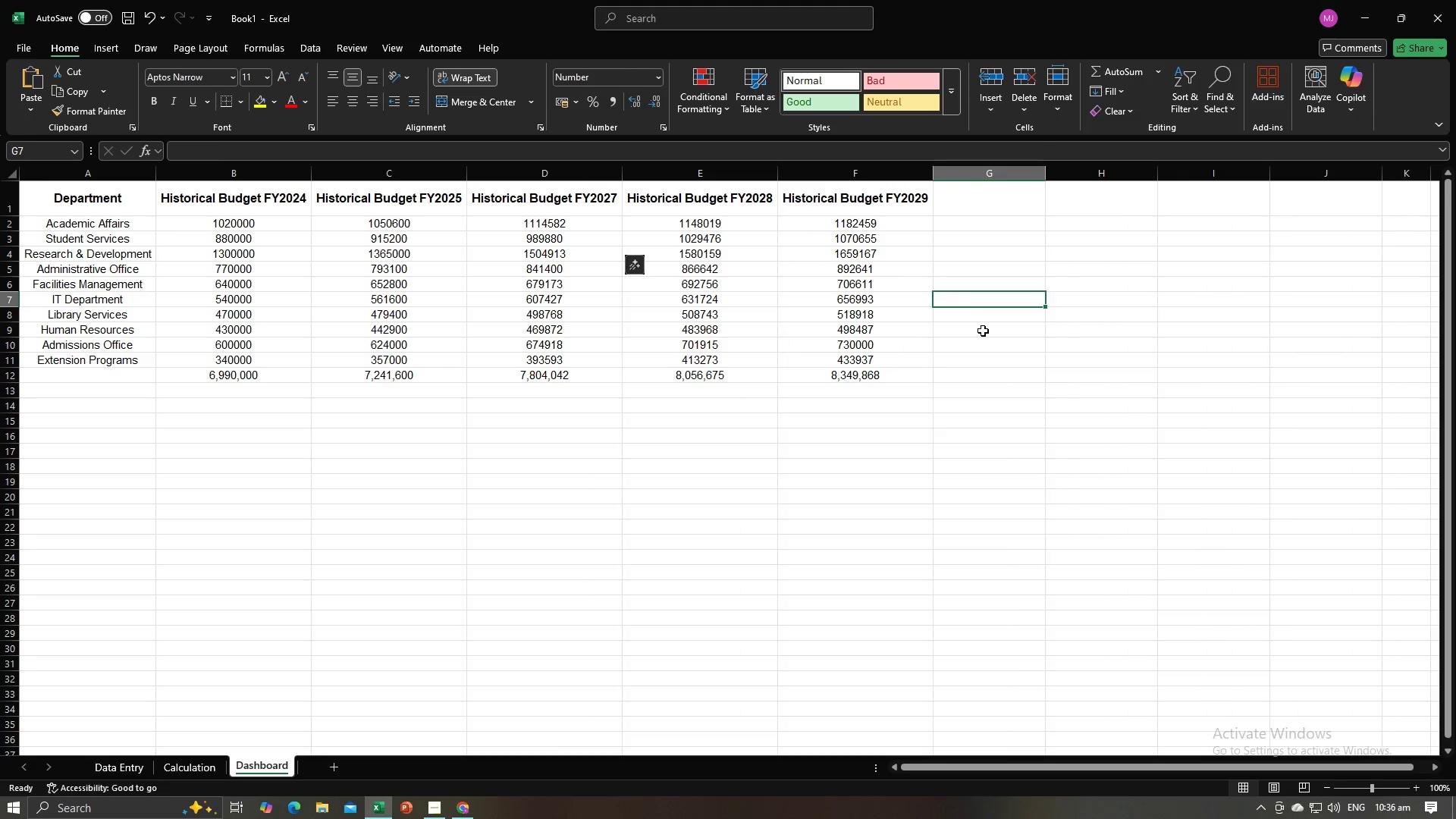 
left_click_drag(start_coordinate=[983, 331], to_coordinate=[978, 346])
 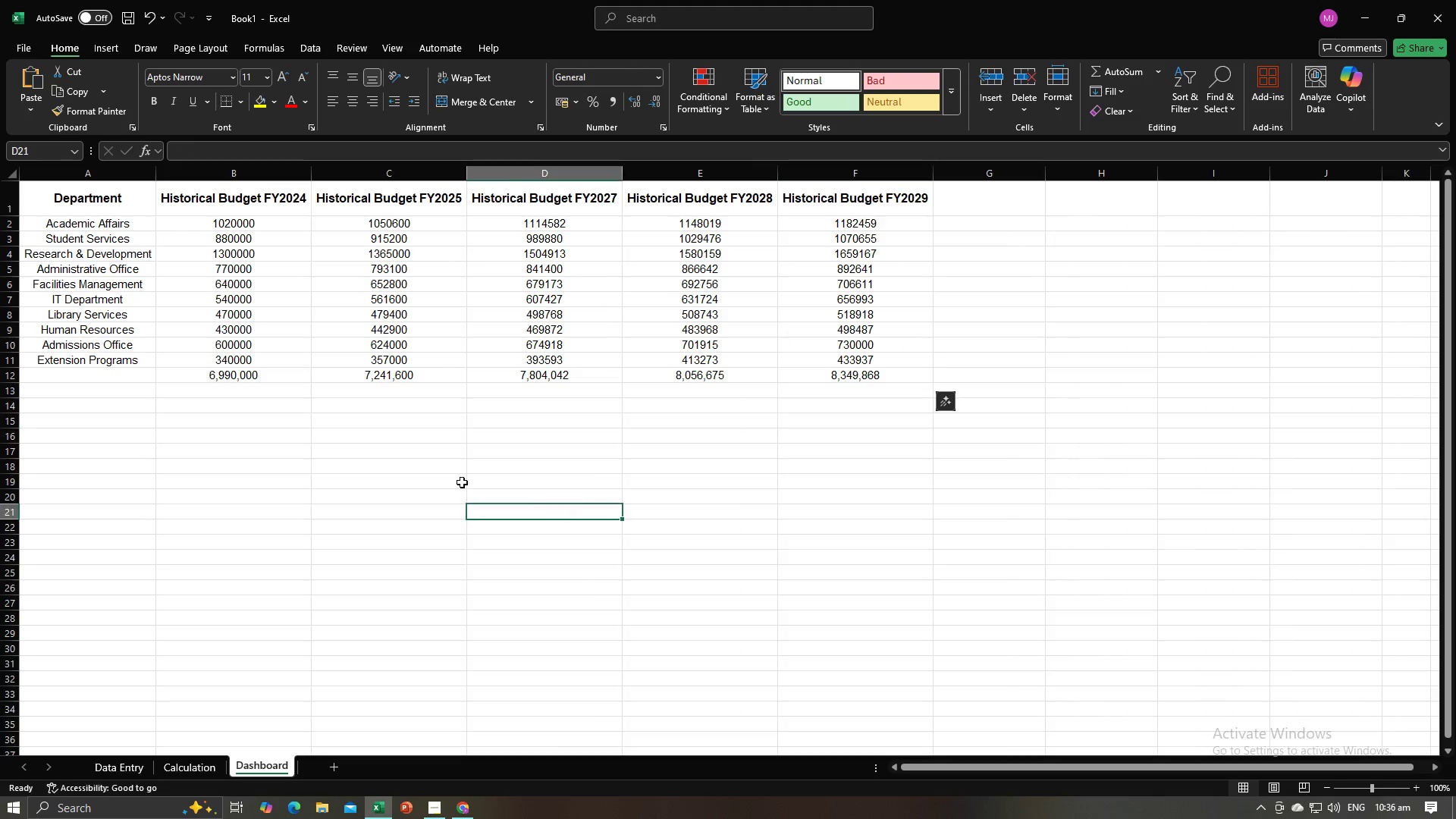 
key(Alt+AltLeft)
 